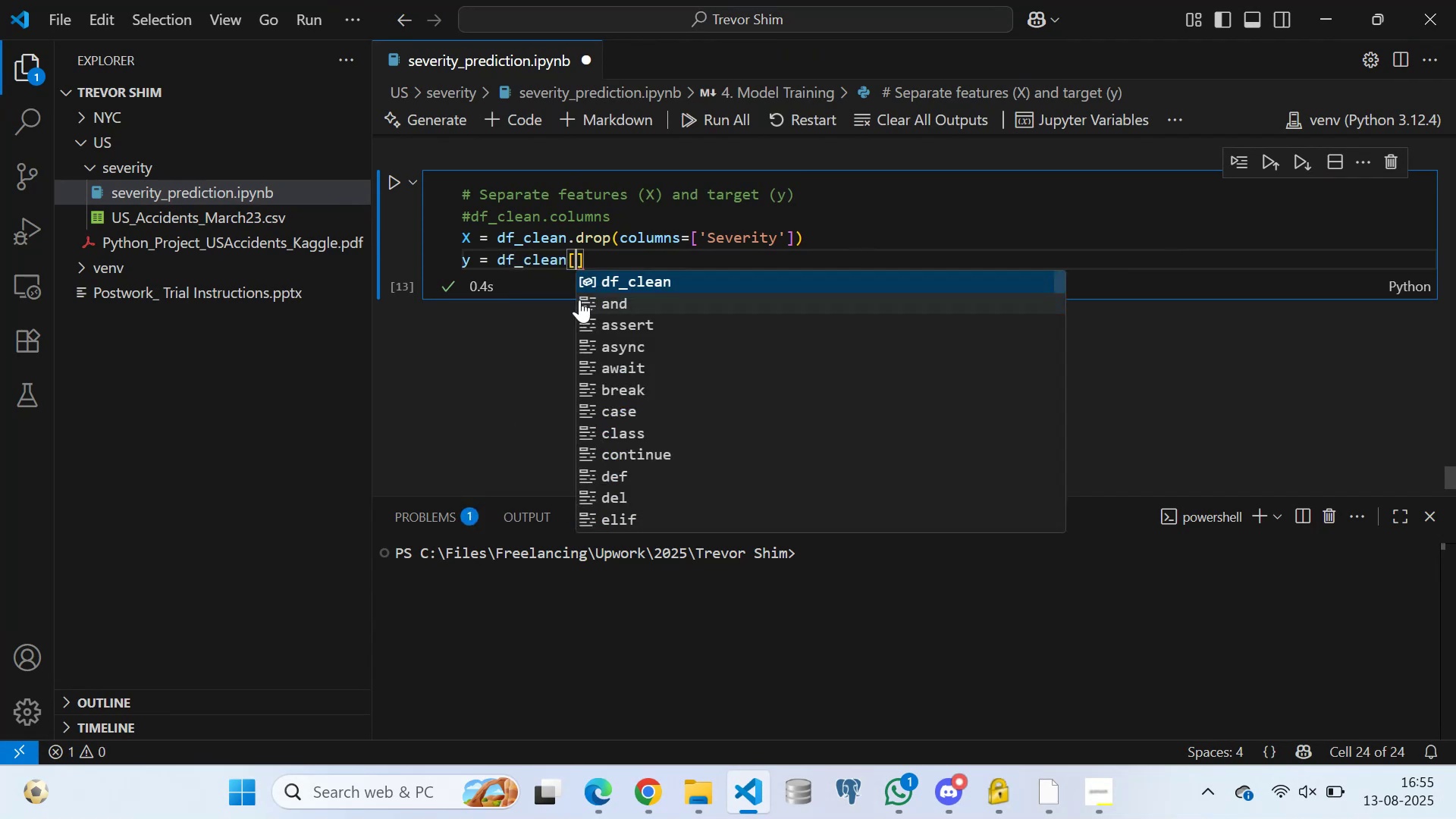 
key(Quote)
 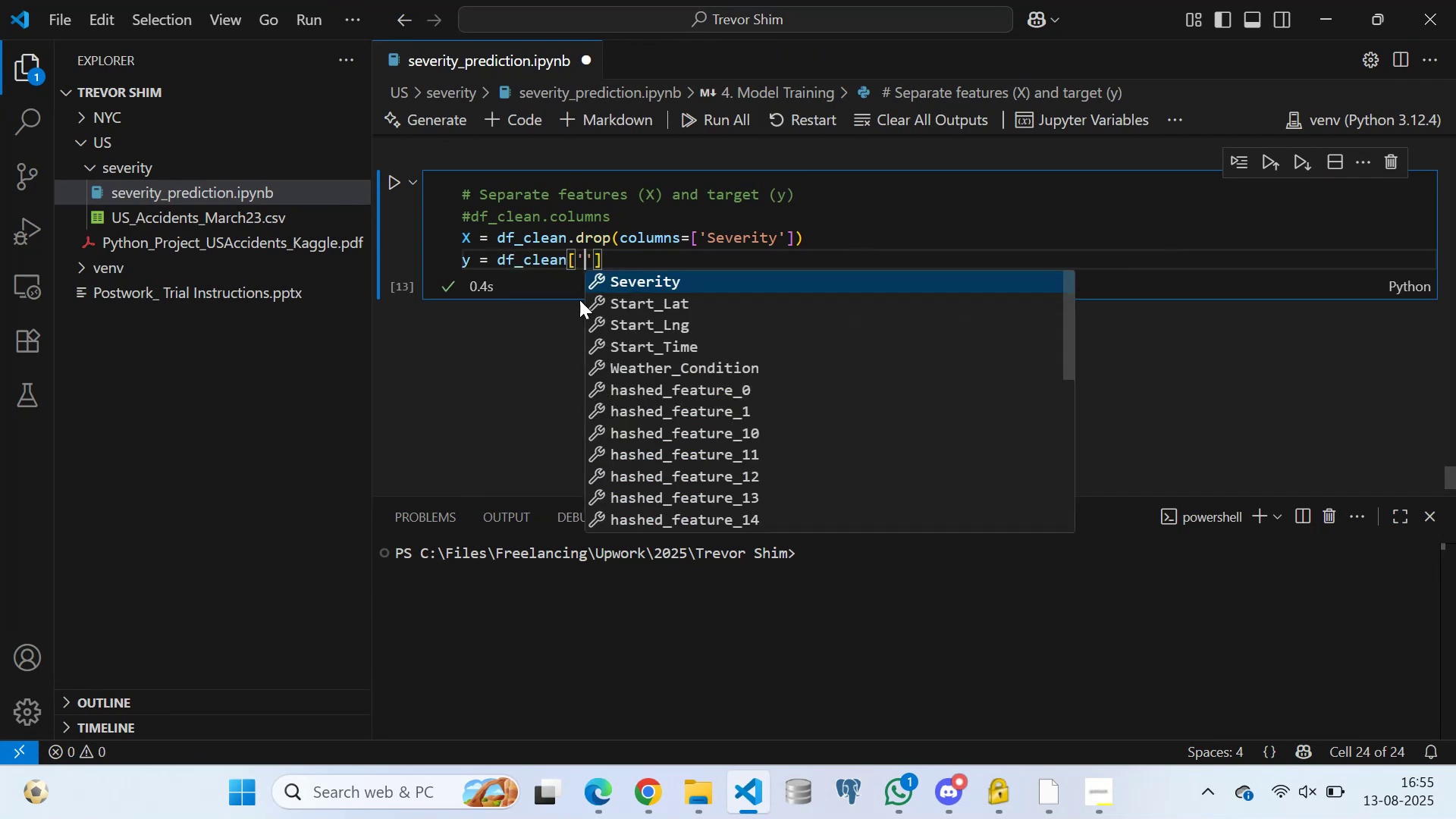 
key(CapsLock)
 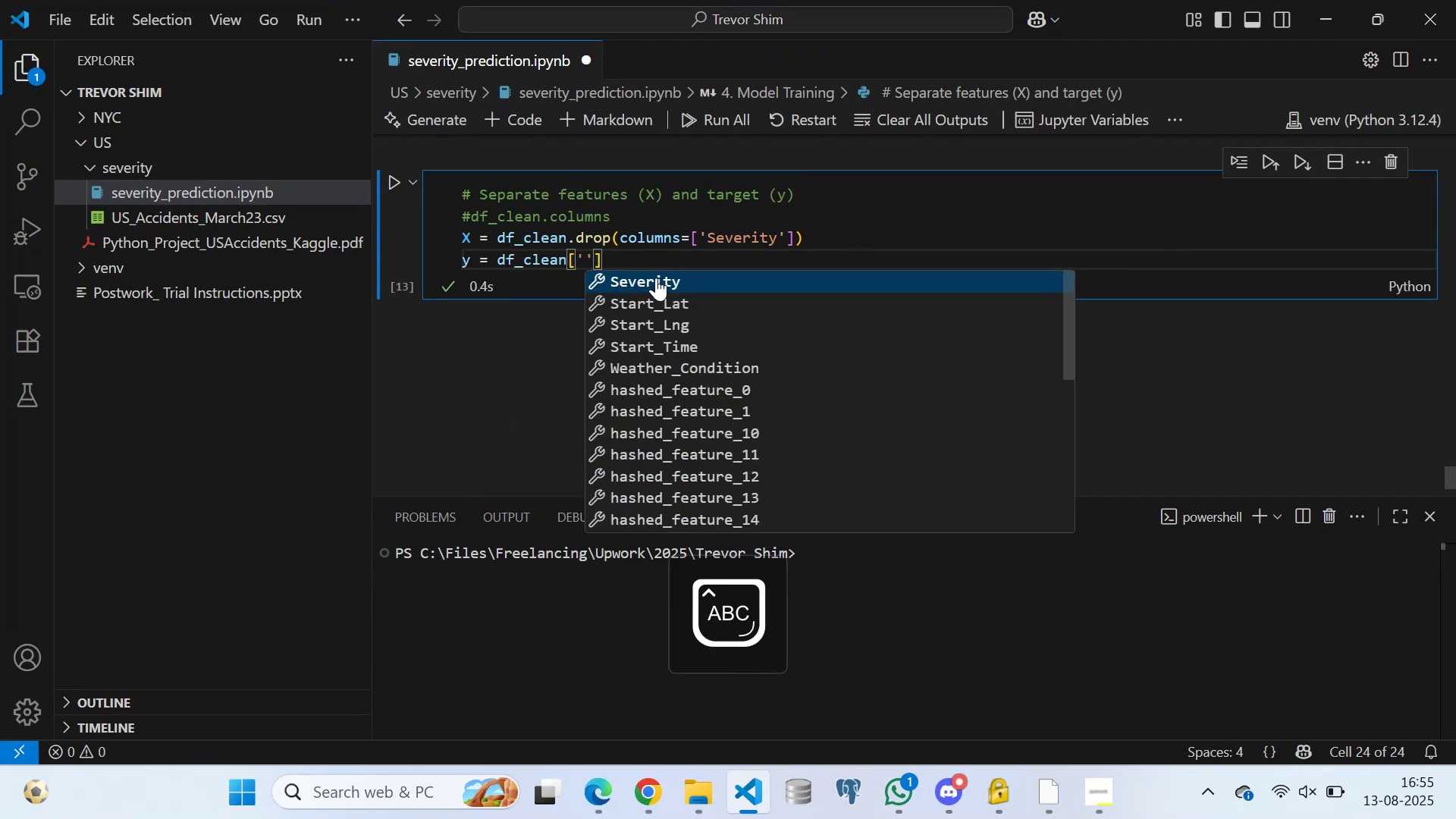 
left_click([656, 278])
 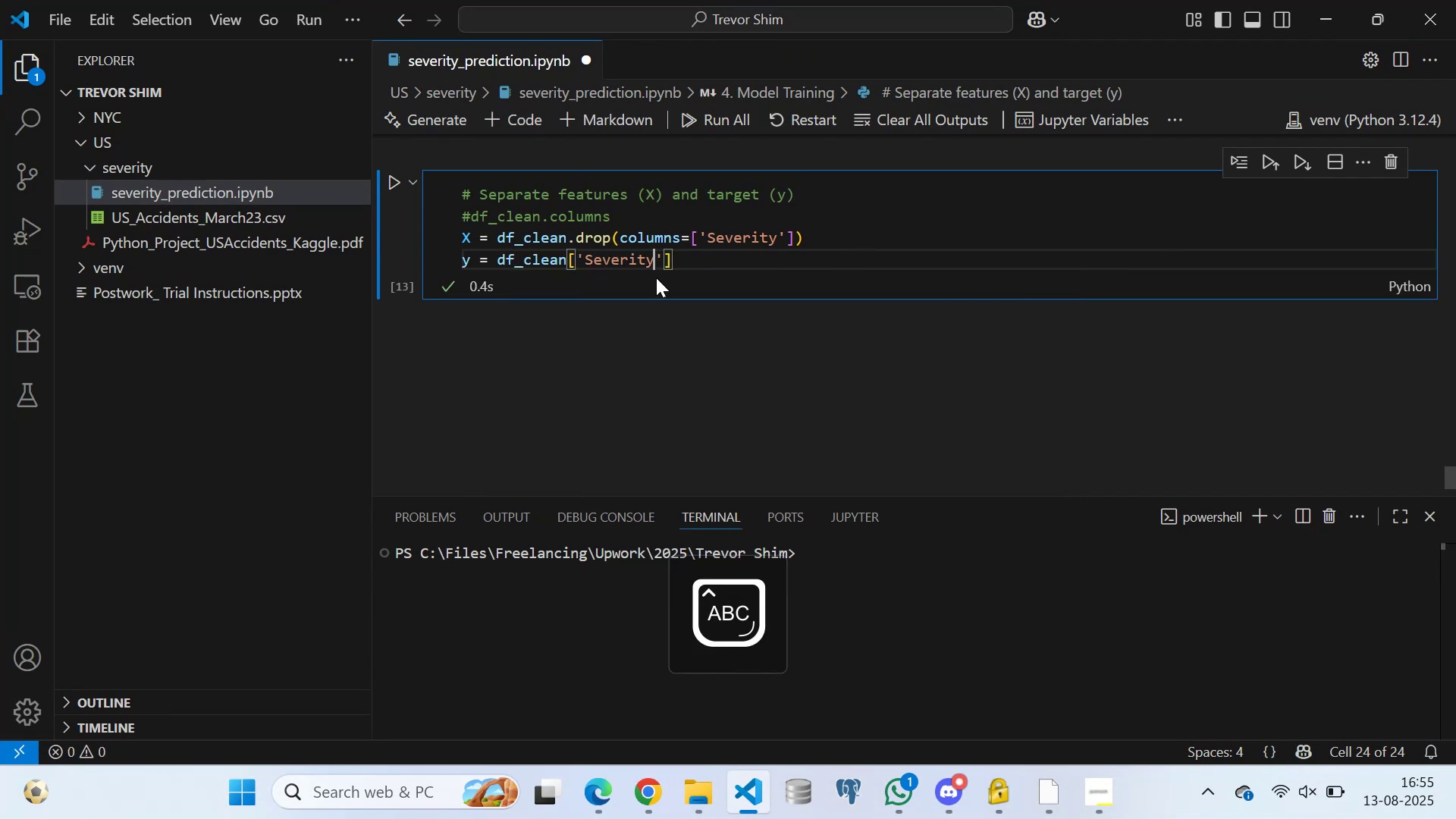 
key(CapsLock)
 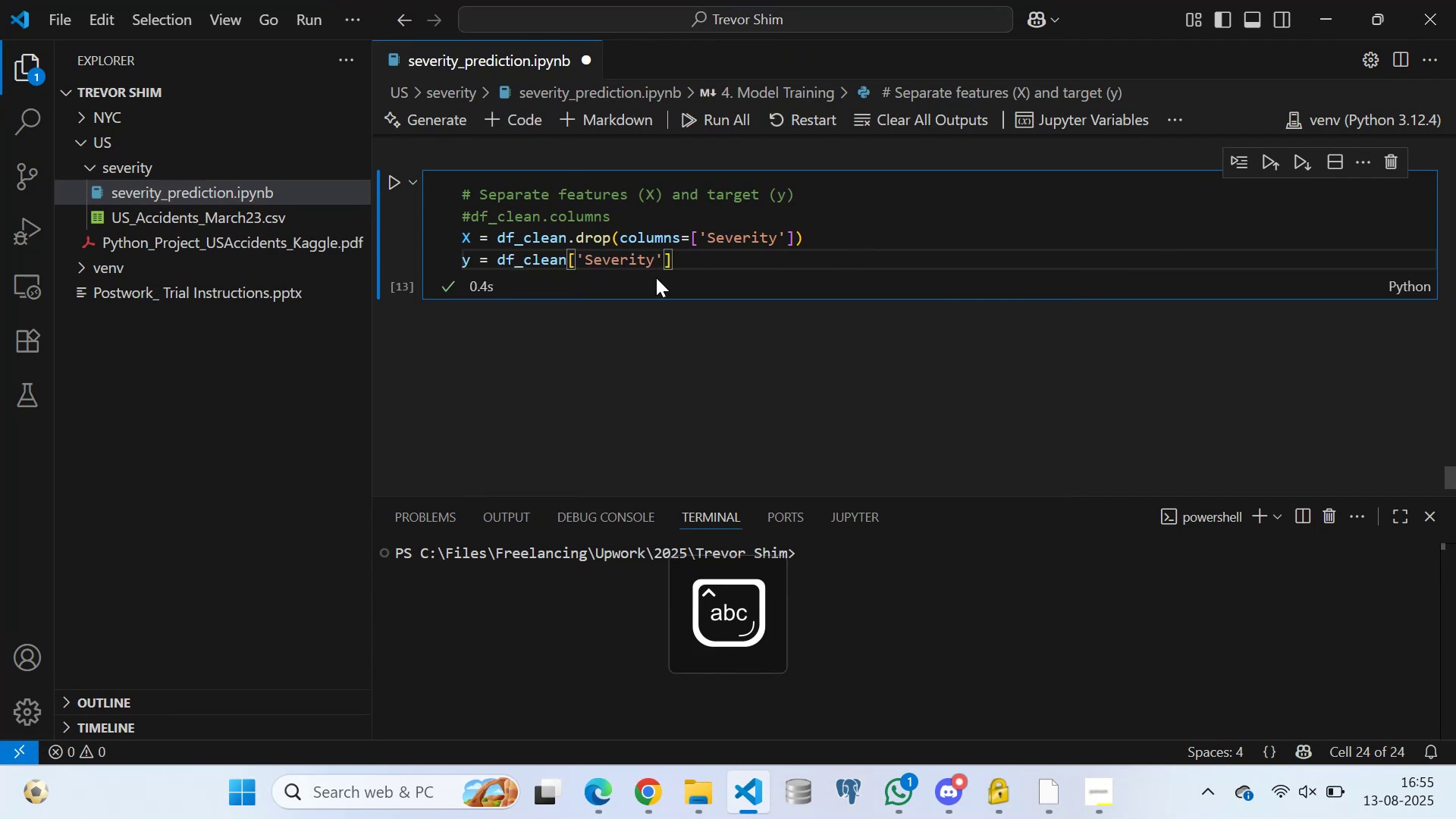 
key(ArrowRight)
 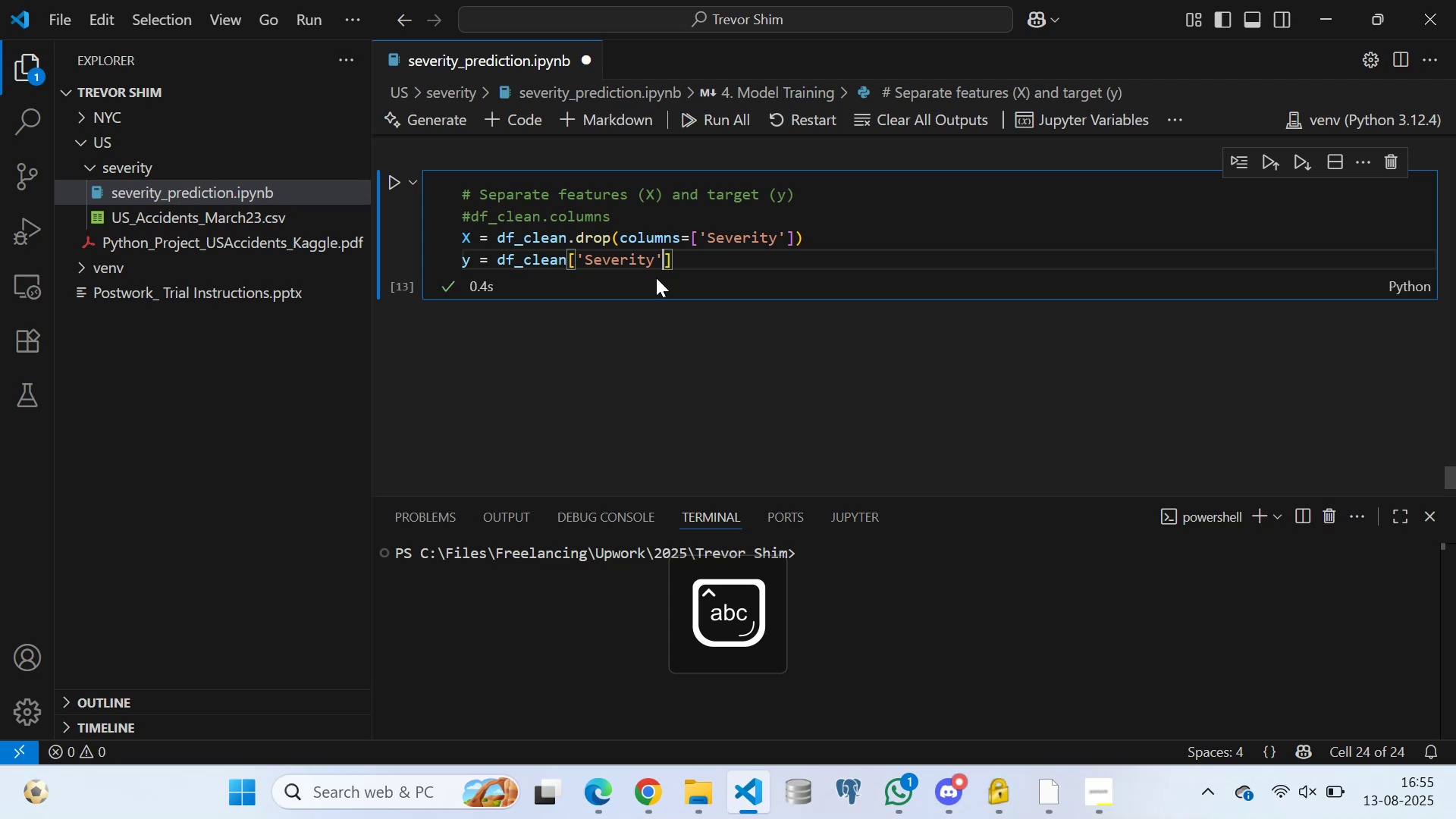 
key(ArrowRight)
 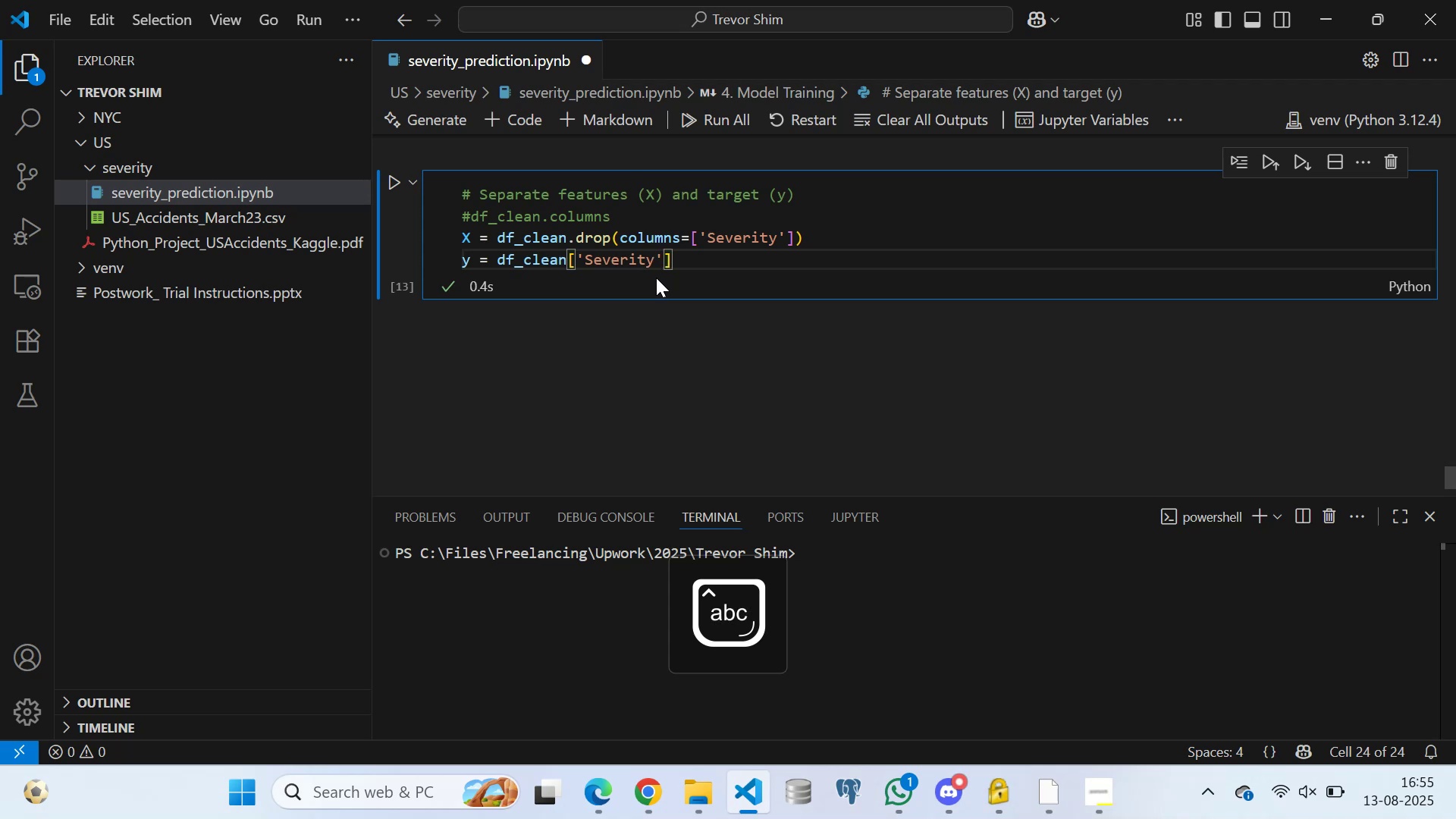 
key(Space)
 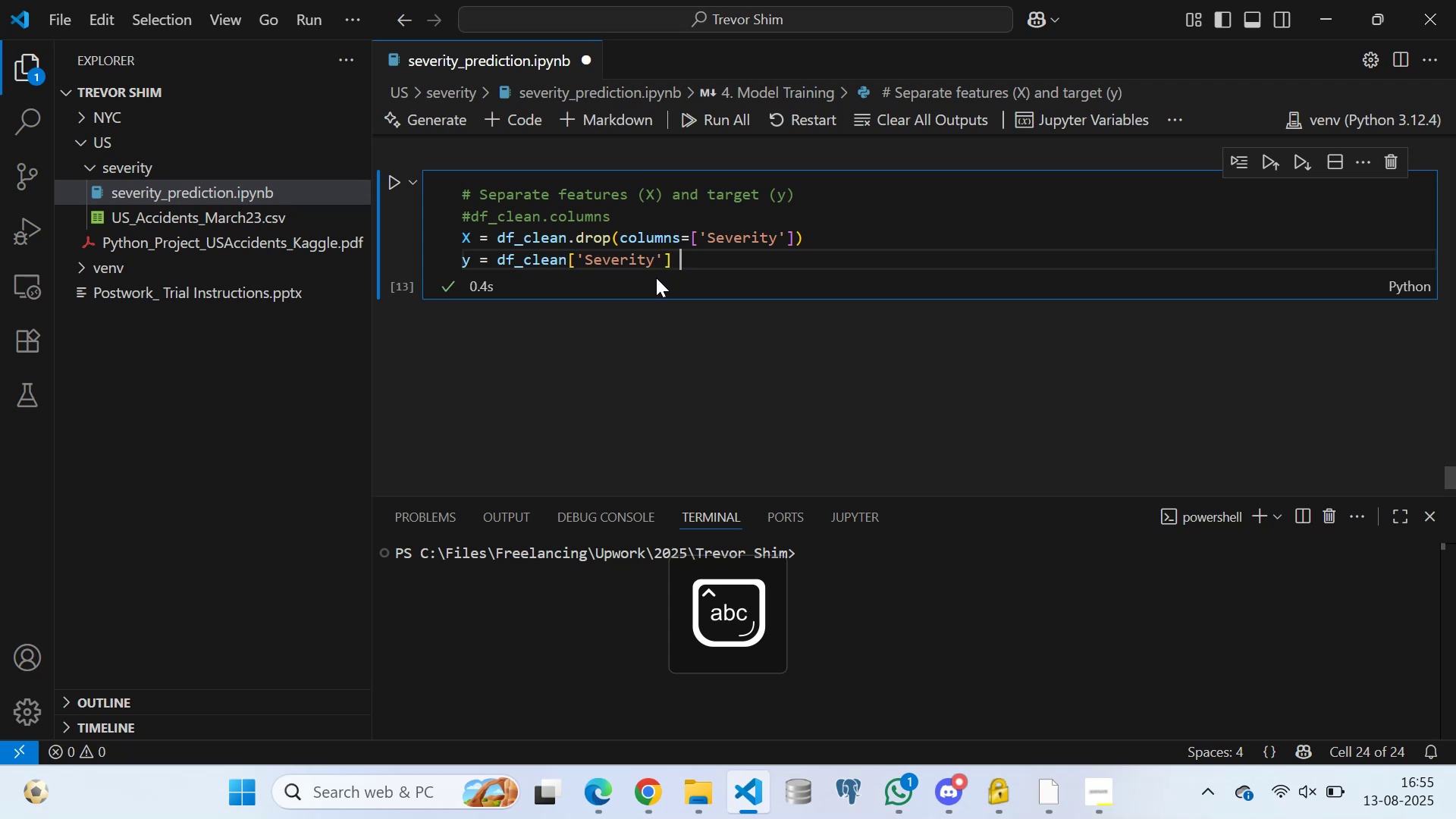 
key(Minus)
 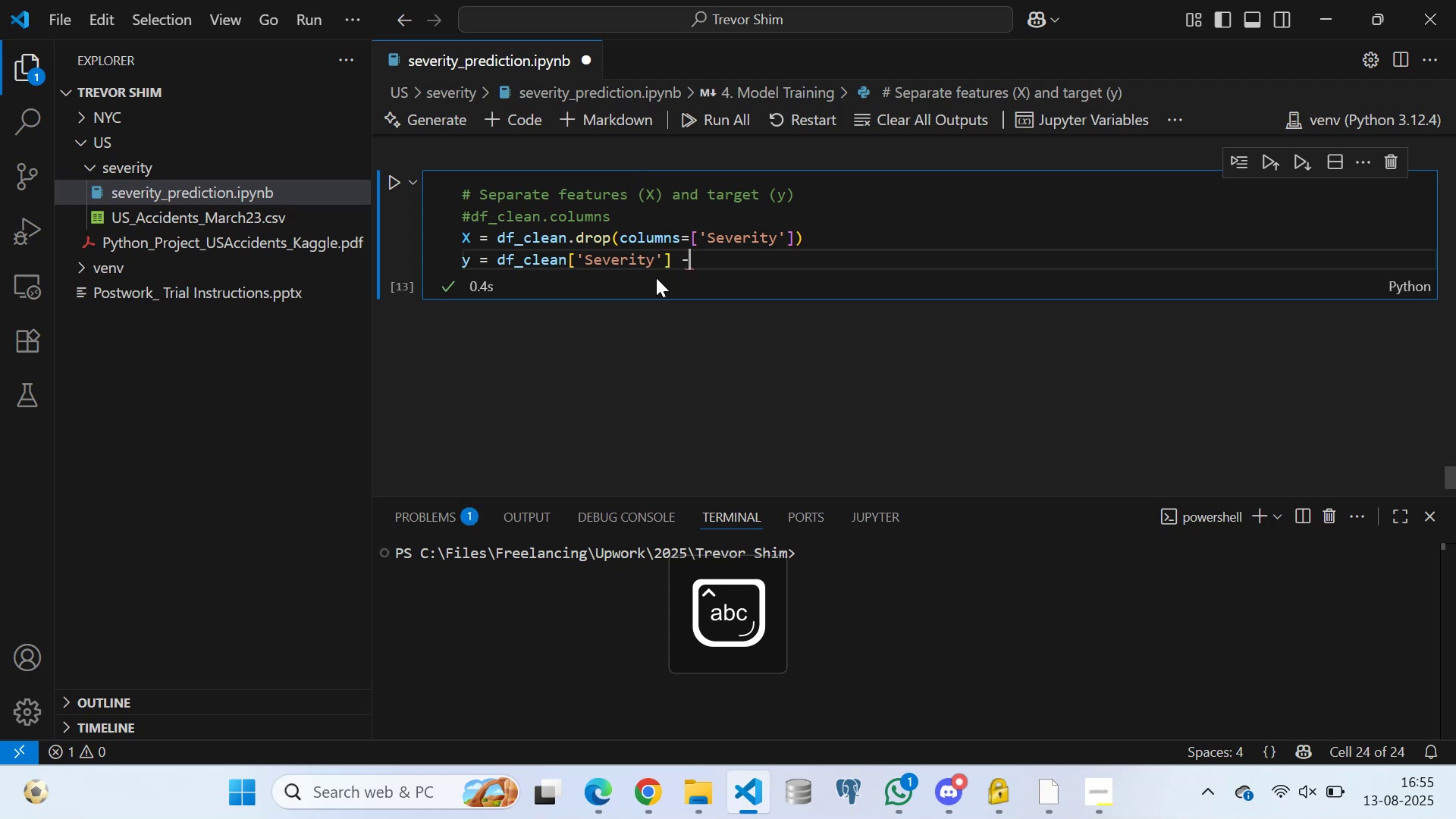 
key(1)
 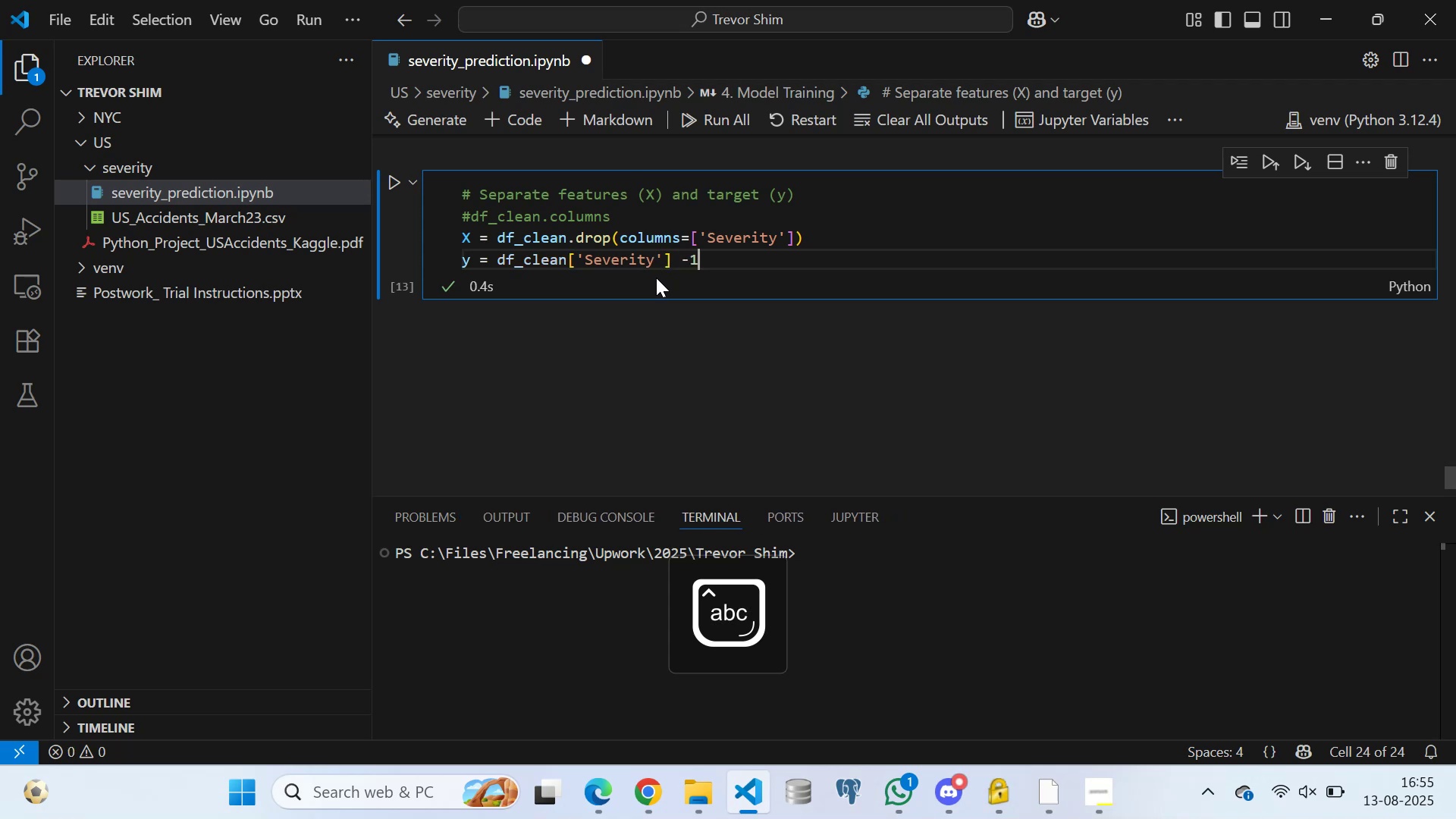 
key(Space)
 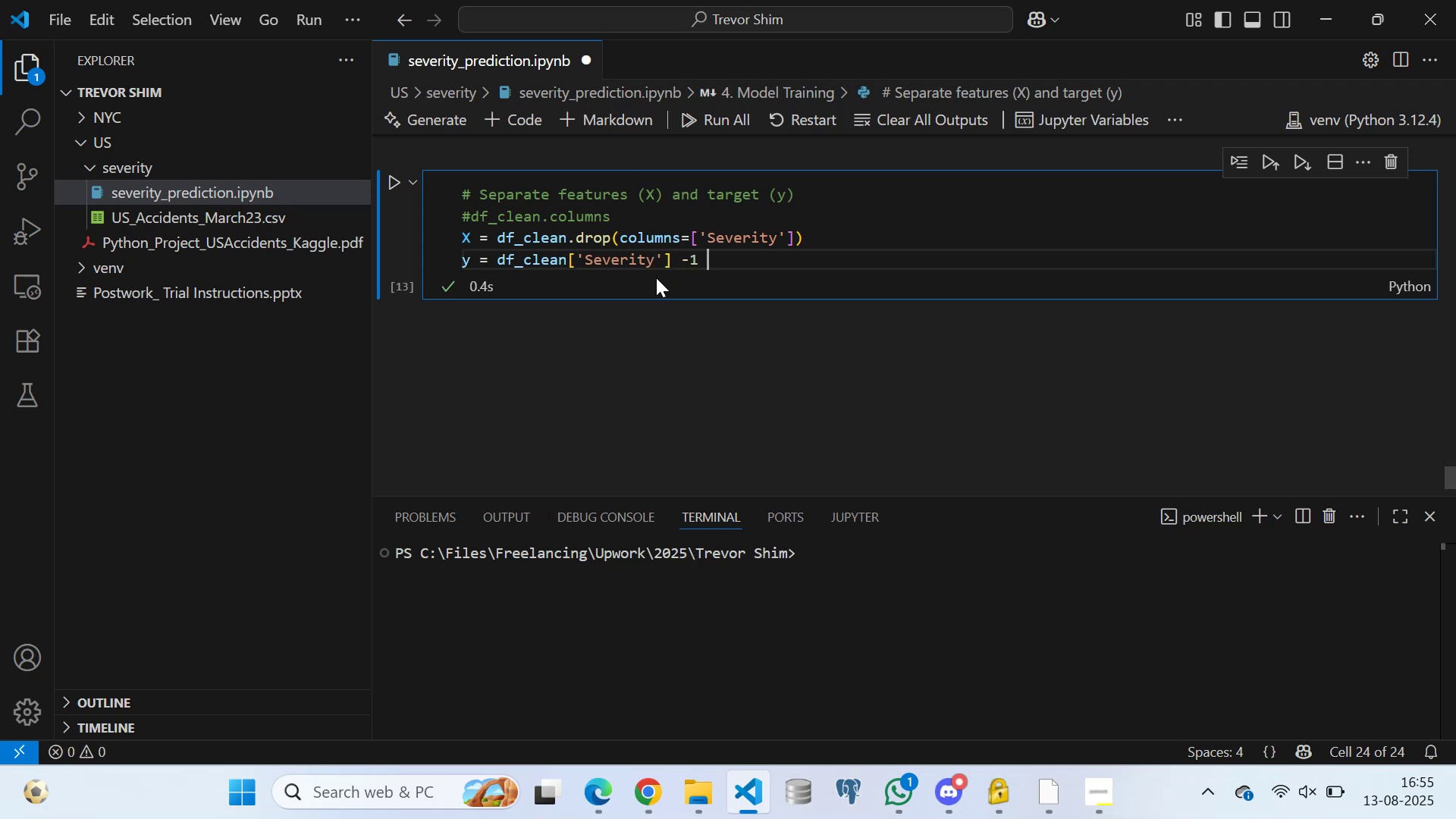 
type(# Adjust SA)
key(Backspace)
type(everity)
 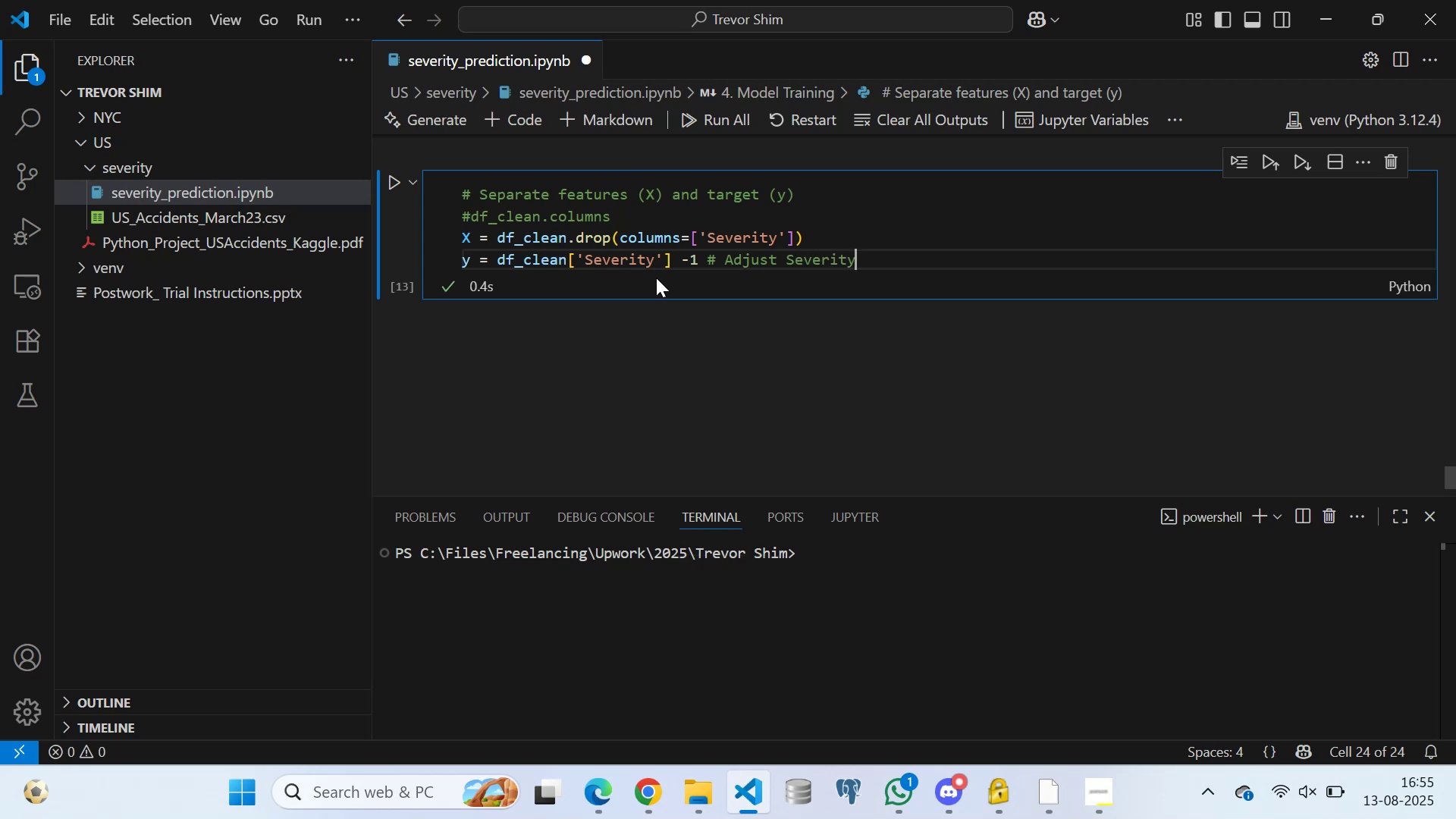 
type(levels)
 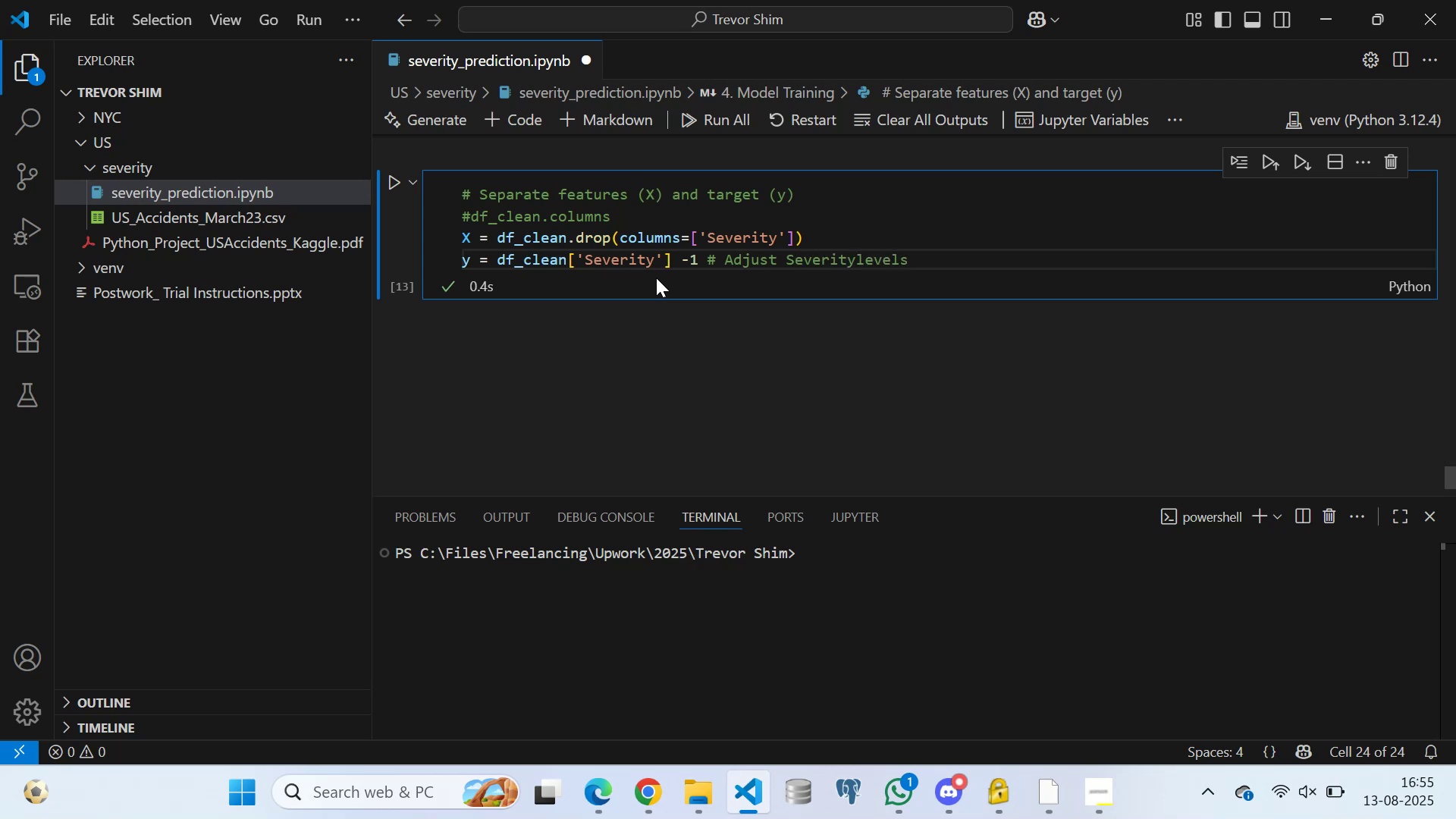 
key(ArrowLeft)
 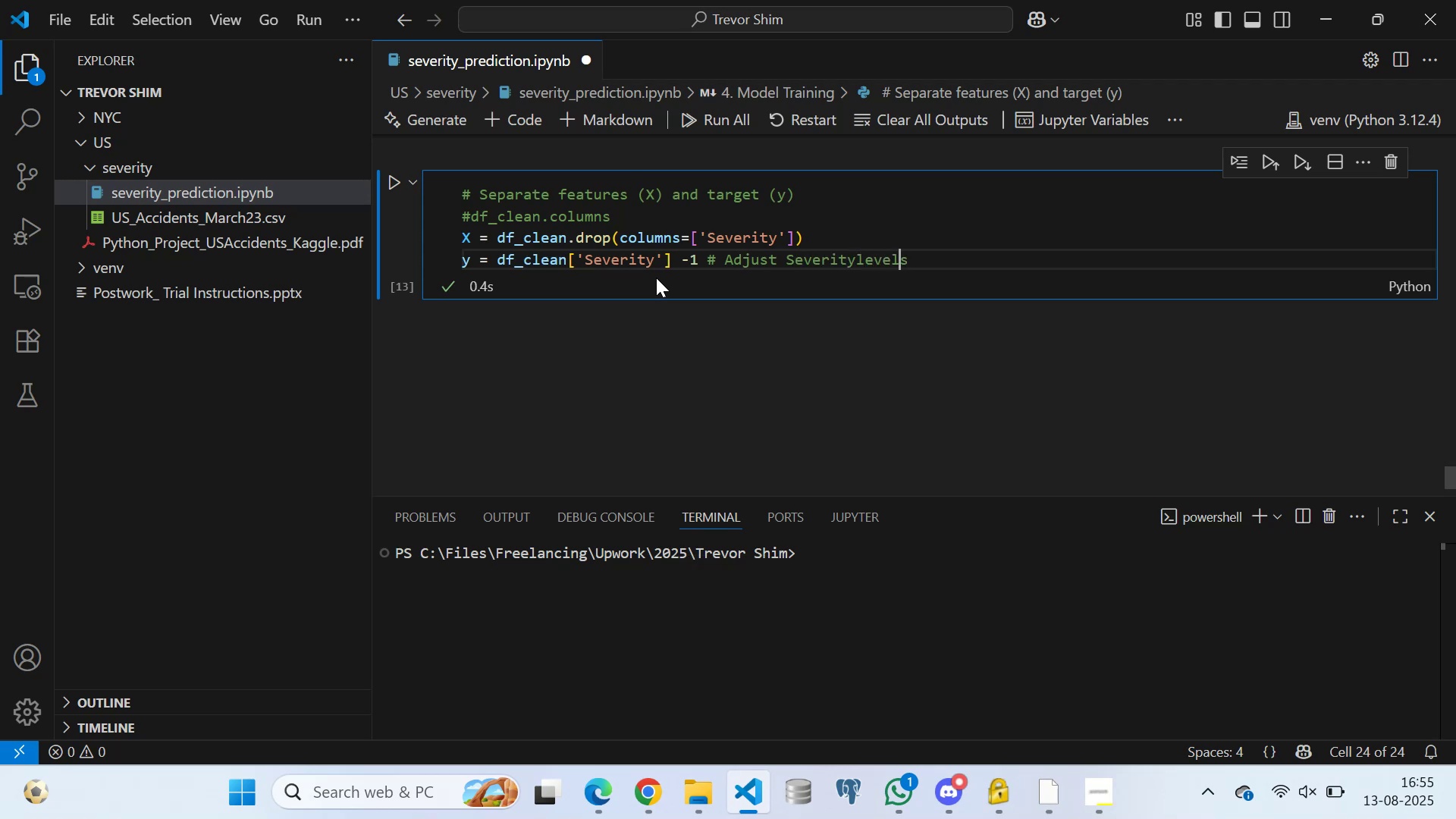 
key(ArrowLeft)
 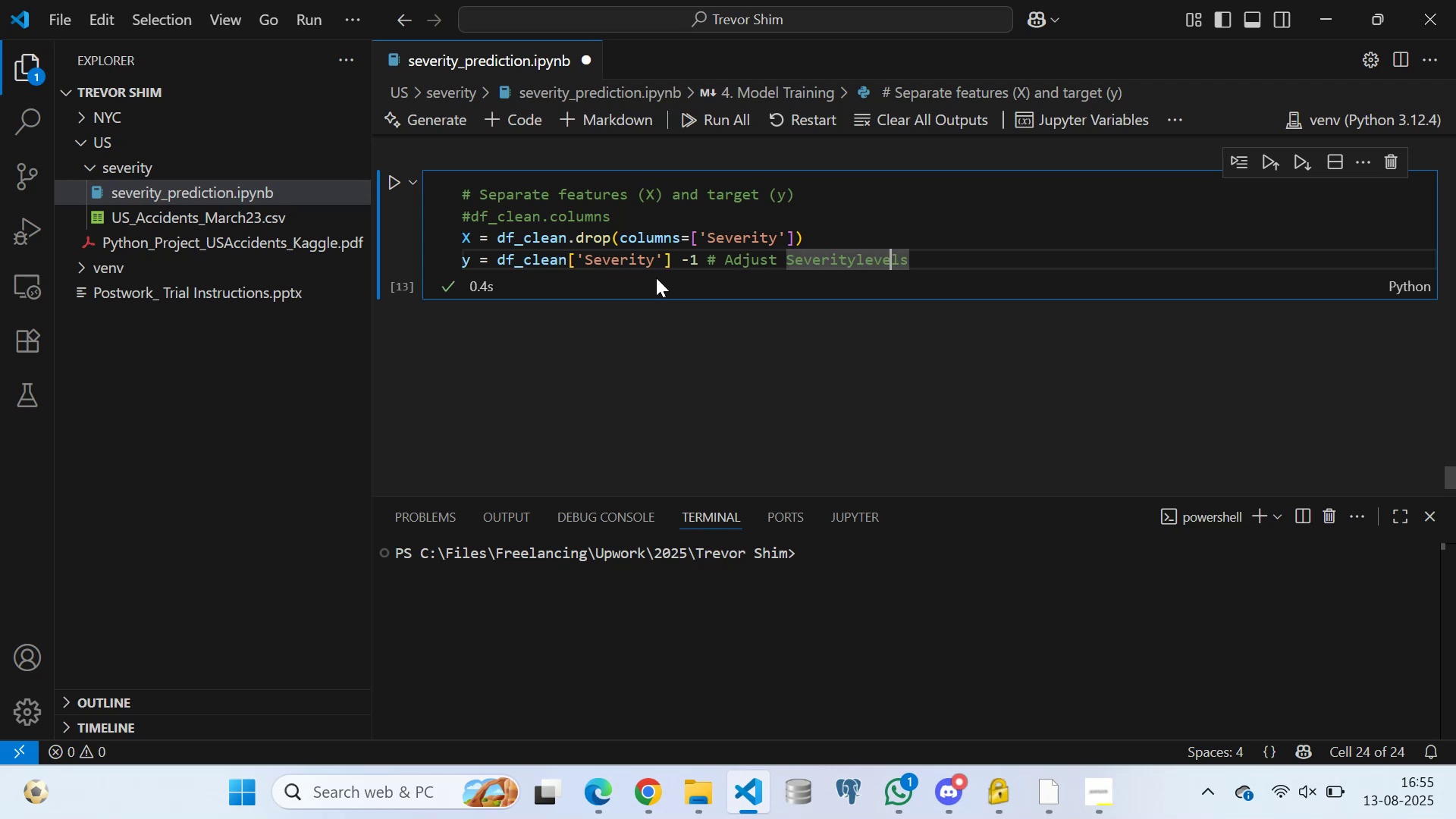 
key(ArrowLeft)
 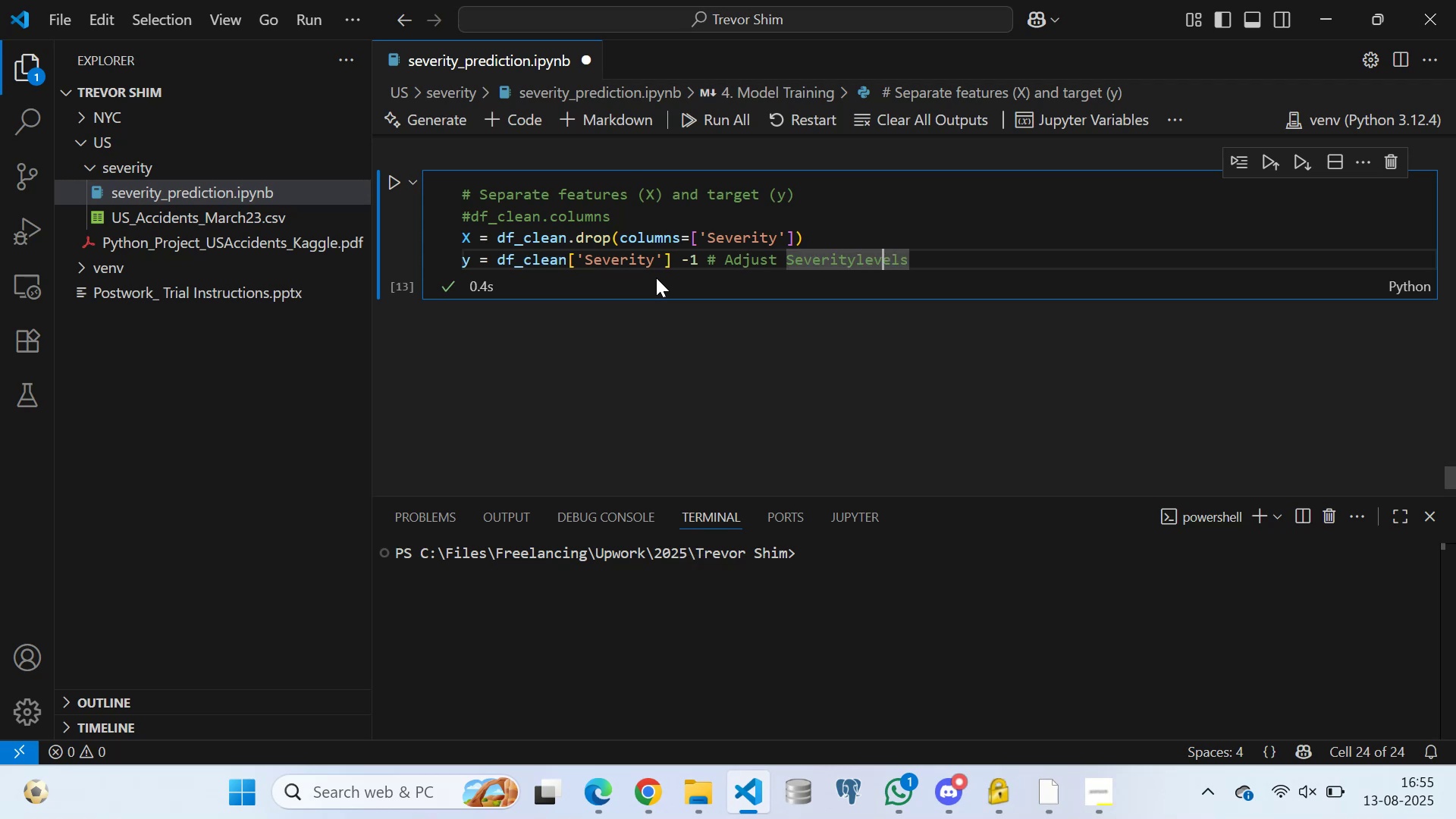 
key(ArrowLeft)
 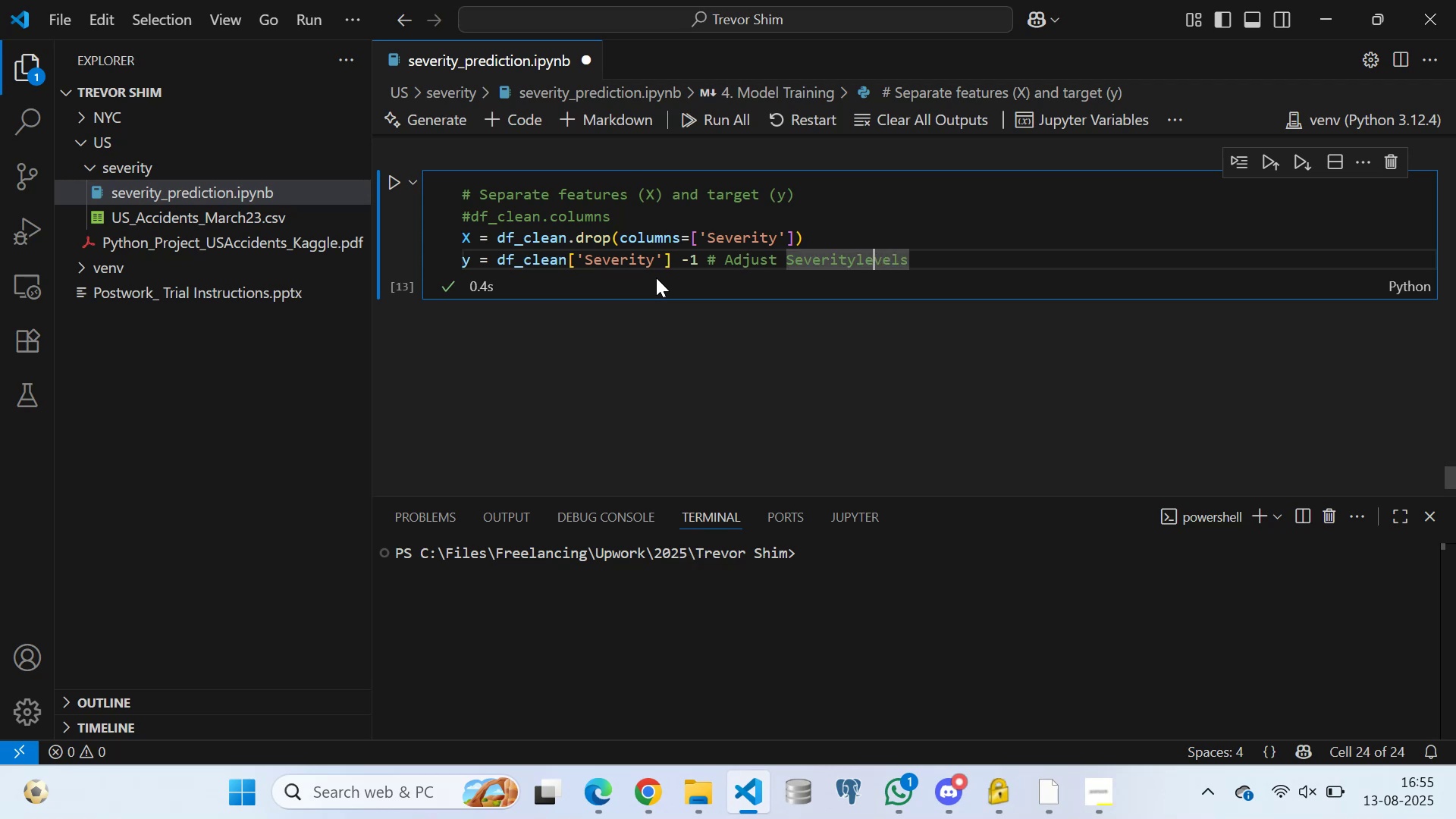 
key(ArrowLeft)
 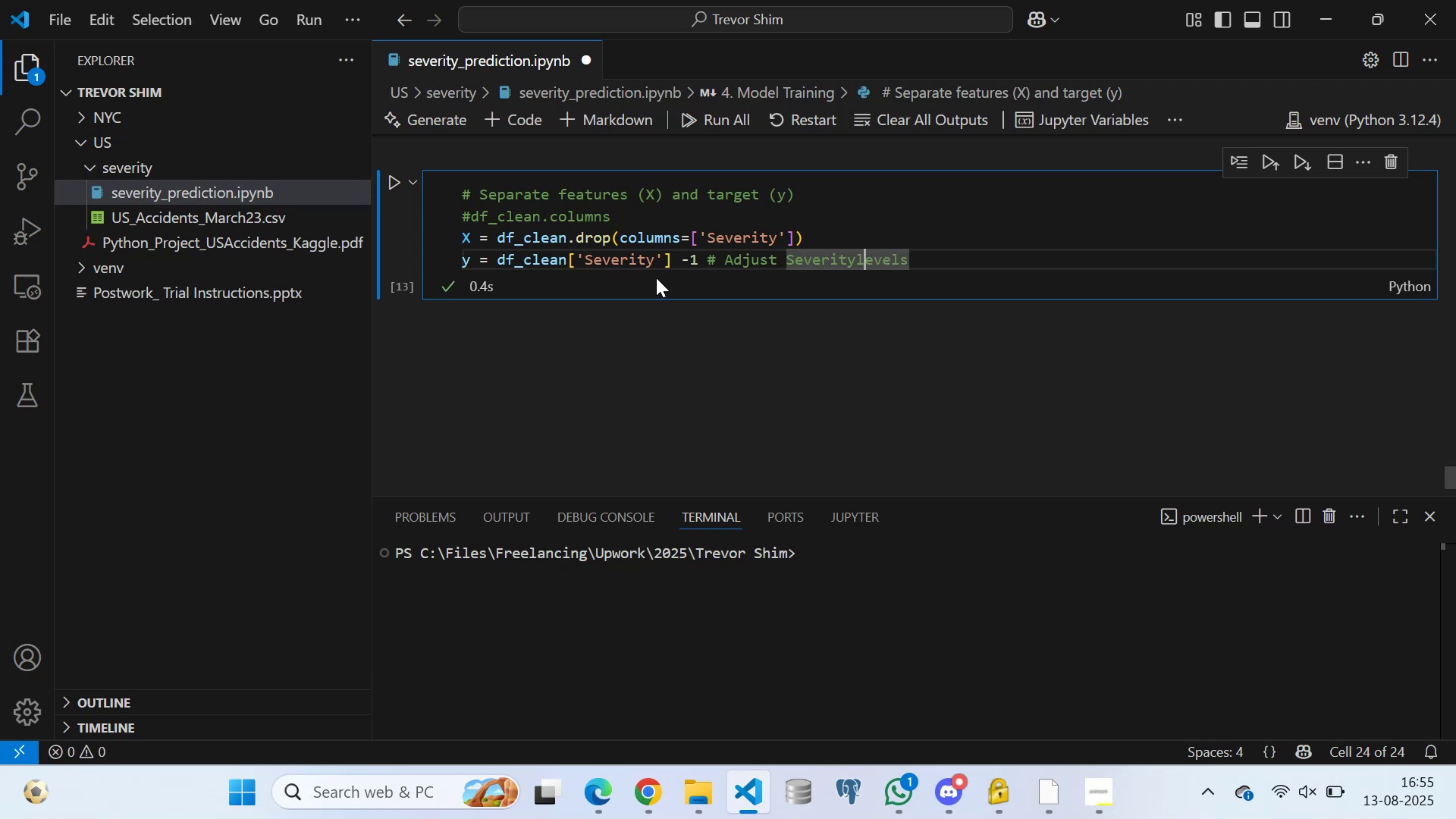 
key(ArrowLeft)
 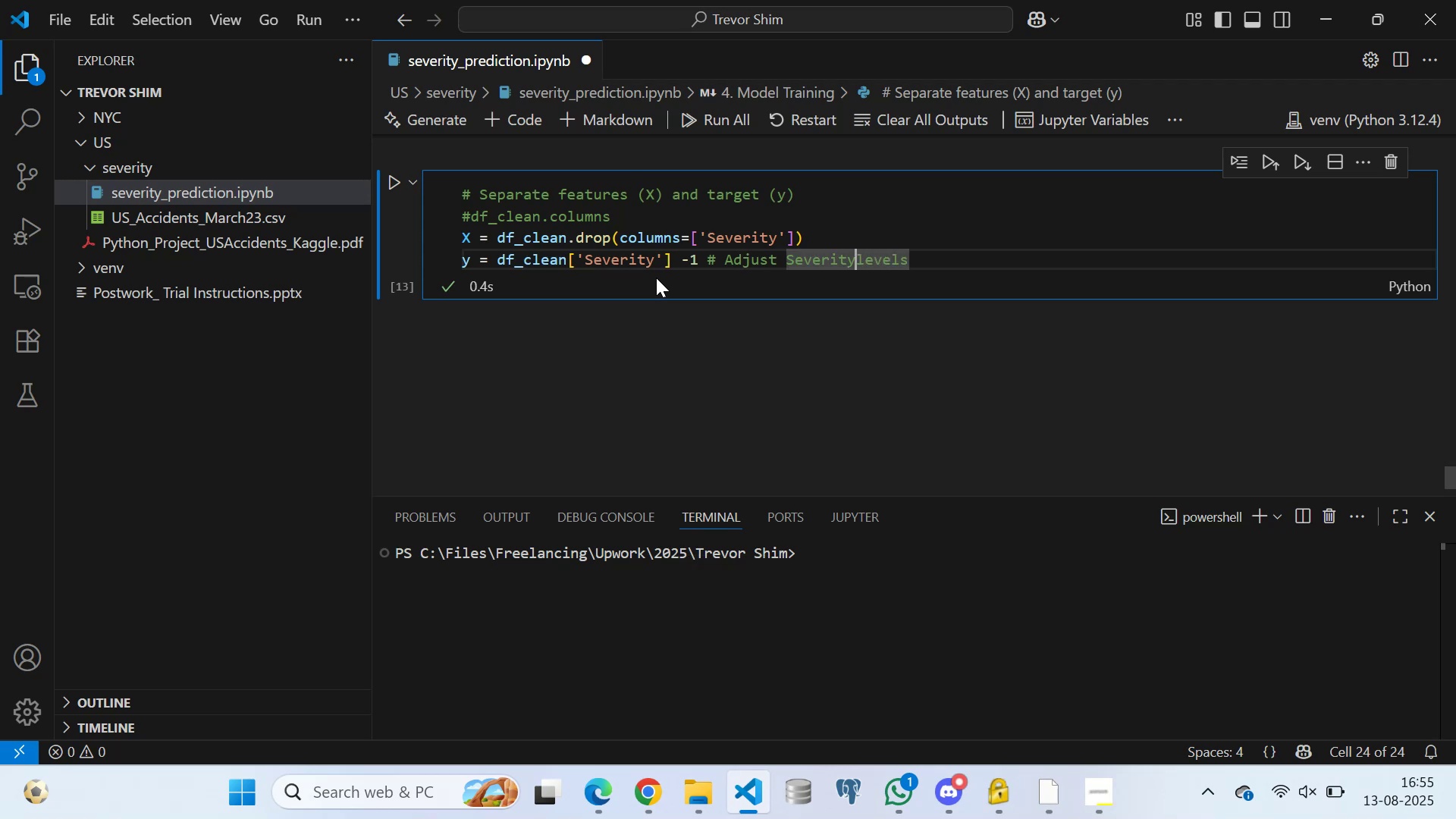 
key(Space)
 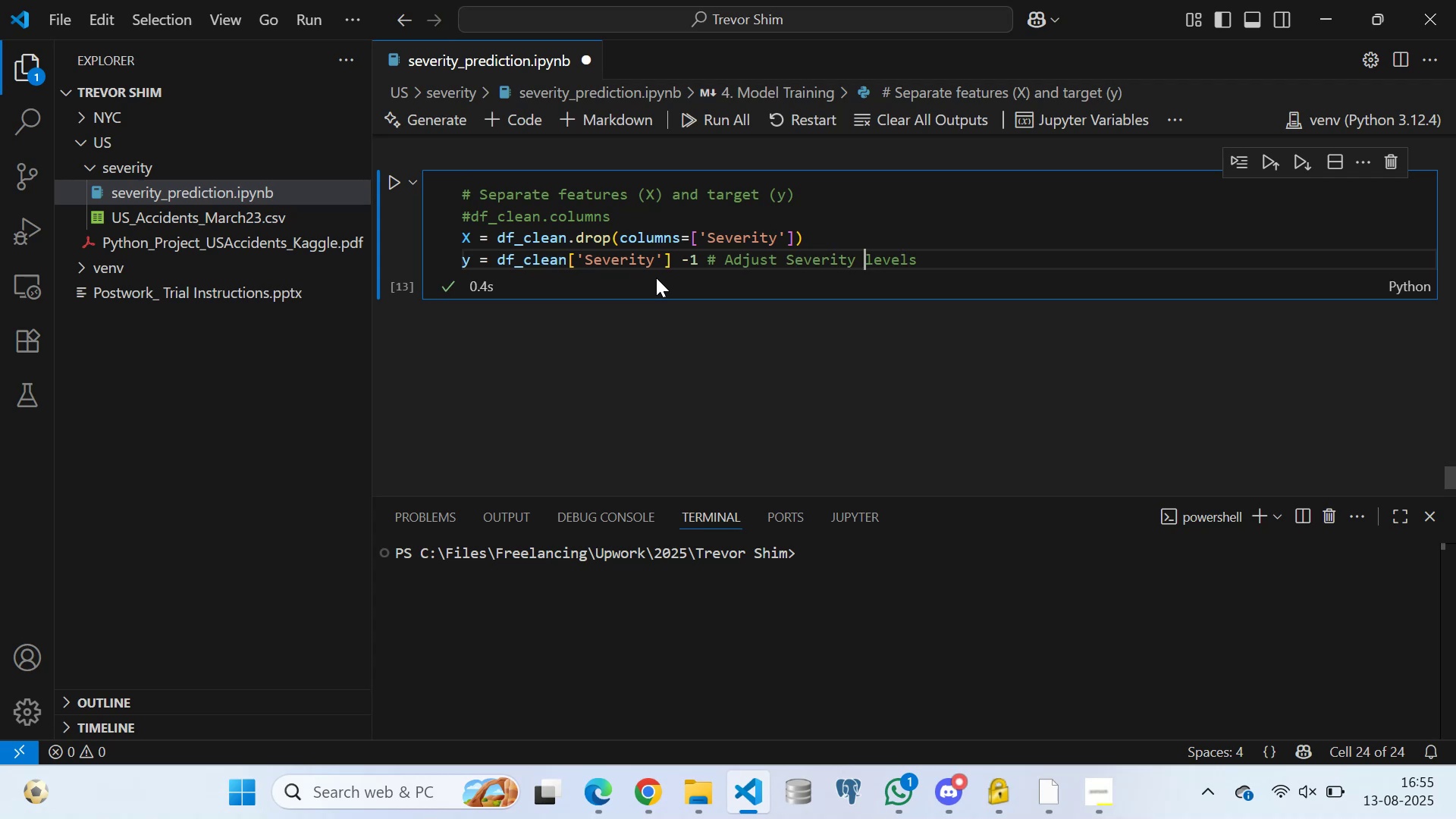 
key(ArrowRight)
 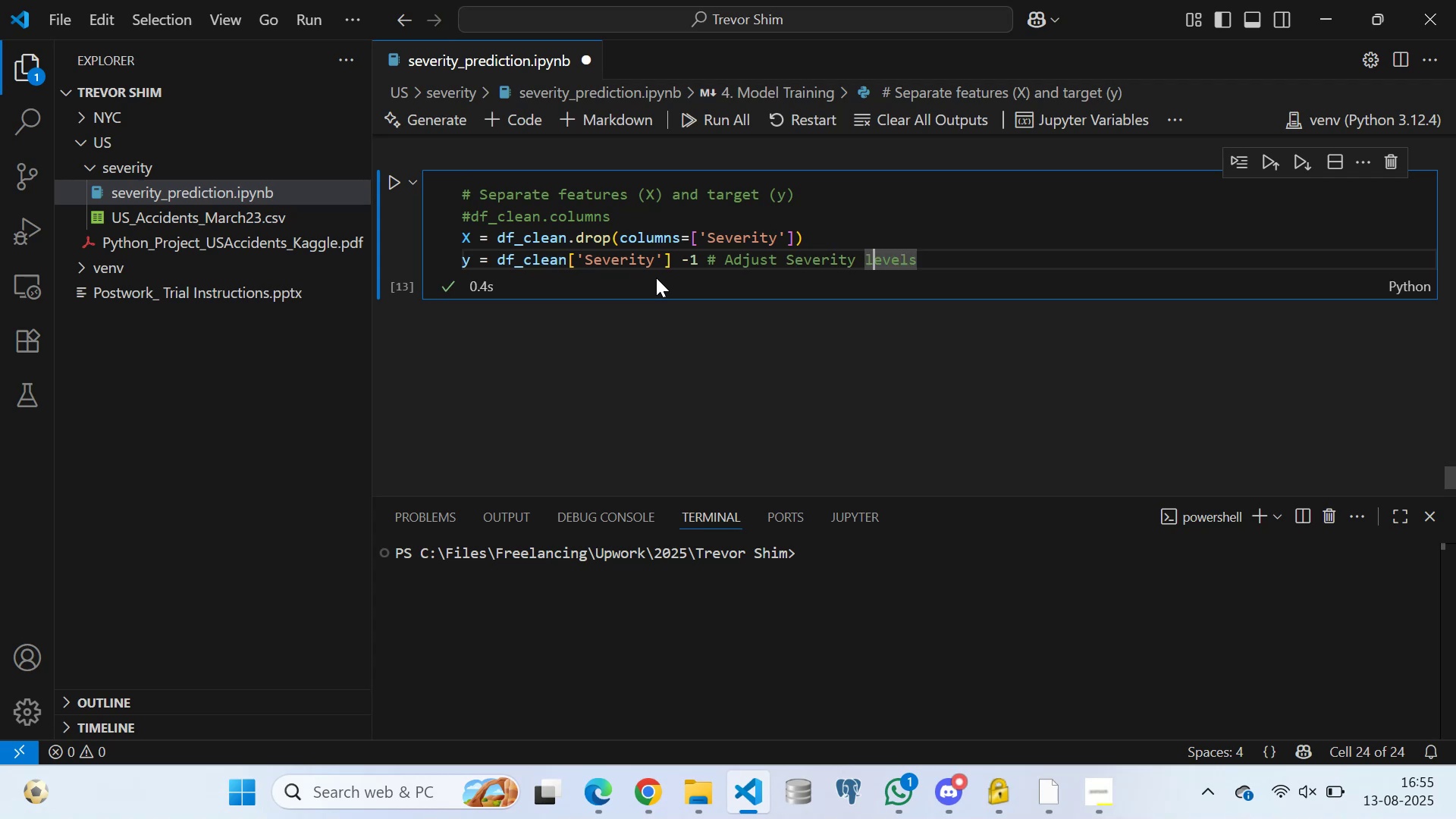 
key(ArrowRight)
 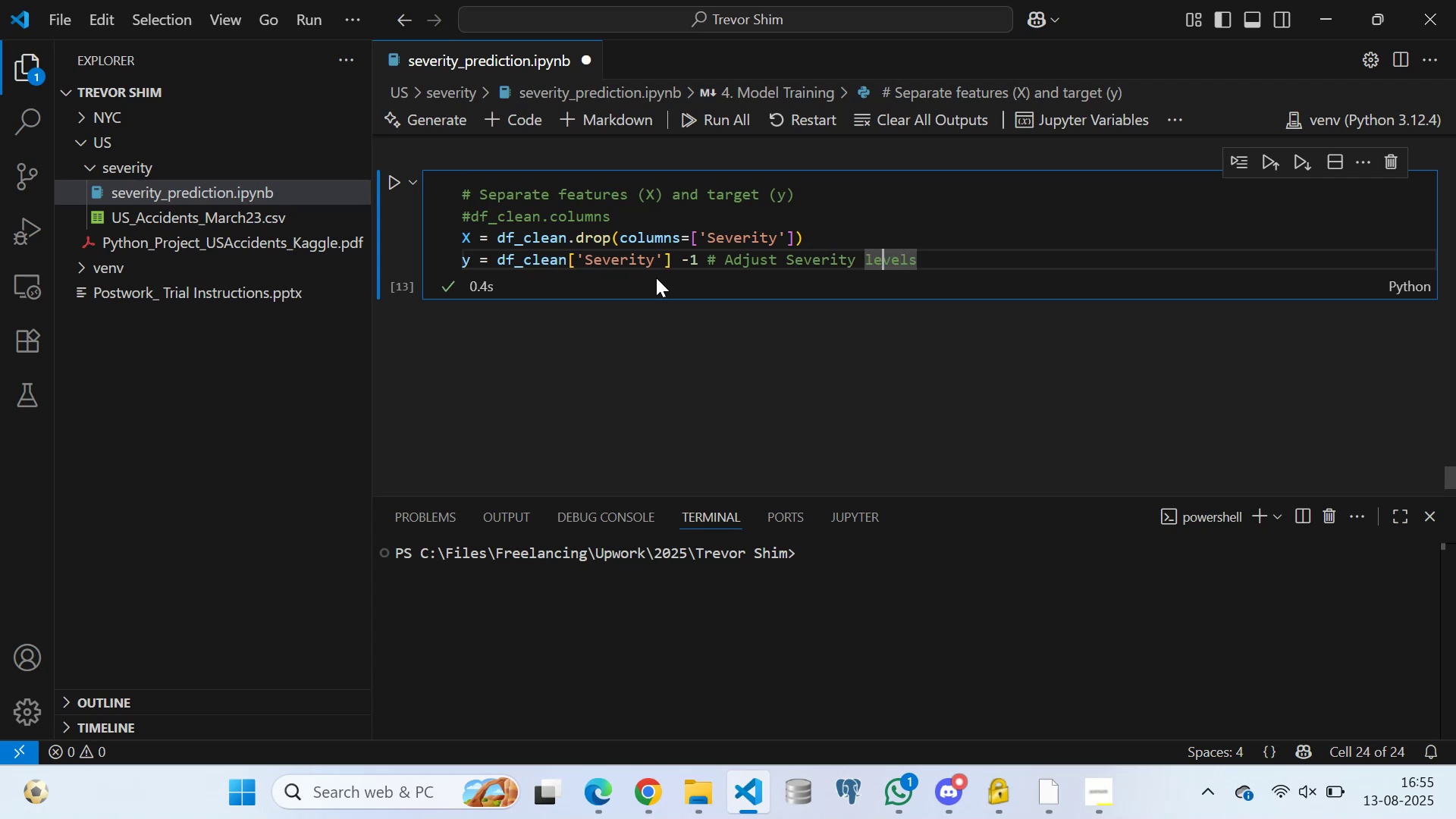 
key(ArrowRight)
 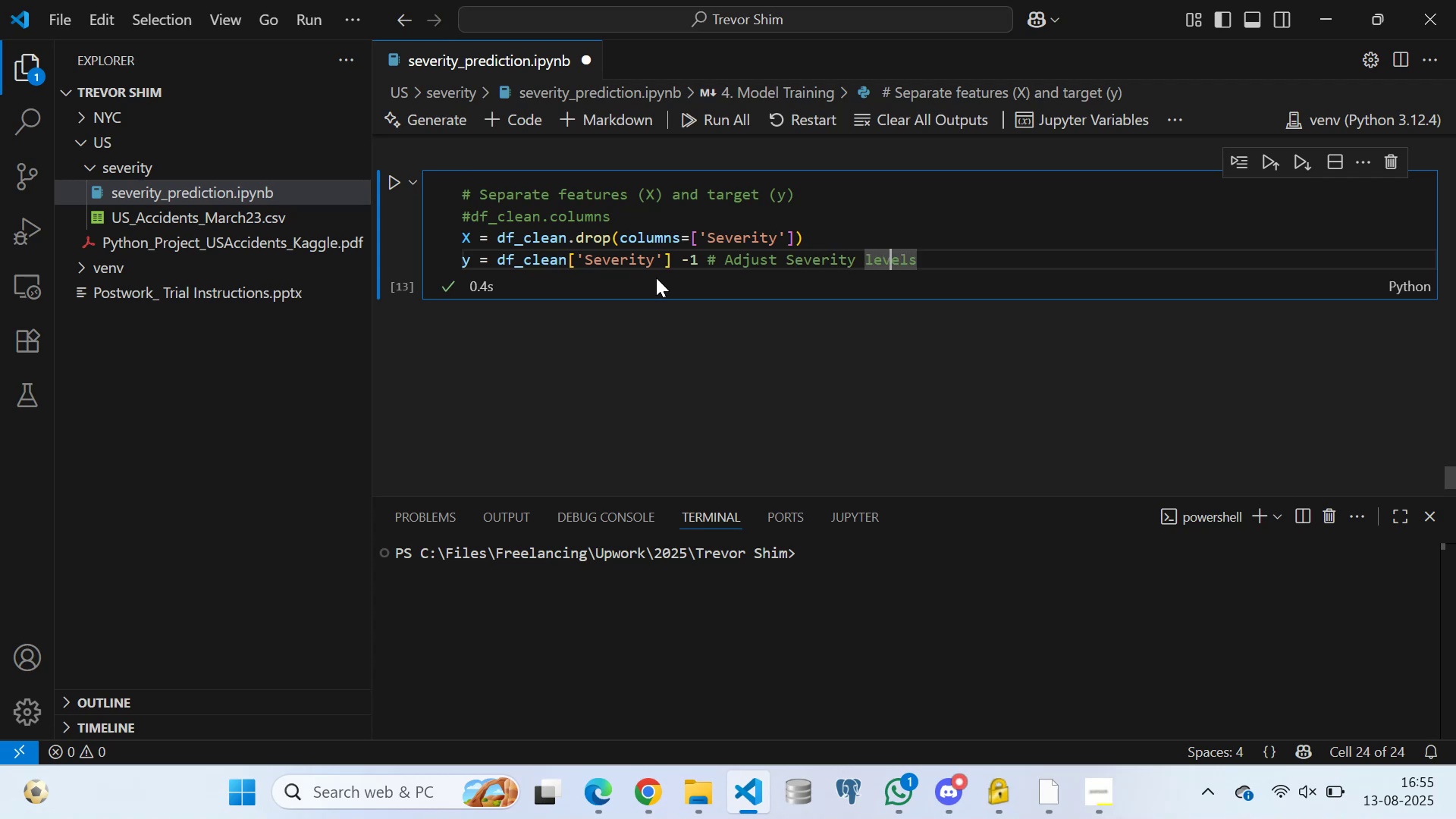 
key(ArrowRight)
 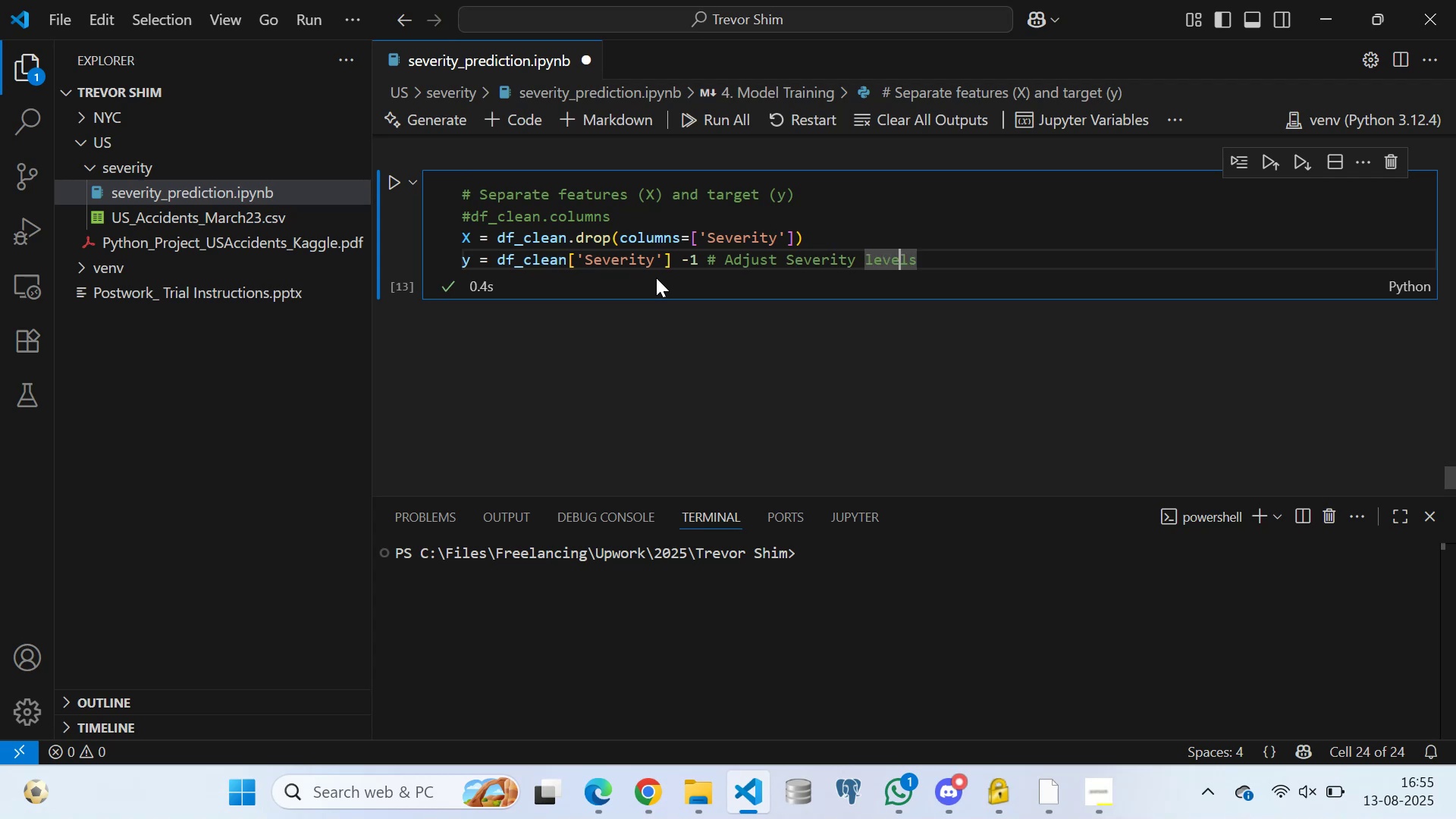 
key(ArrowRight)
 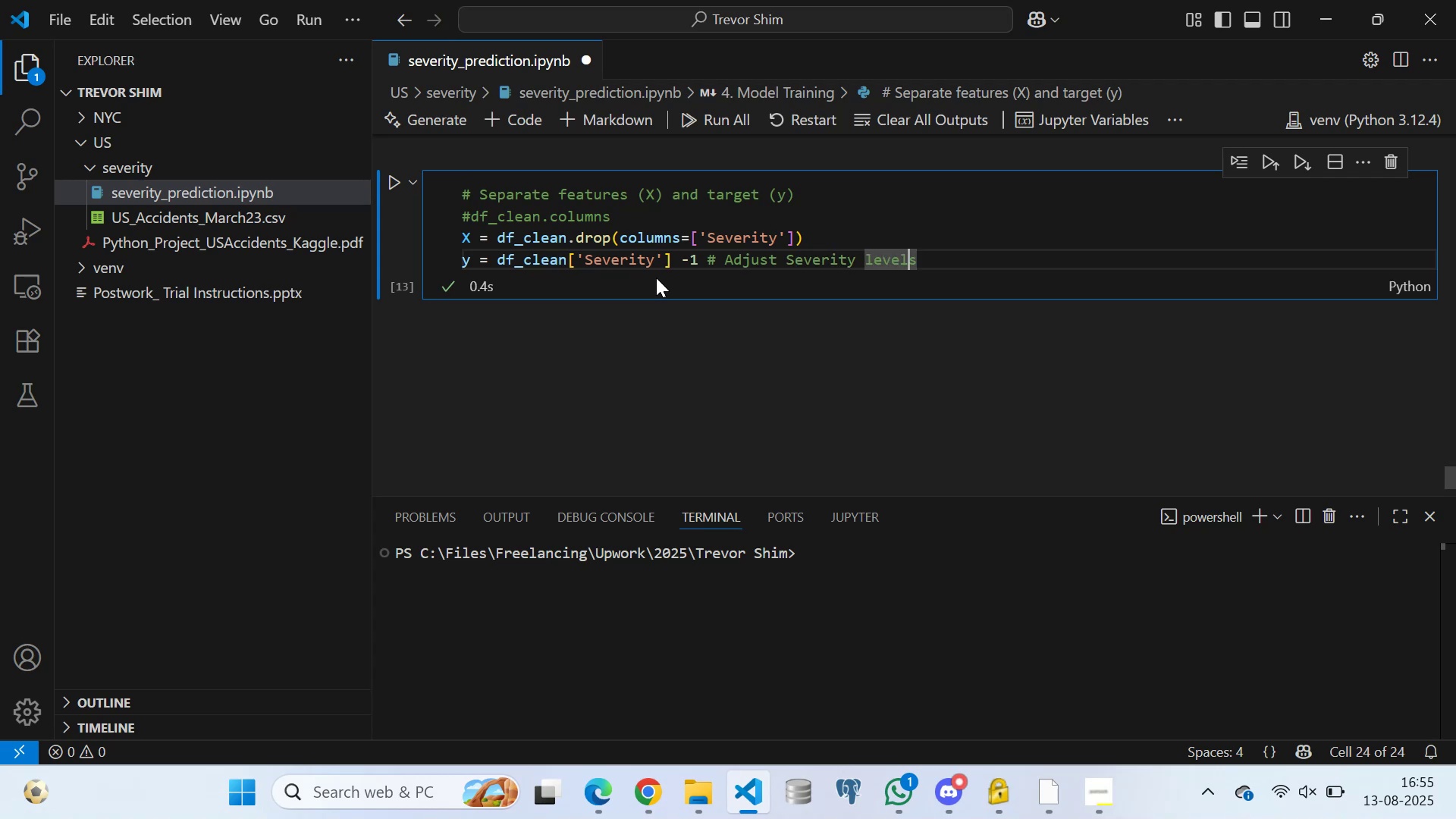 
key(ArrowRight)
 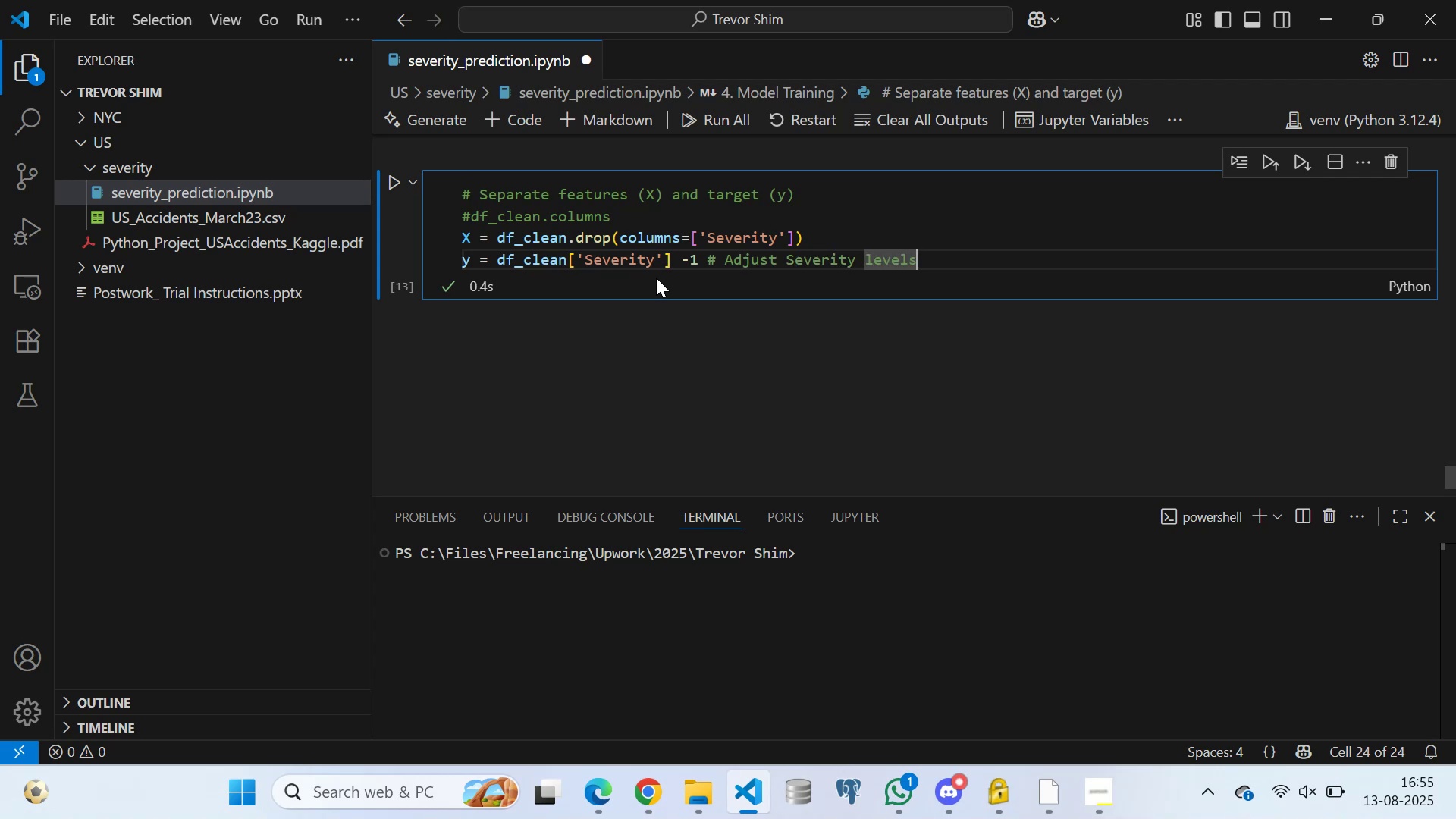 
type( to start from 0 for LightGBM )
key(Backspace)
type(/CatBoost)
 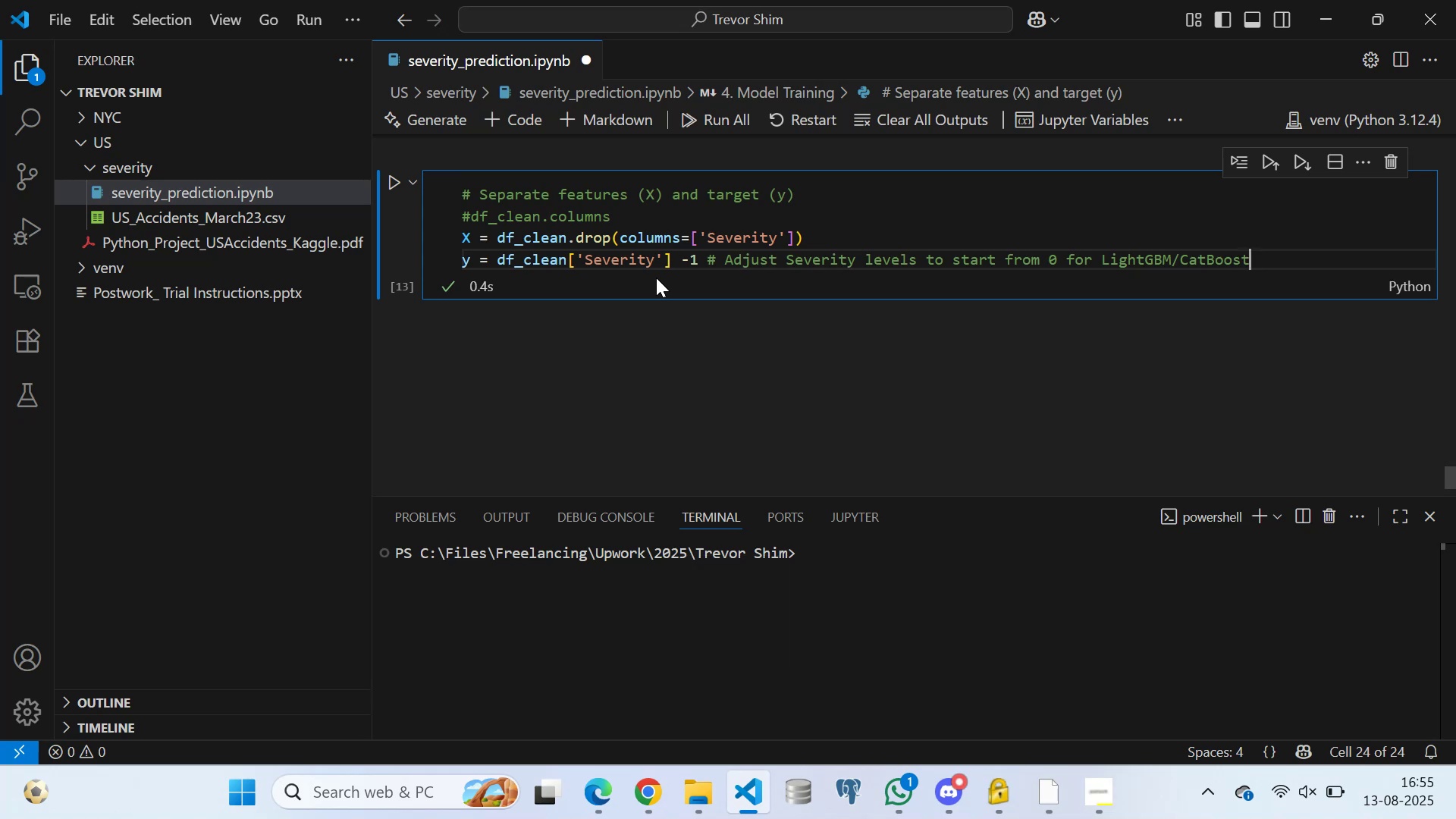 
wait(5.96)
 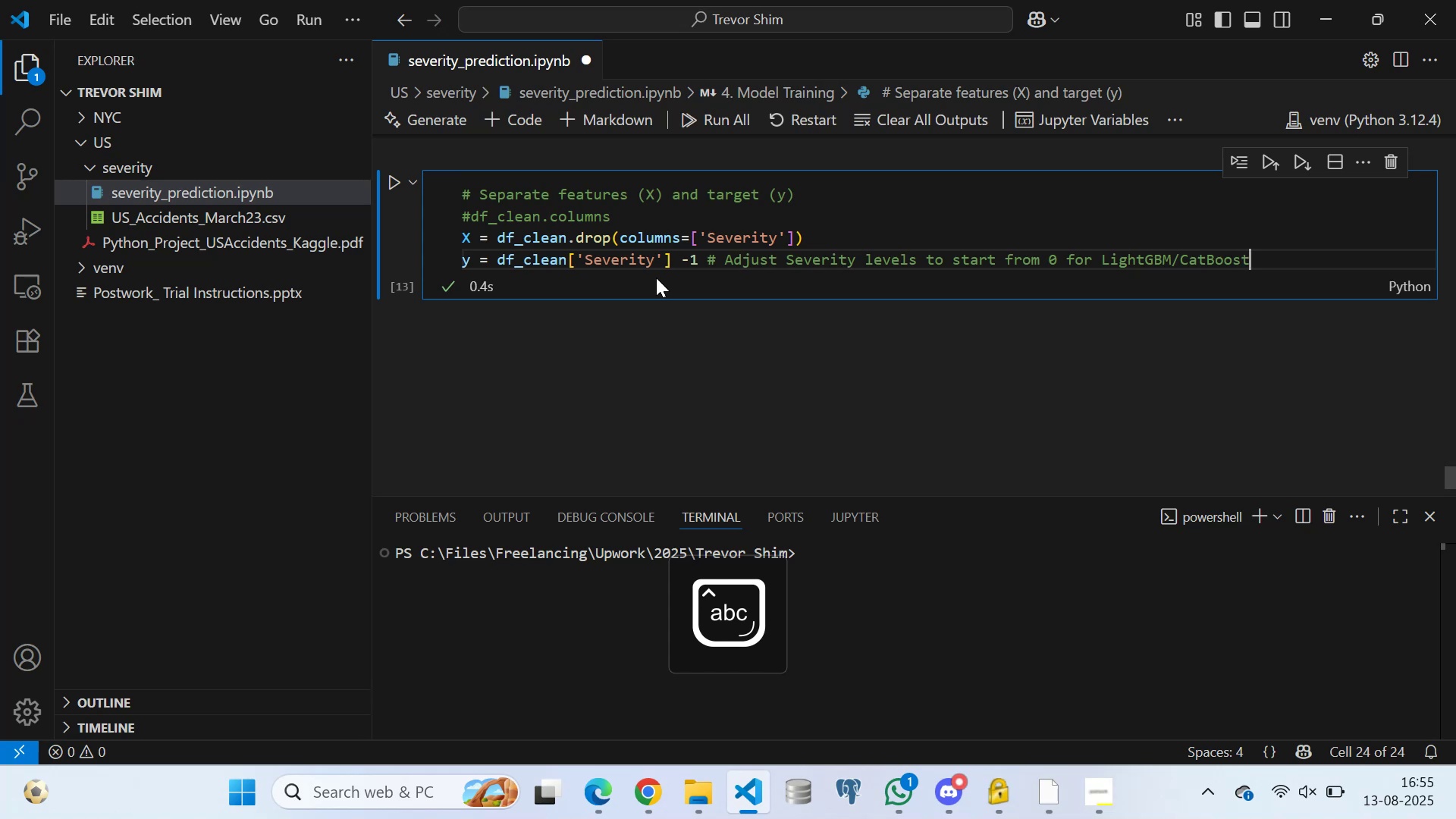 
key(Enter)
 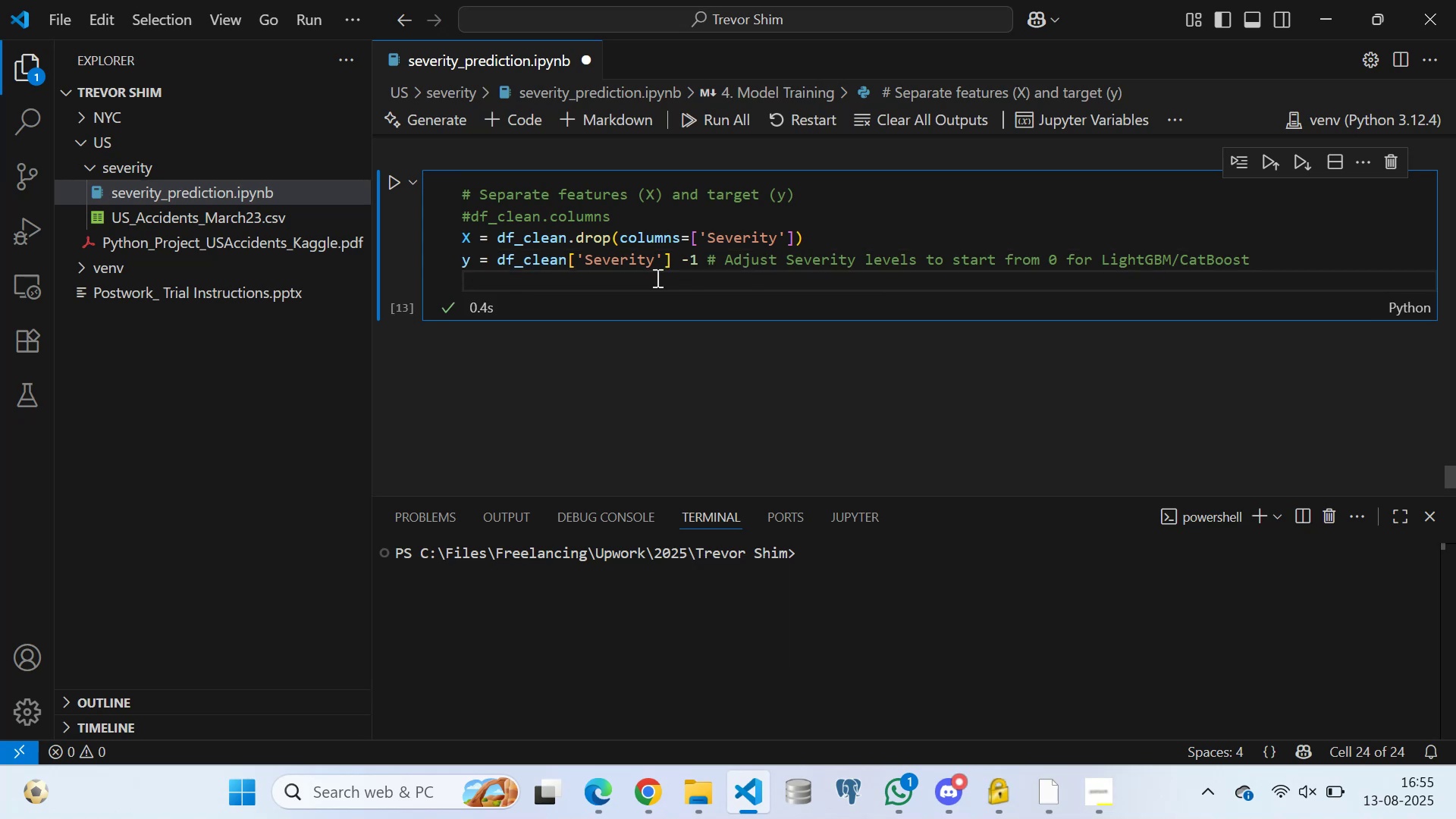 
key(Enter)
 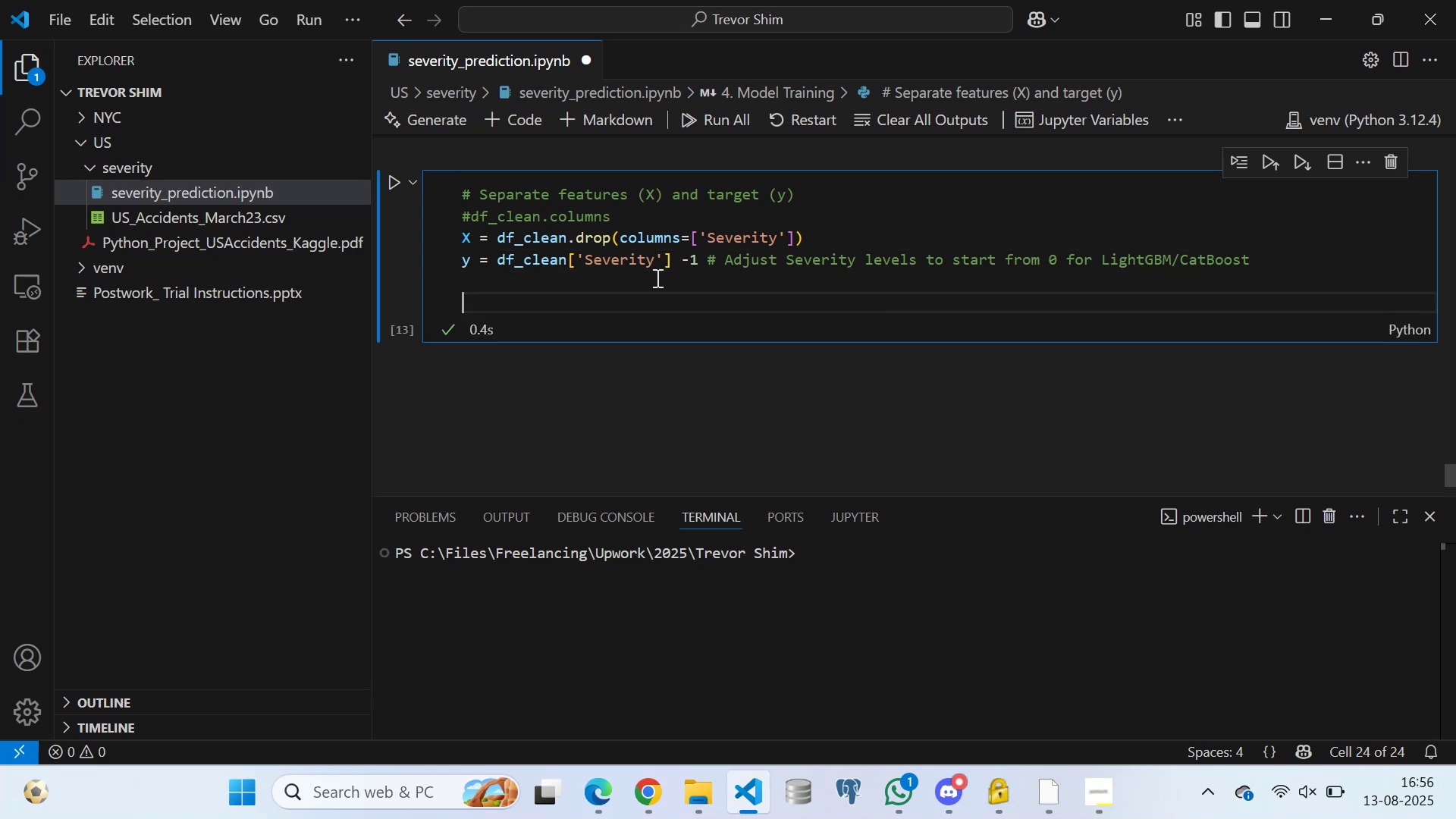 
type(# Split f)
key(Backspace)
type(data into training and testt)
key(Backspace)
type(ing sets)
 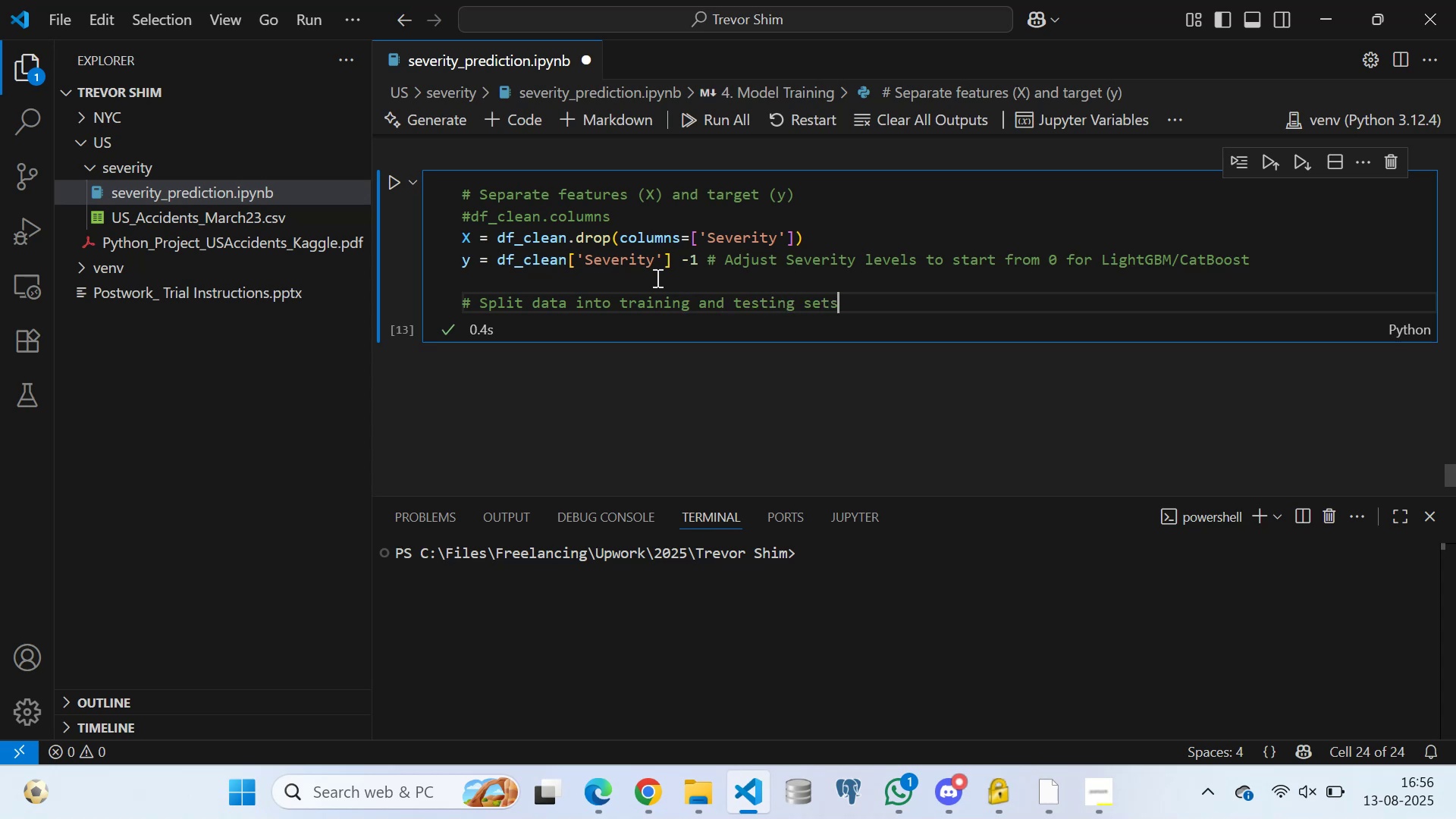 
key(Enter)
 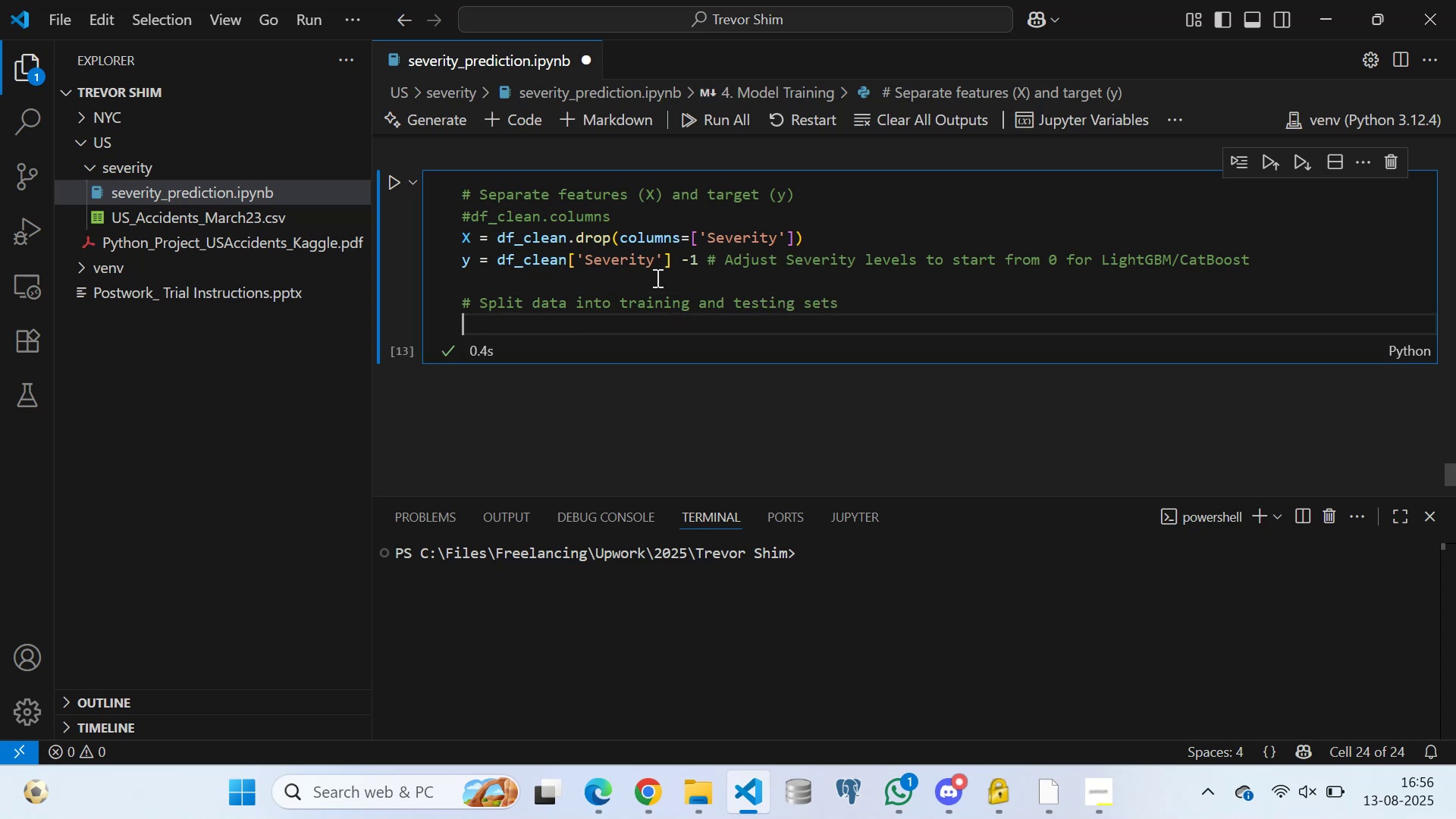 
key(Enter)
 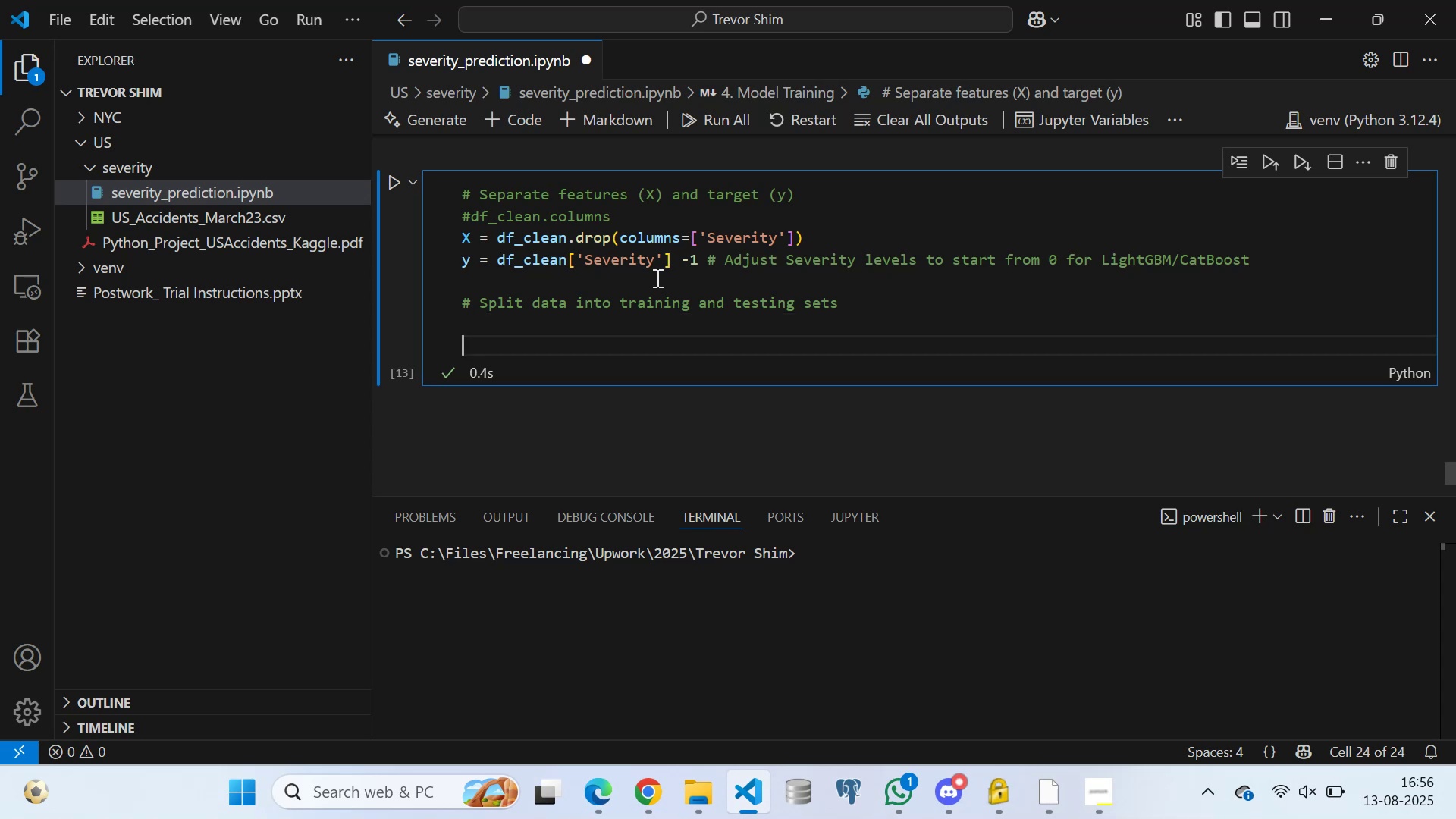 
type(X_train, X_test, y_train, y_test = tes)
 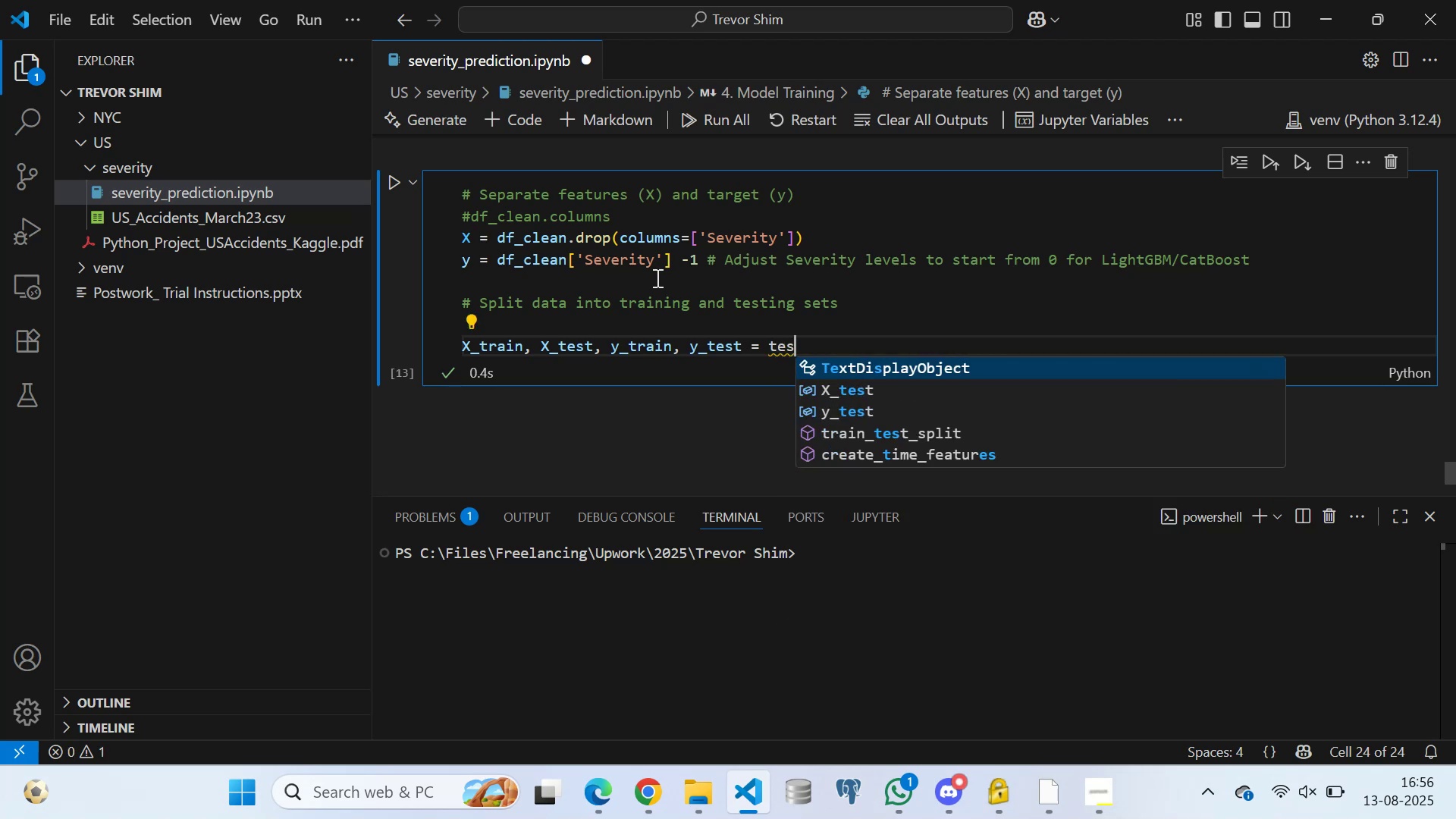 
left_click([867, 432])
 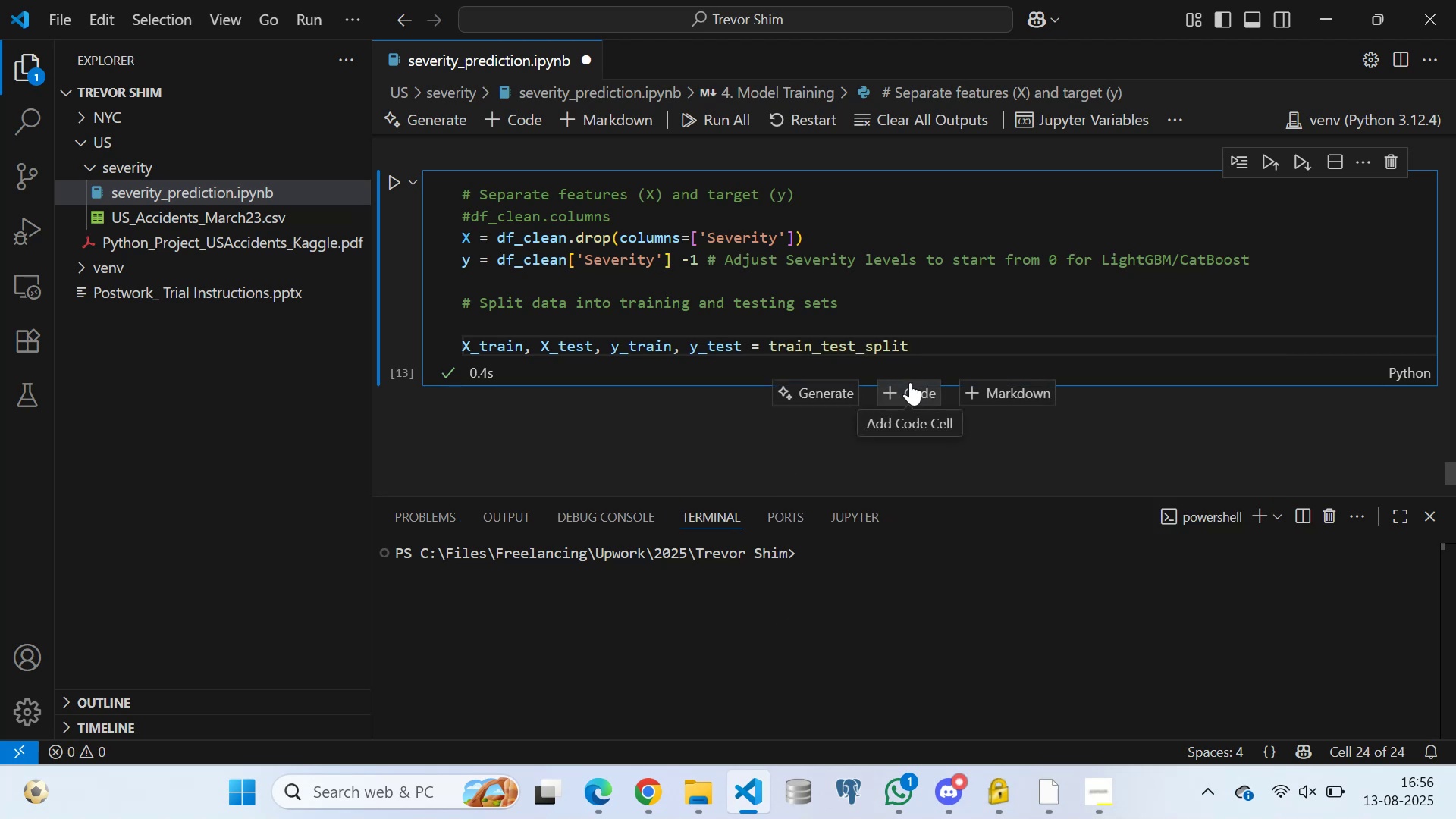 
wait(5.12)
 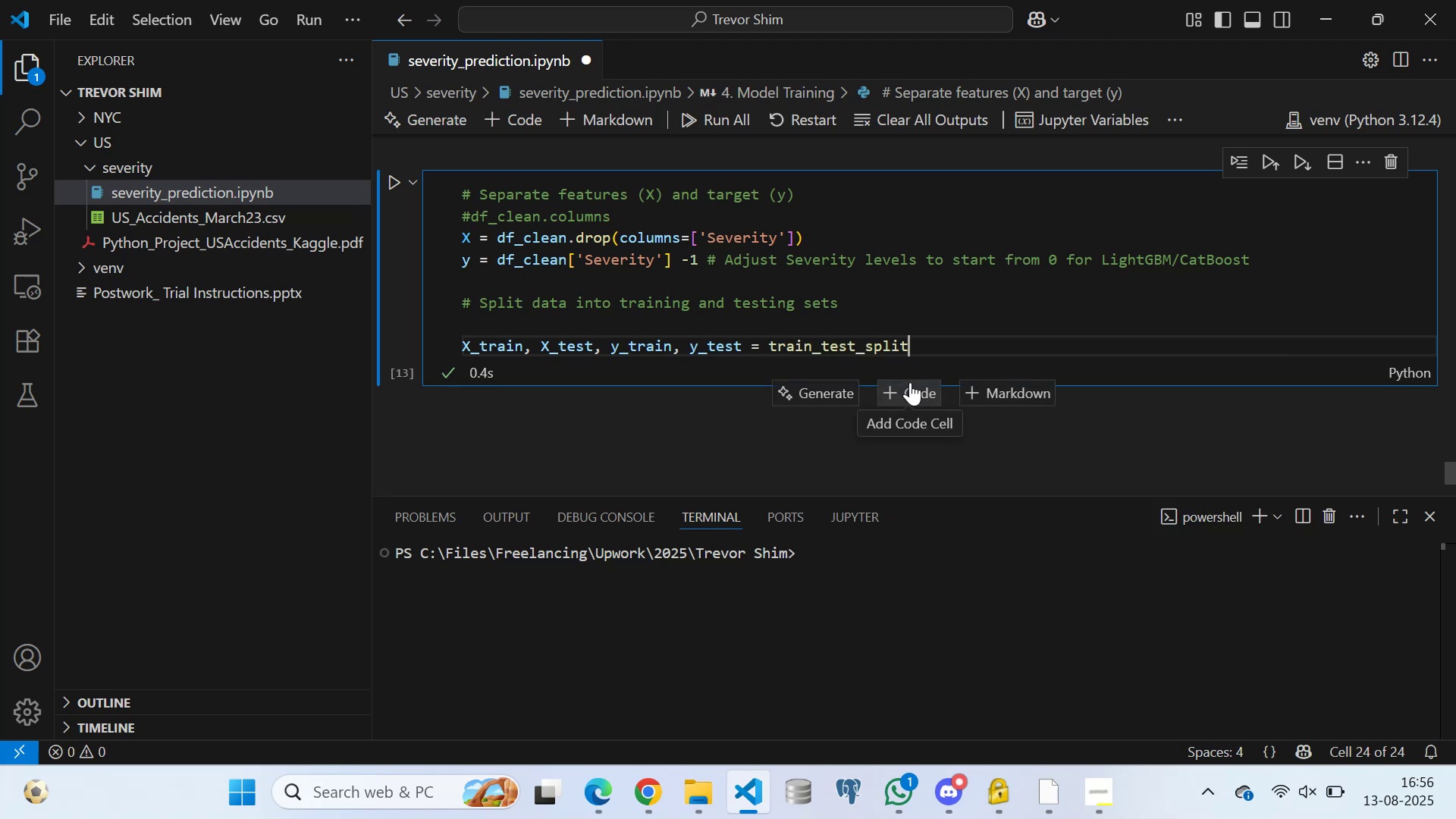 
key(Shift+9)
 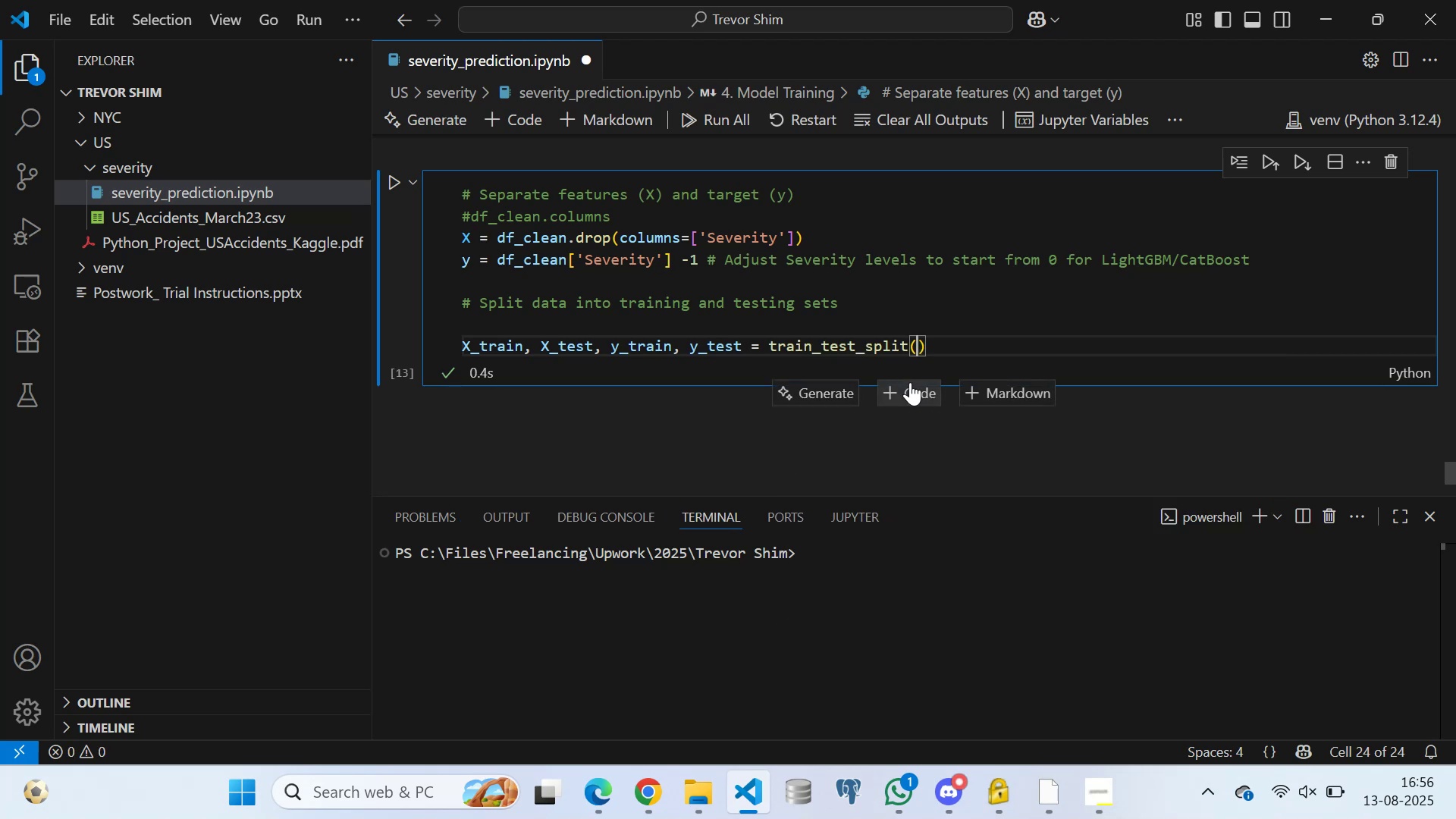 
key(CapsLock)
 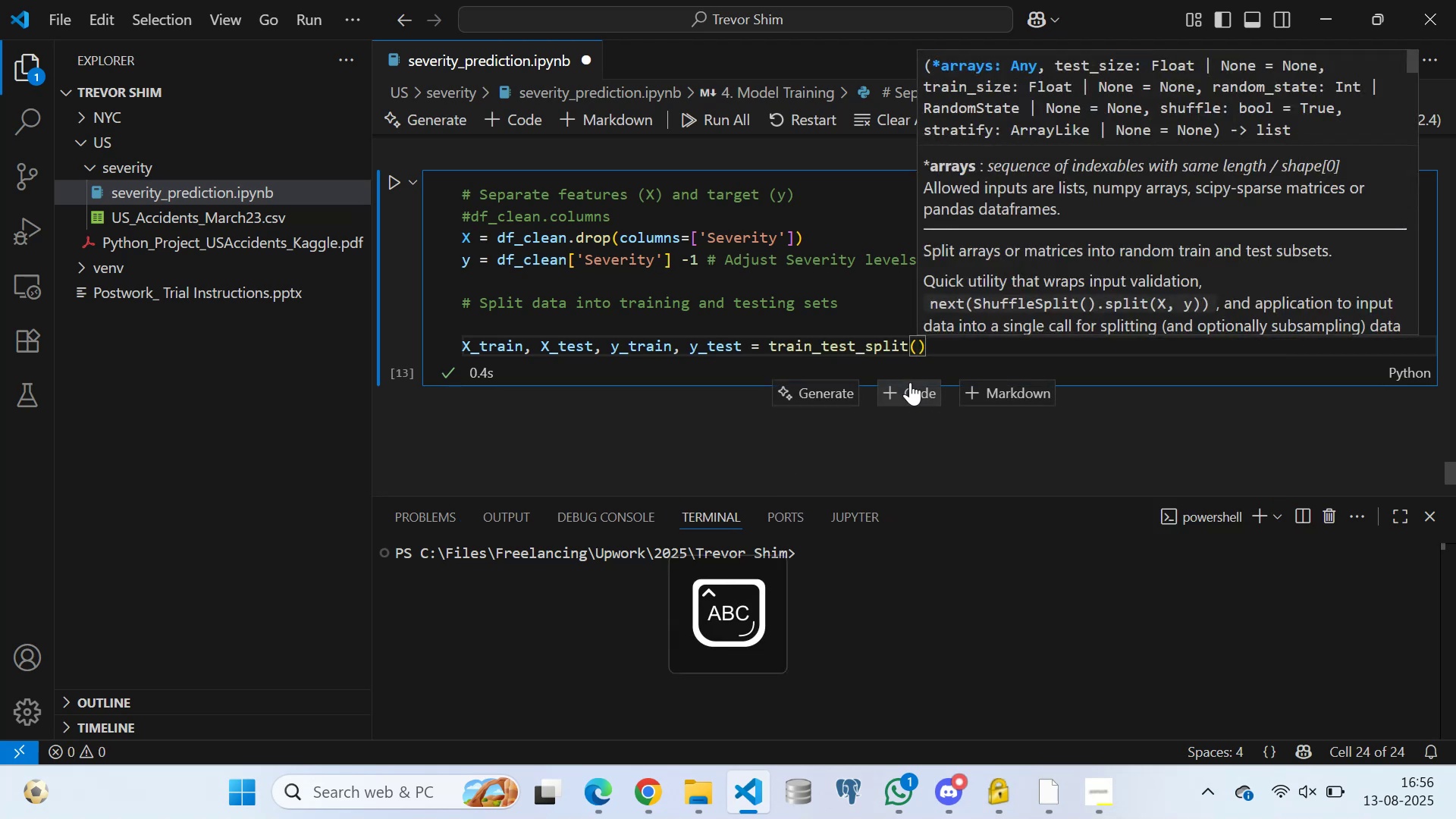 
key(X)
 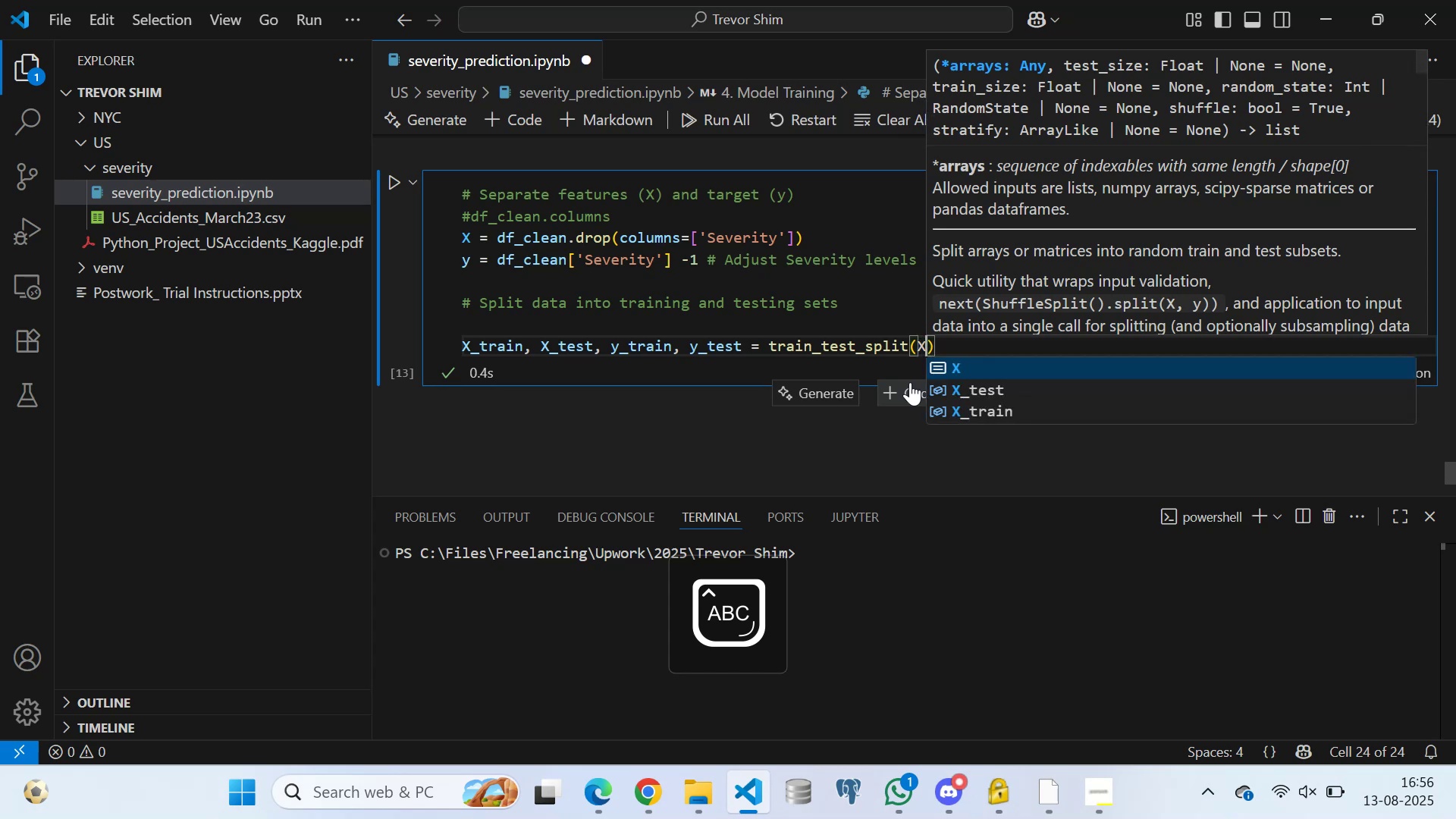 
key(Comma)
 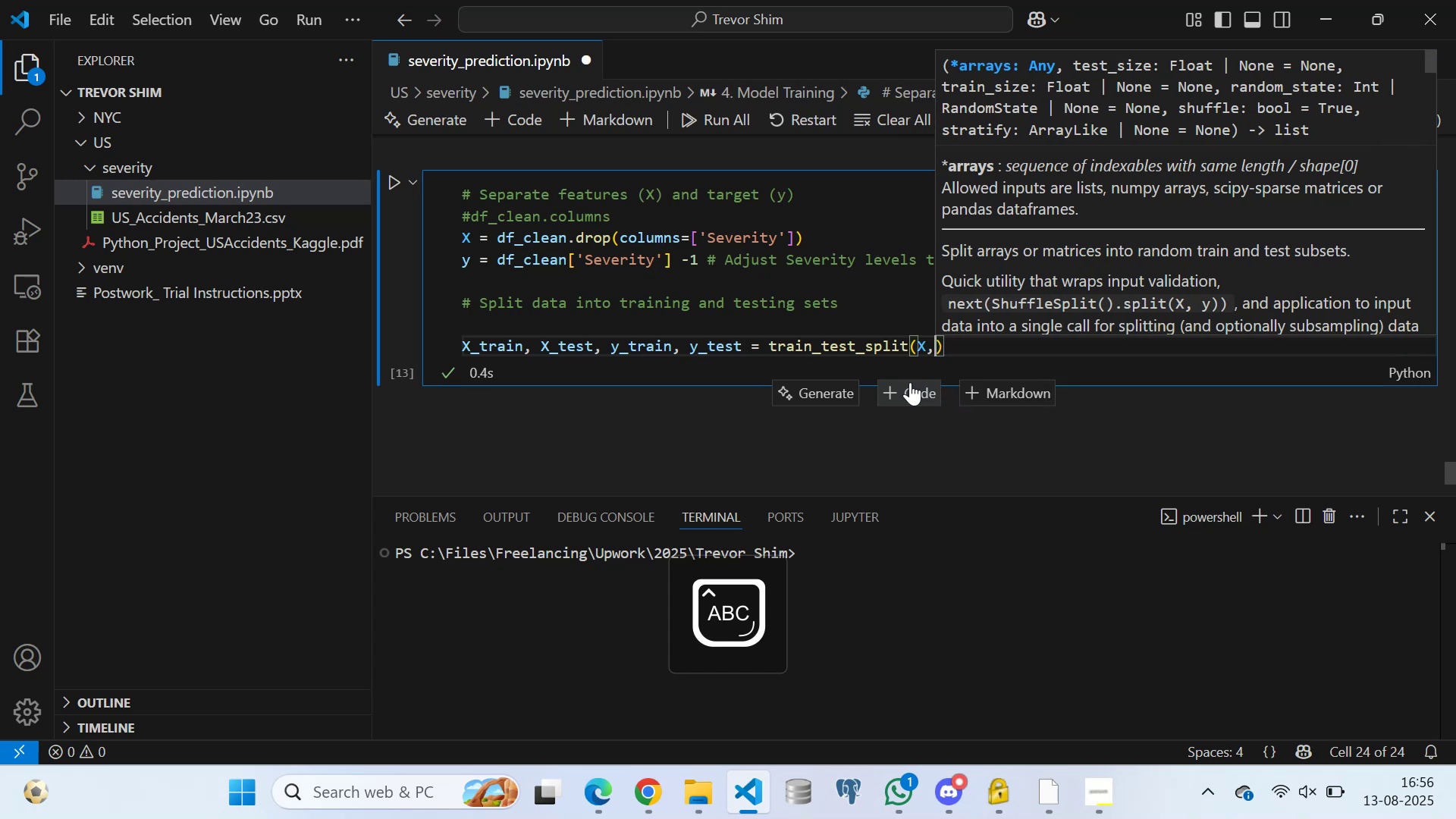 
key(Space)
 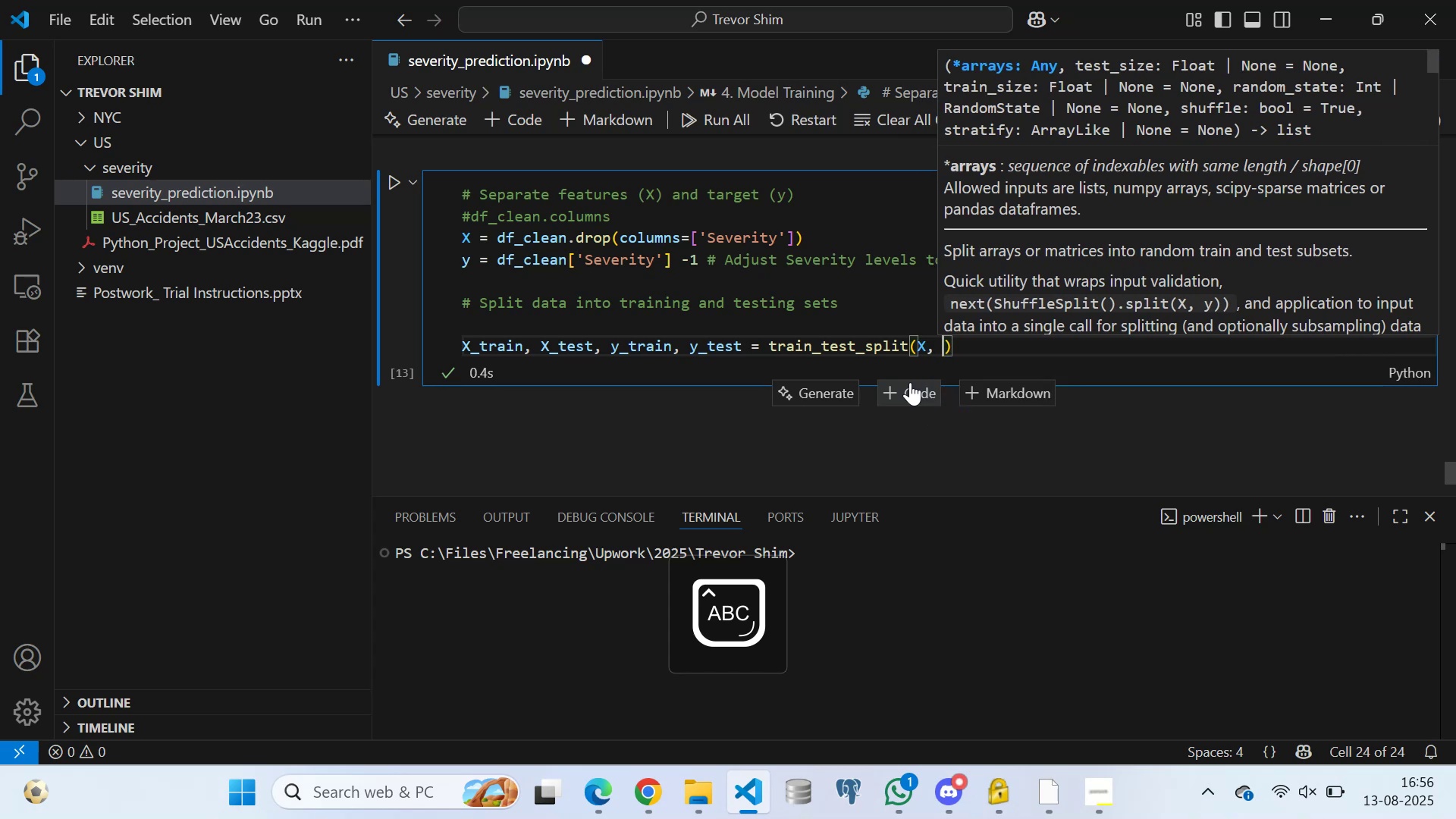 
key(CapsLock)
 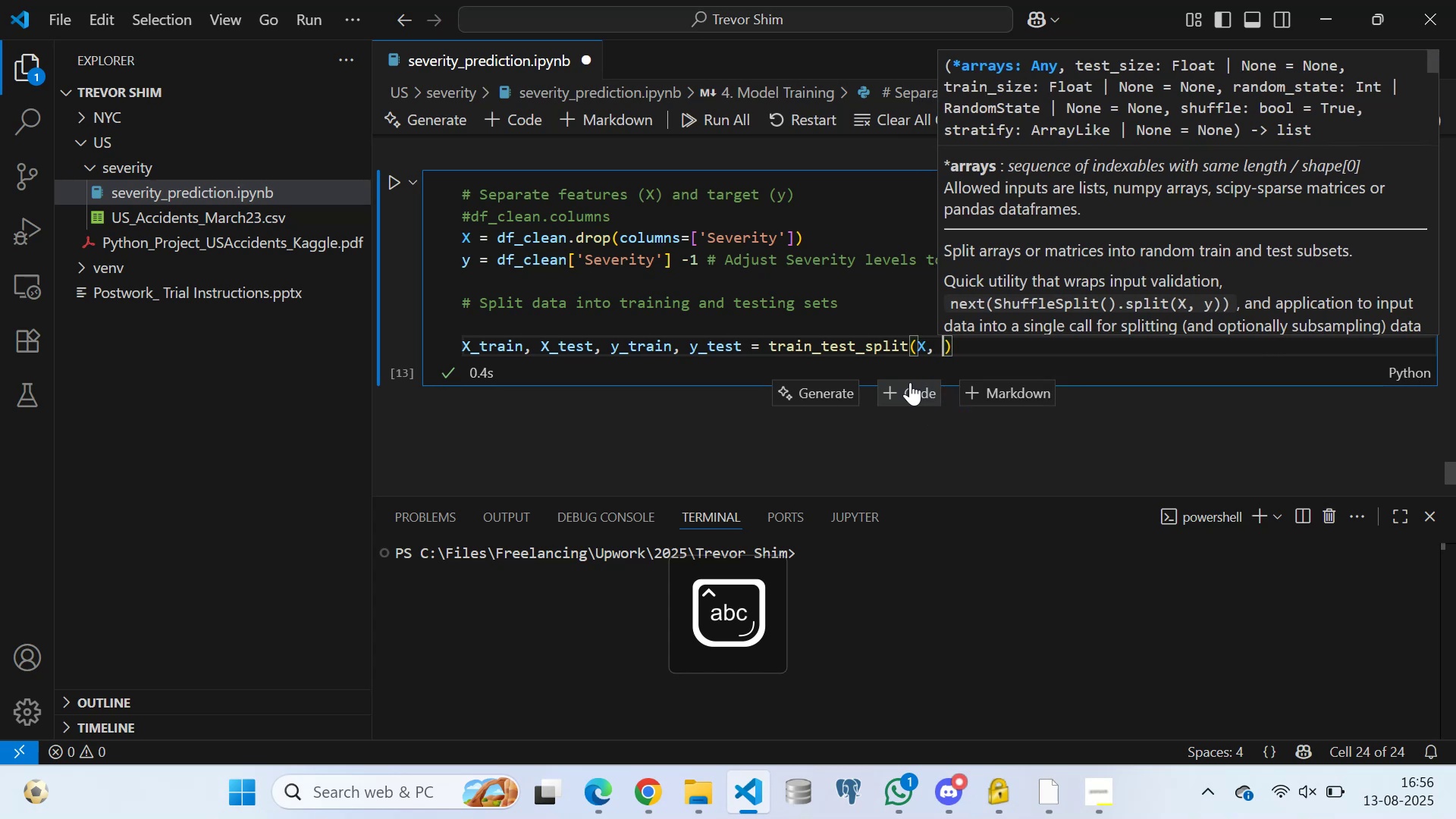 
key(Y)
 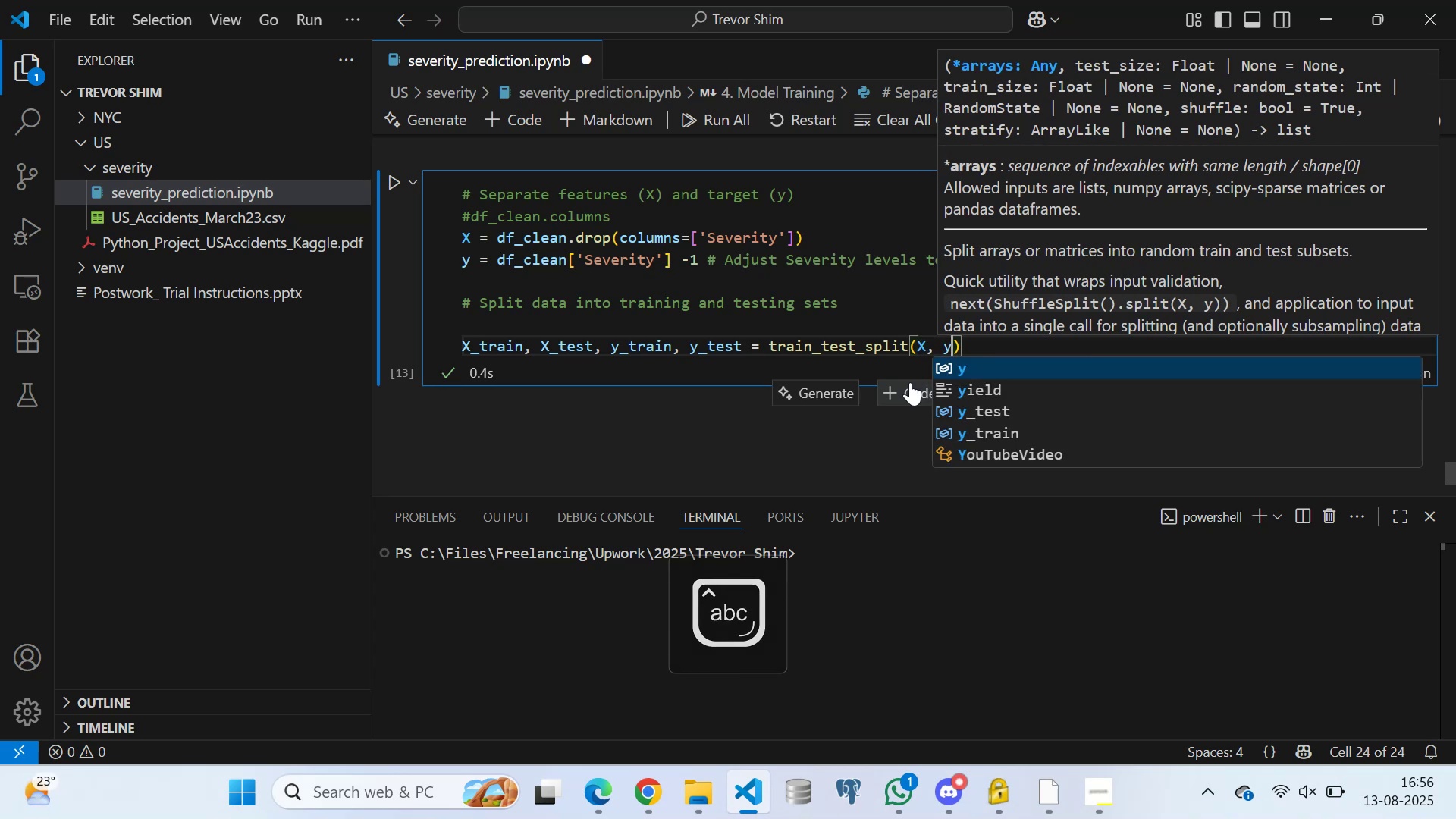 
type(, tes)
 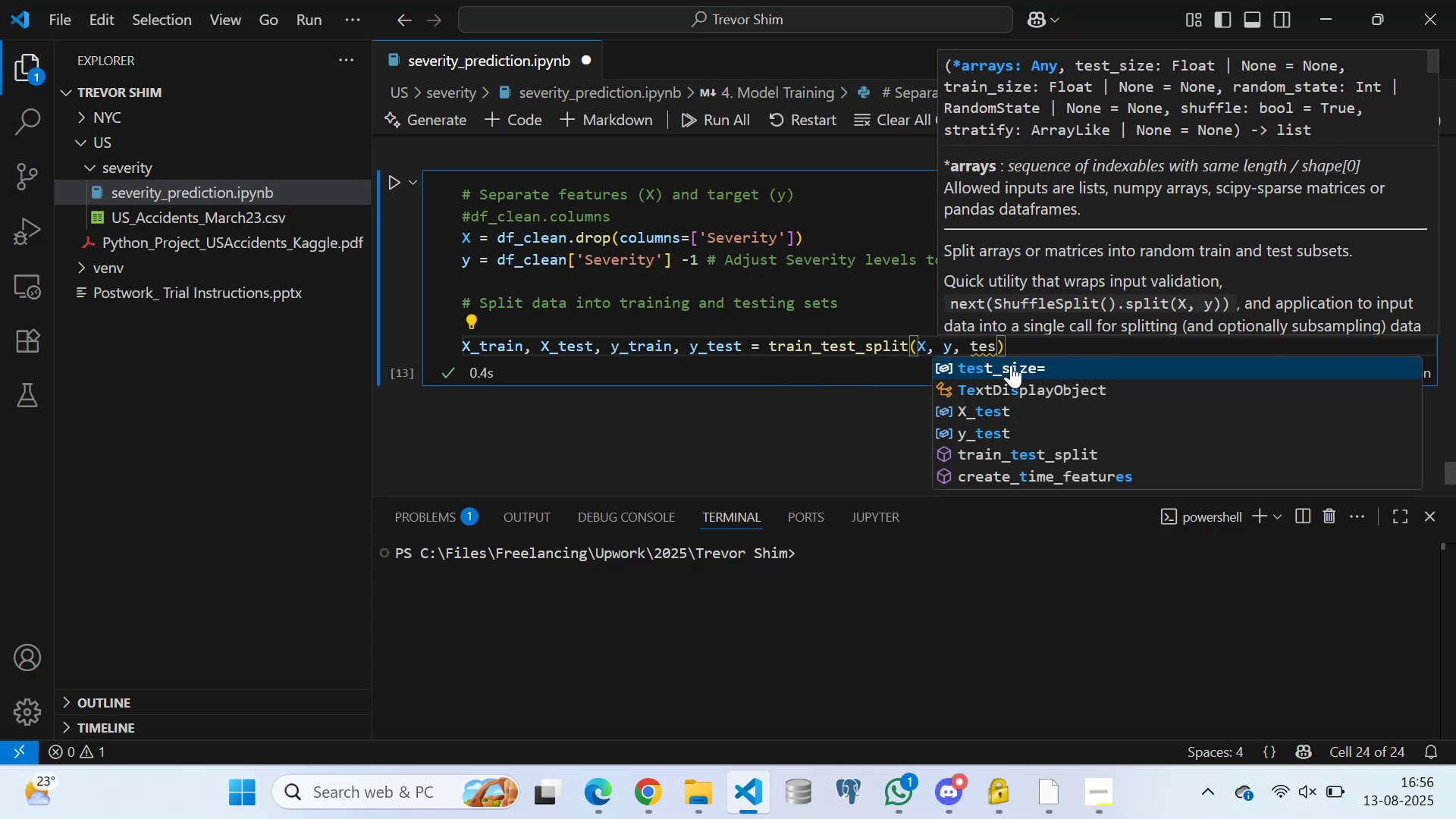 
left_click([1011, 365])
 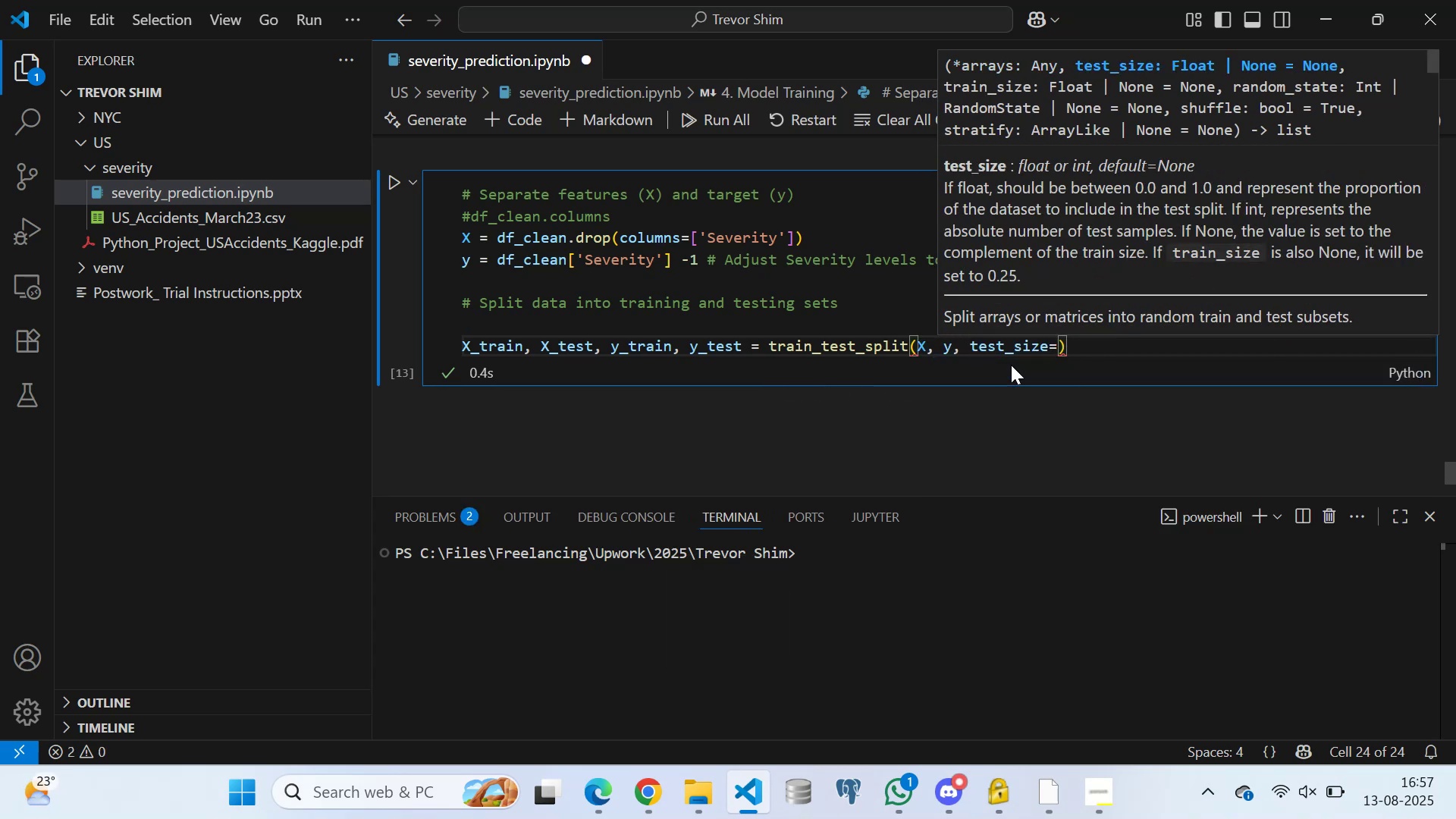 
key(0)
 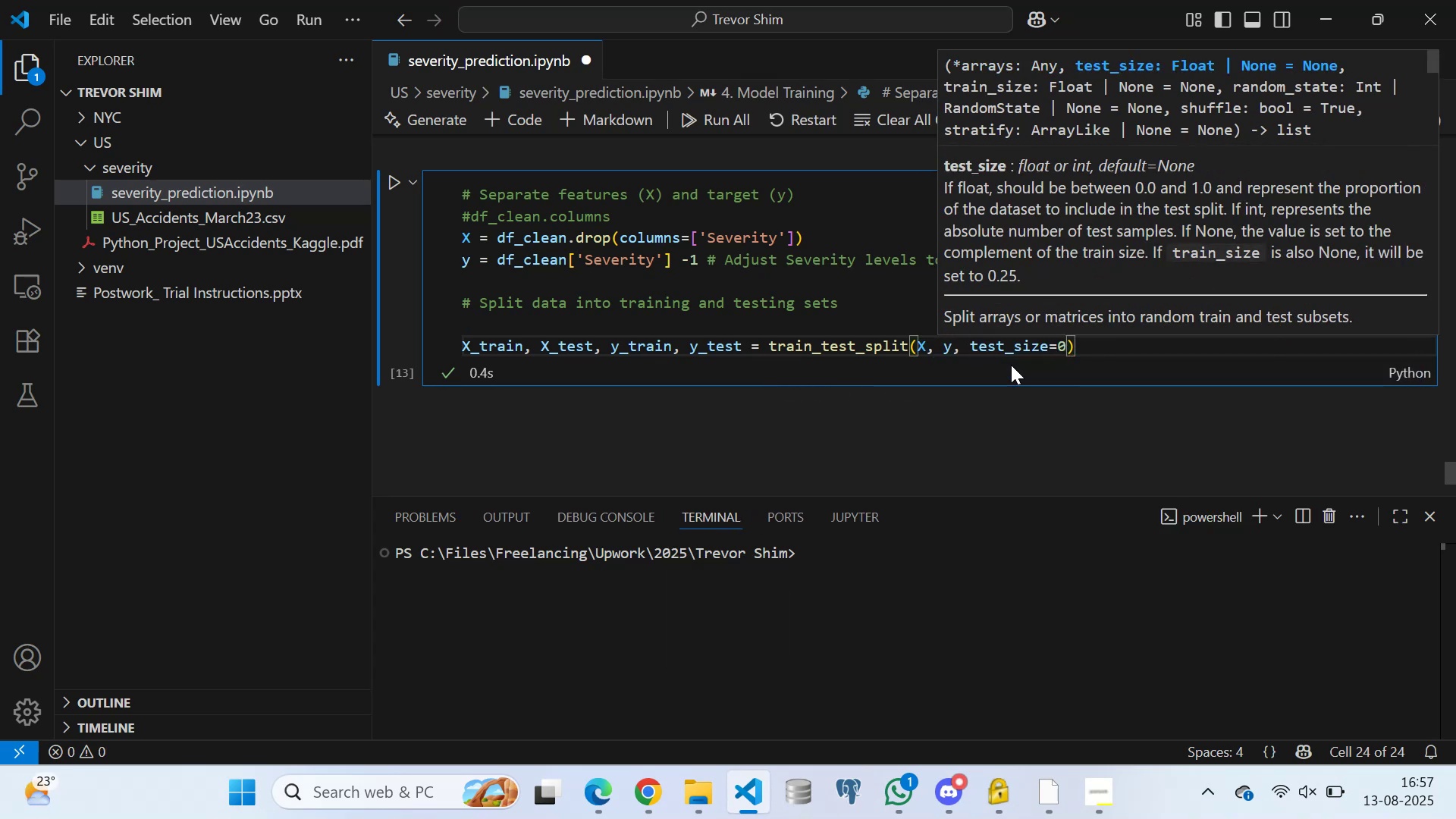 
key(Period)
 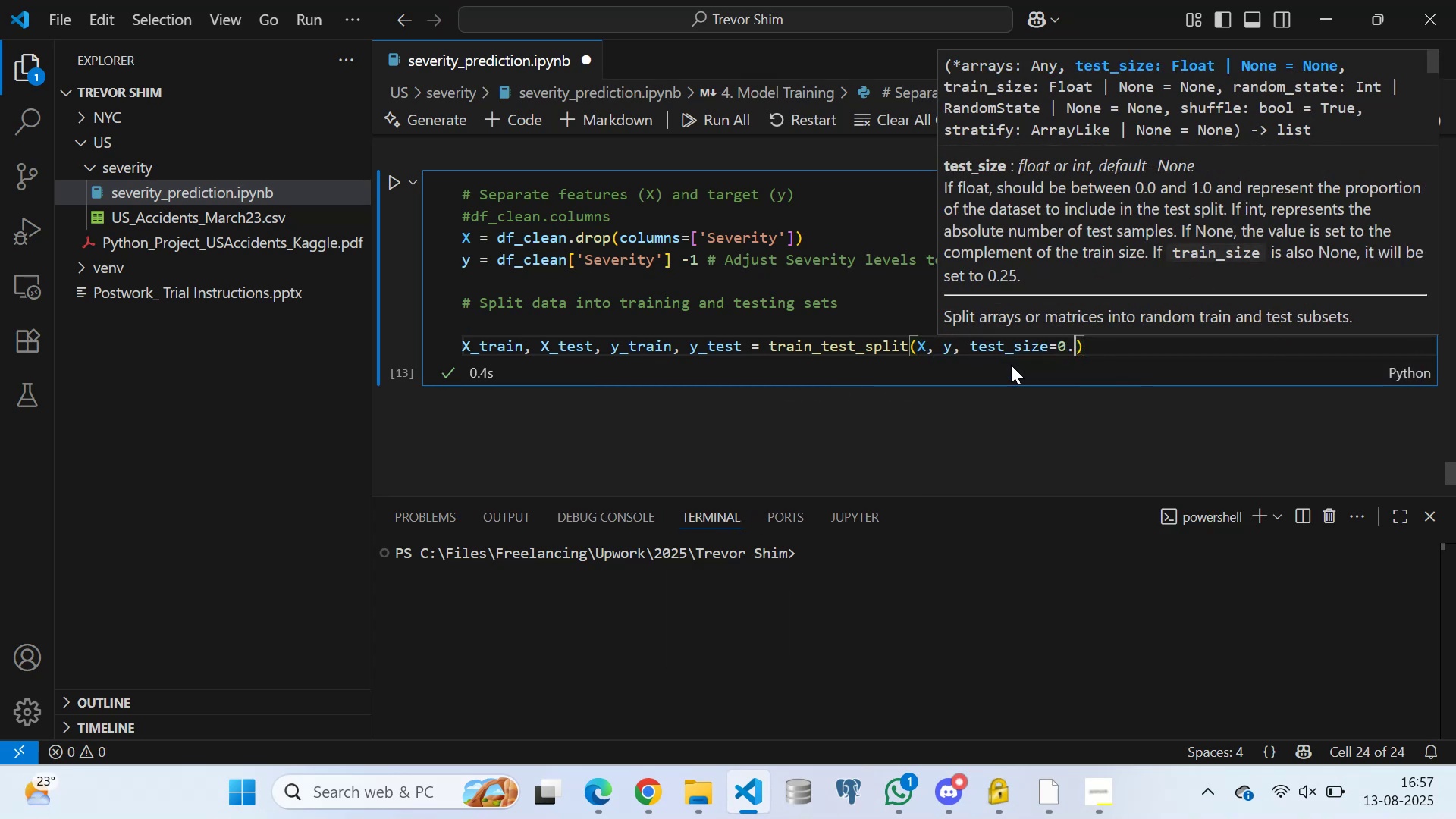 
key(2)
 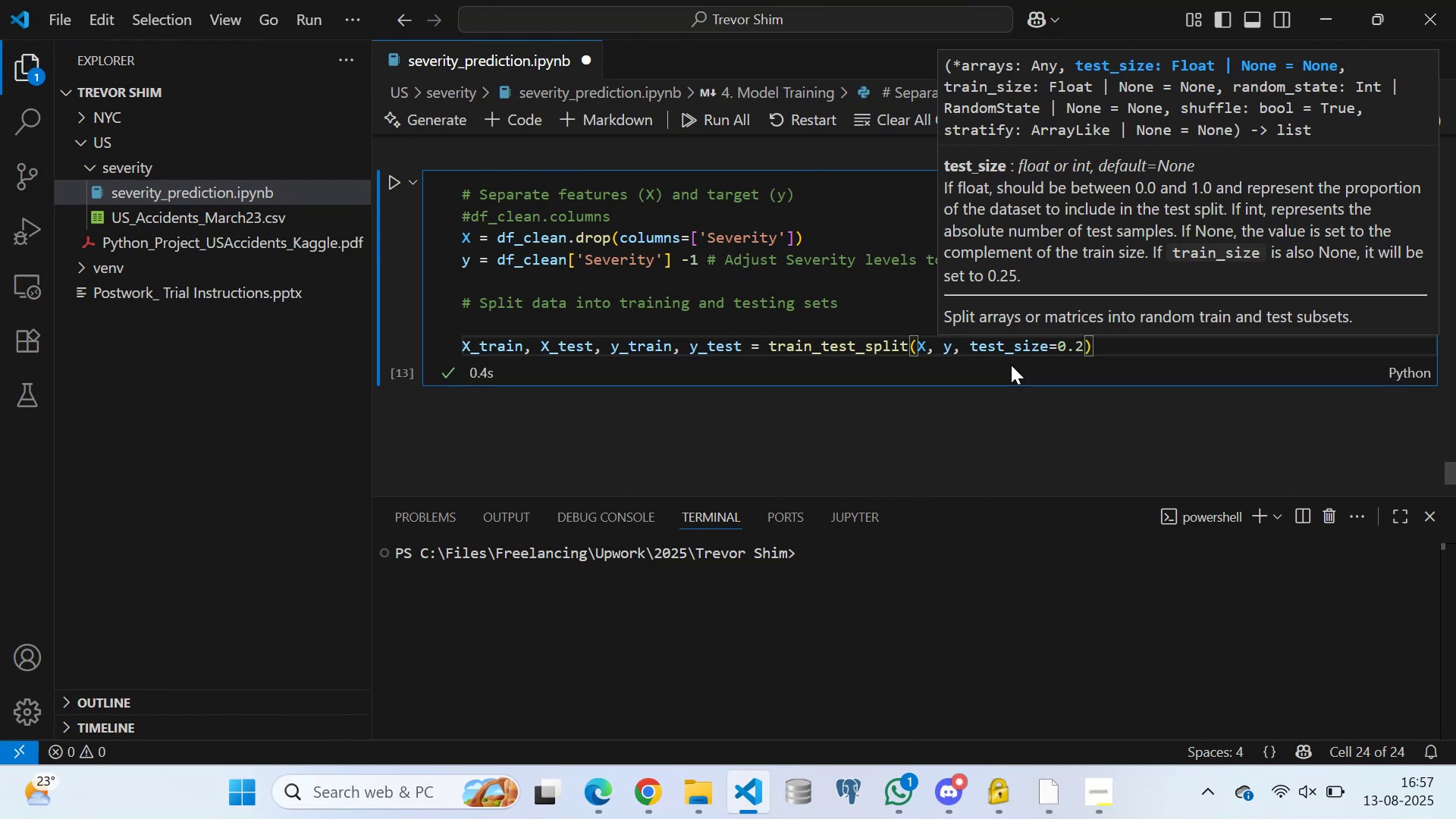 
key(Comma)
 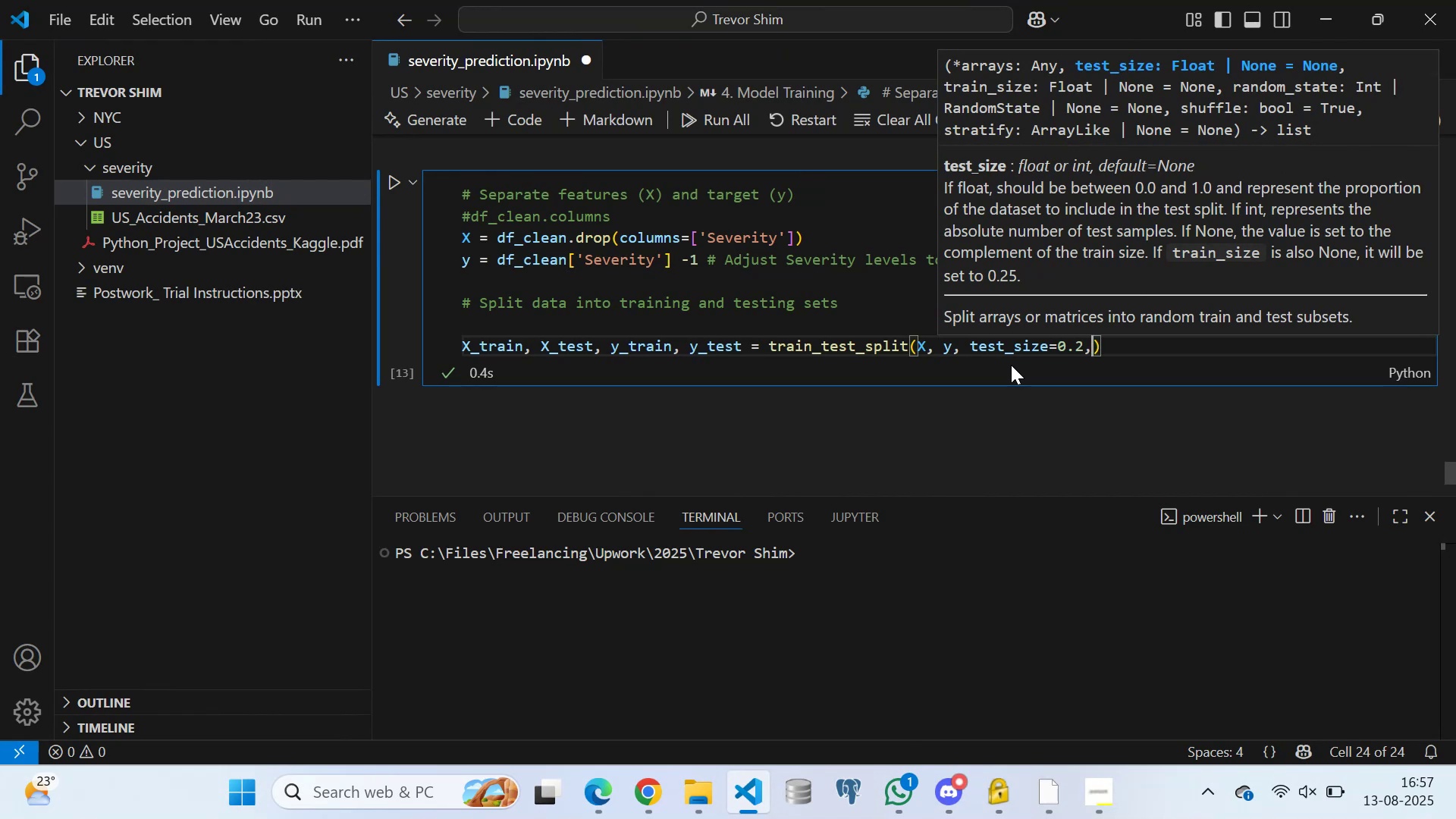 
key(Space)
 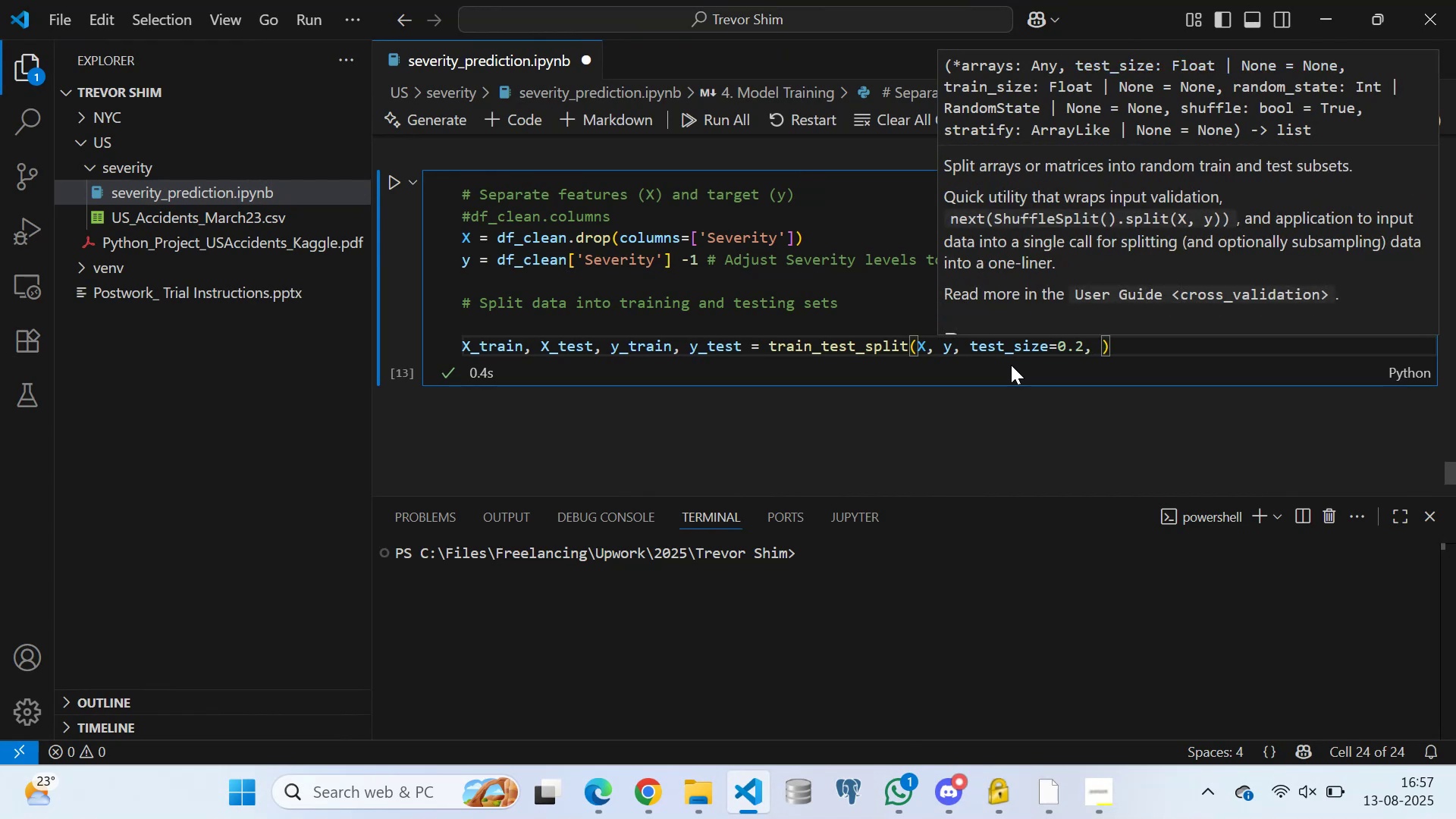 
wait(6.55)
 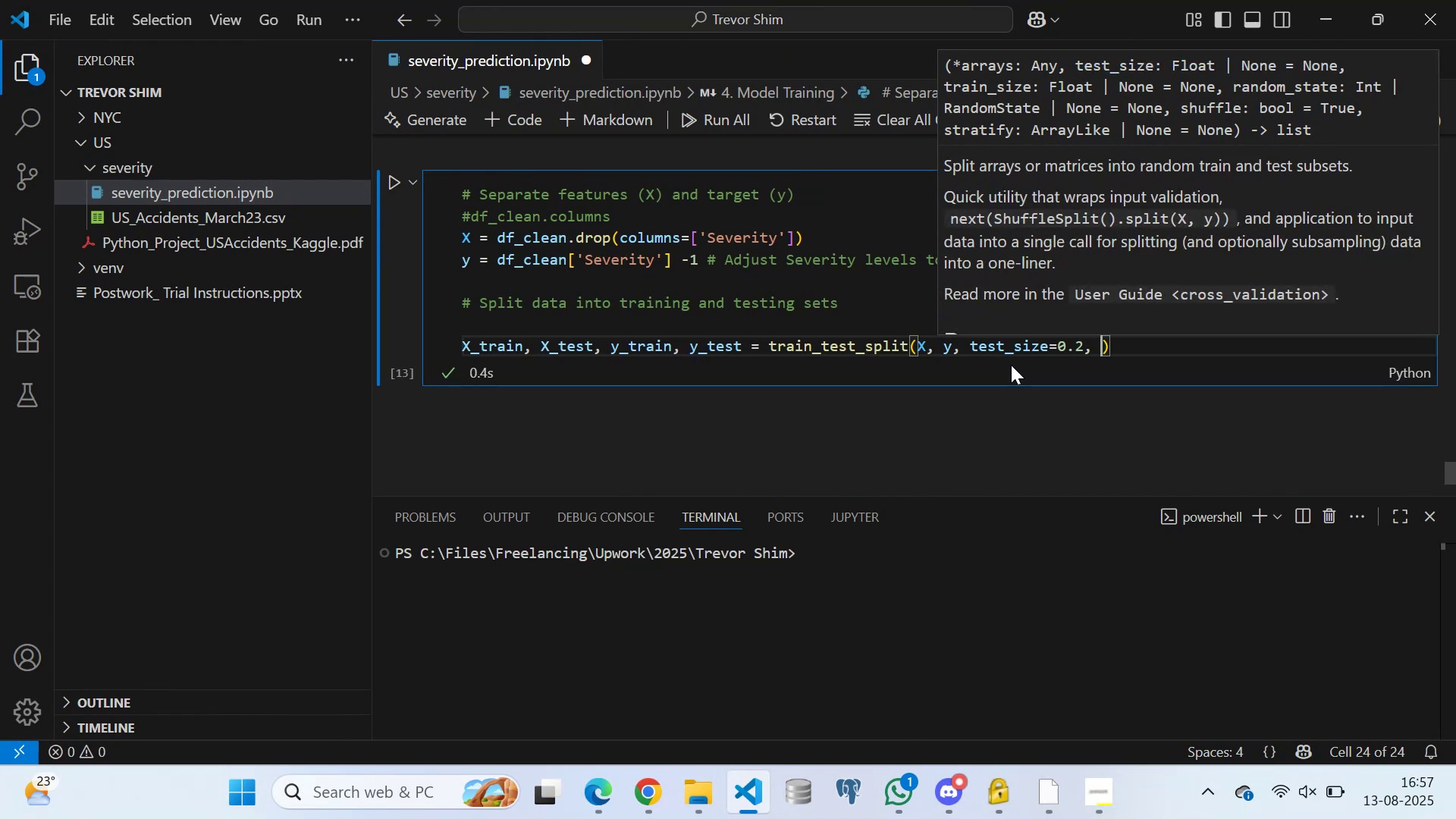 
type(rand)
 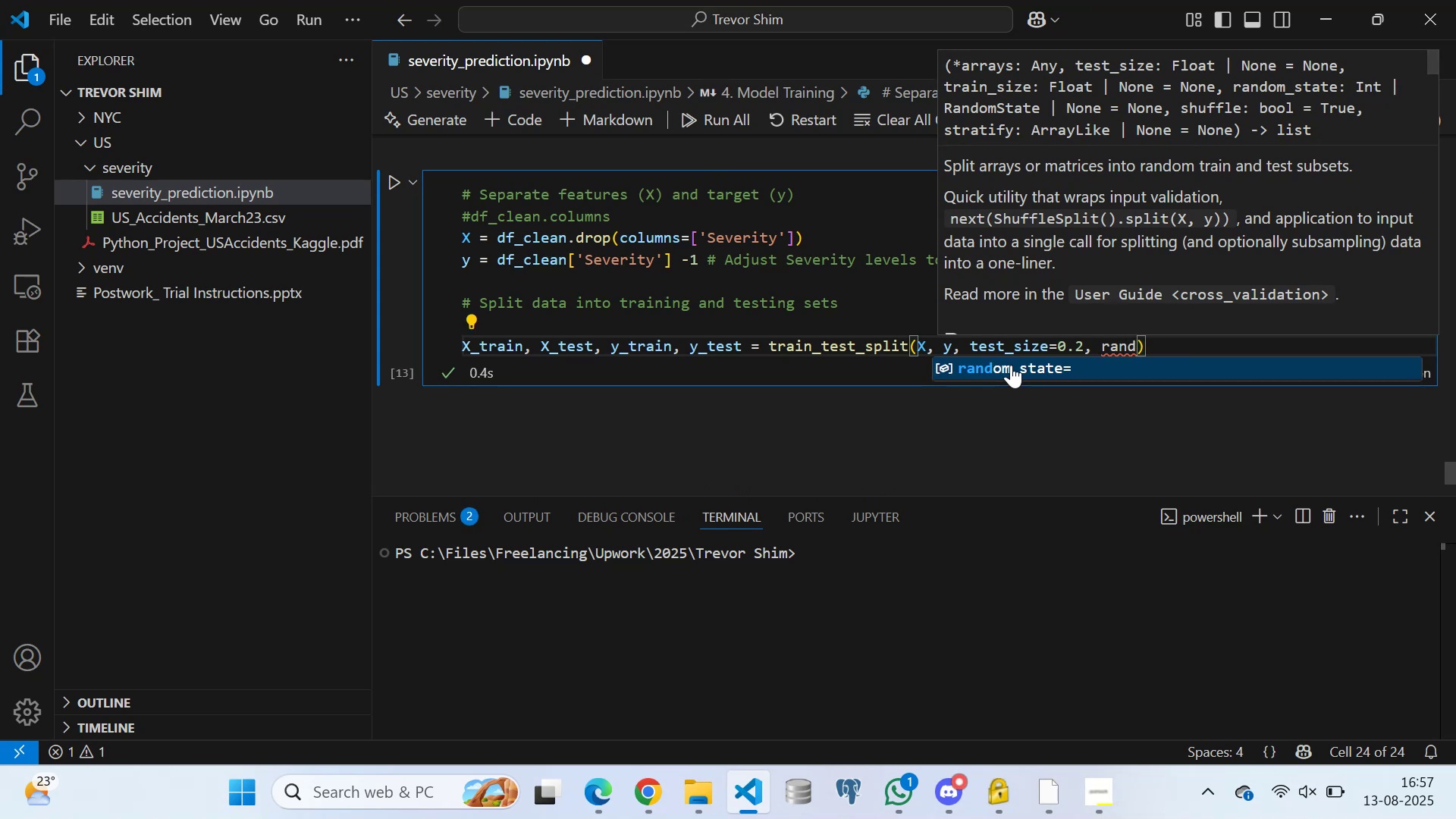 
left_click([1011, 365])
 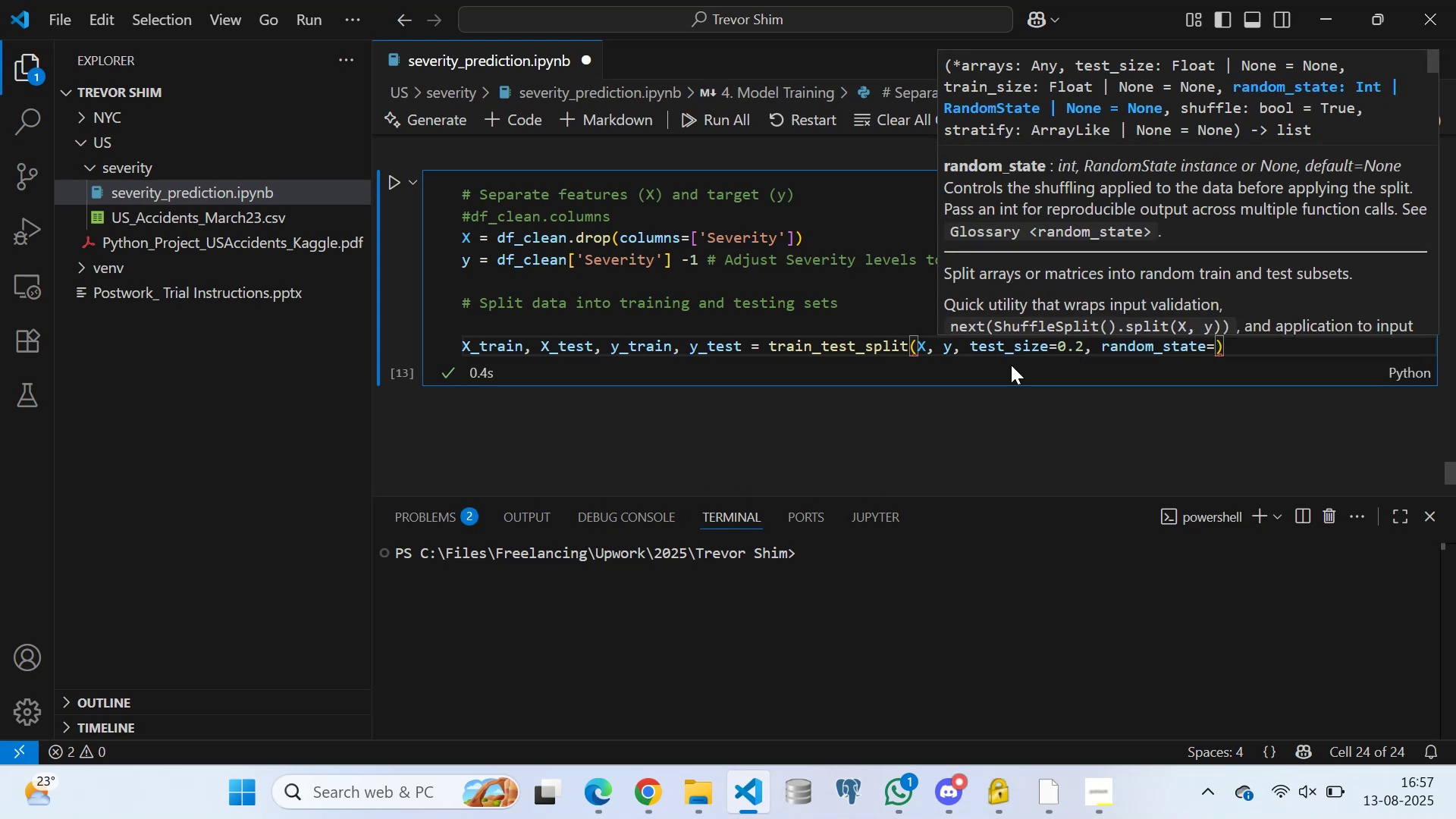 
type(42, star)
 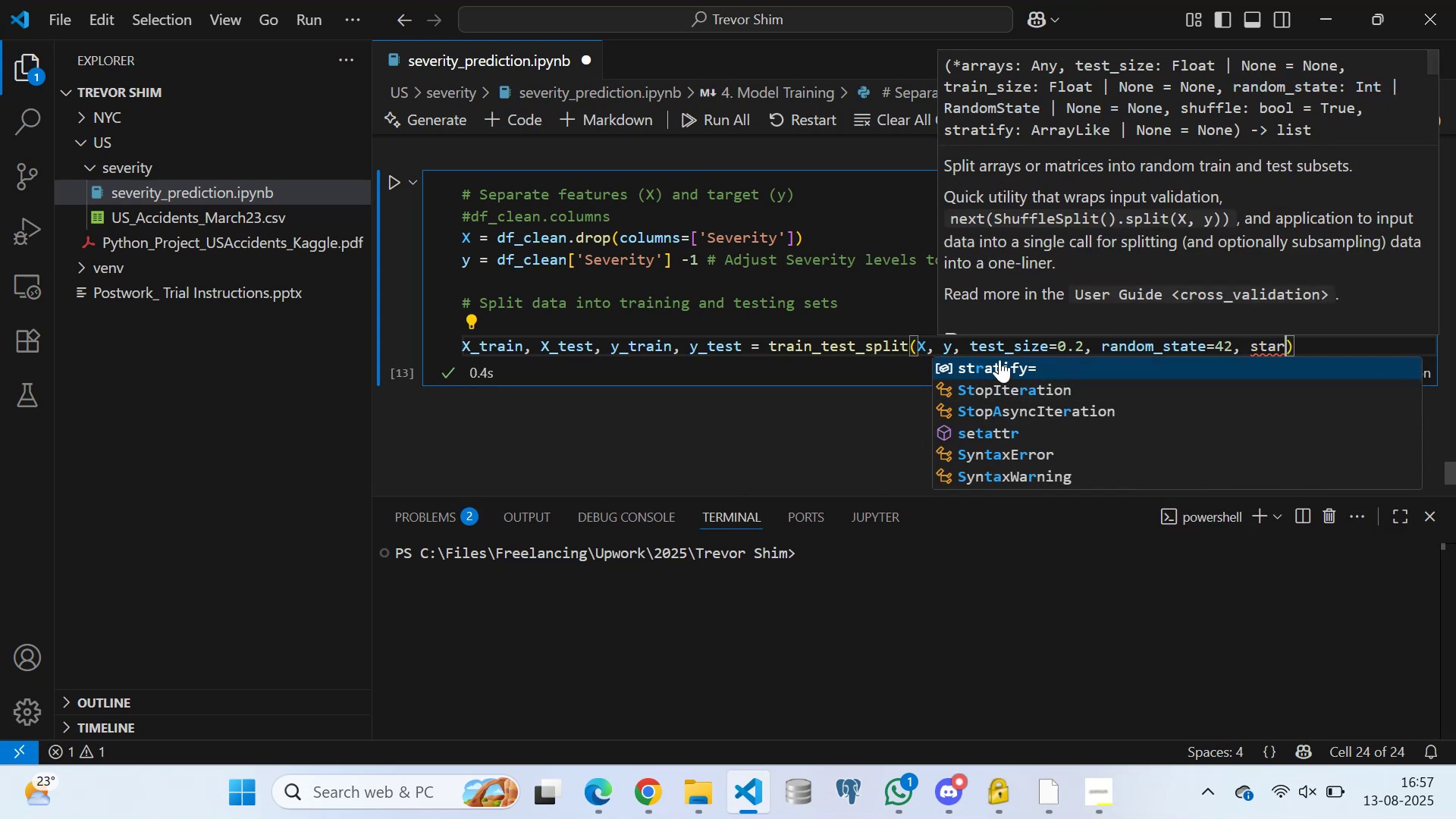 
left_click([999, 360])
 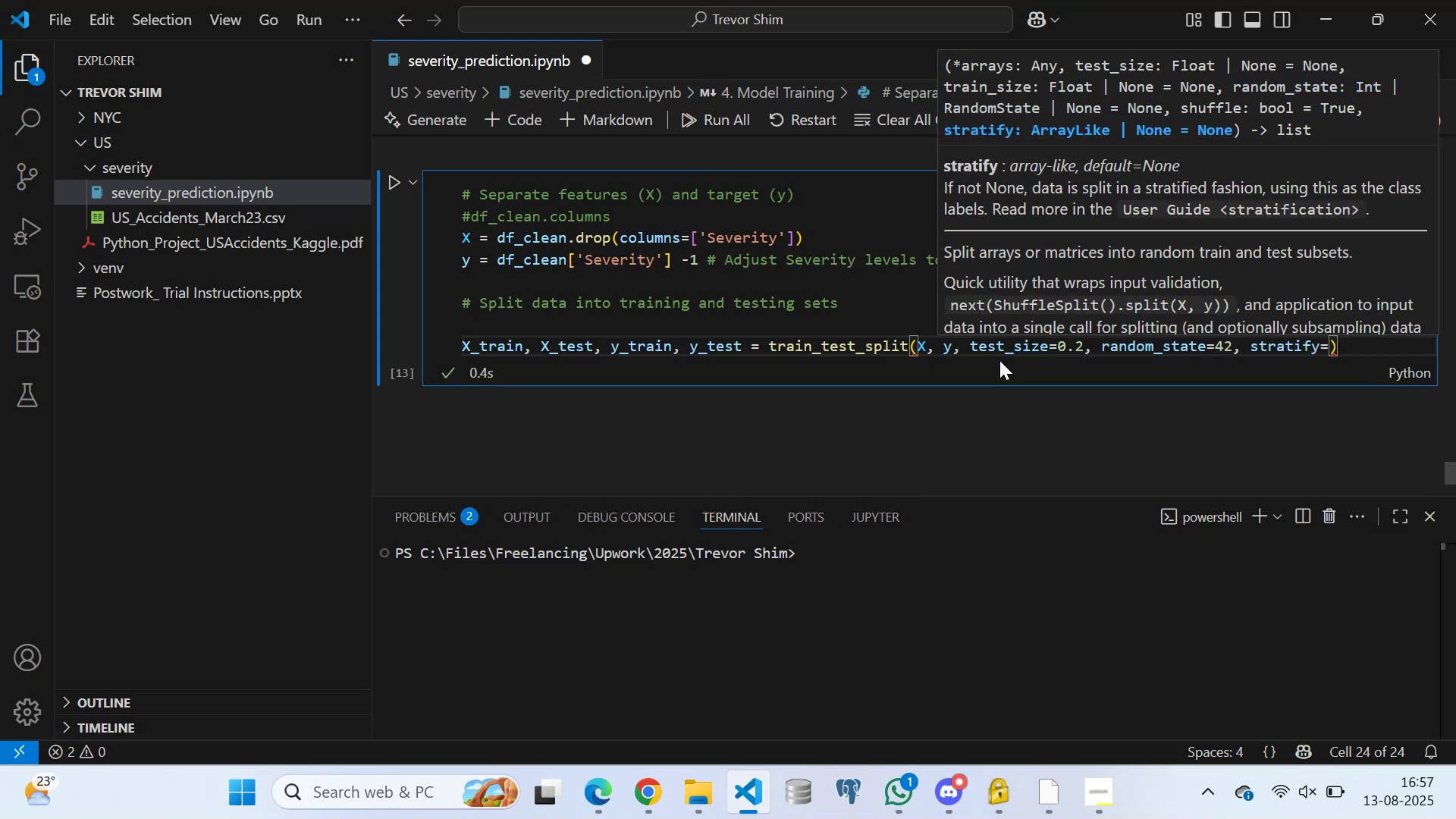 
key(Y)
 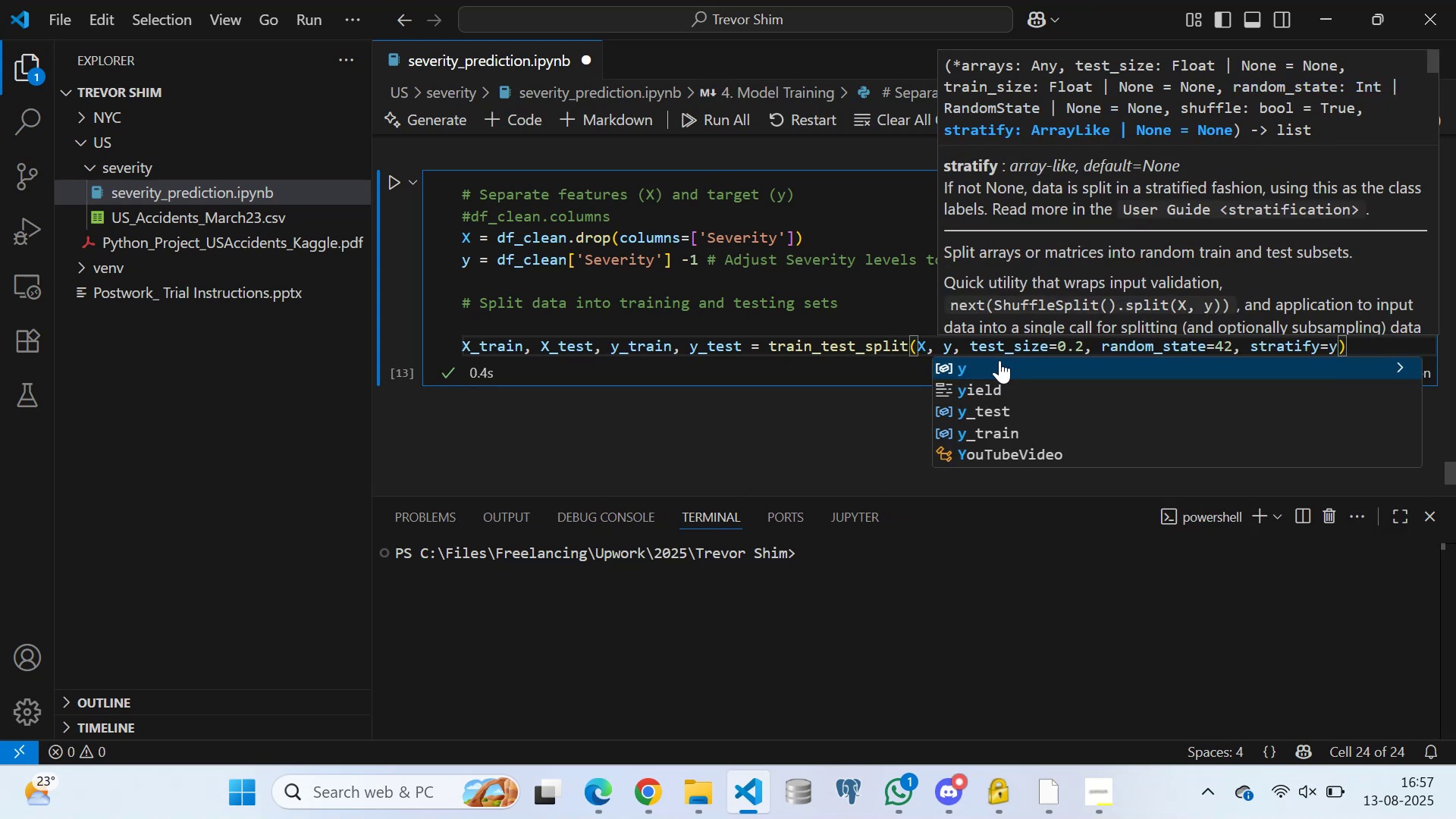 
key(ArrowRight)
 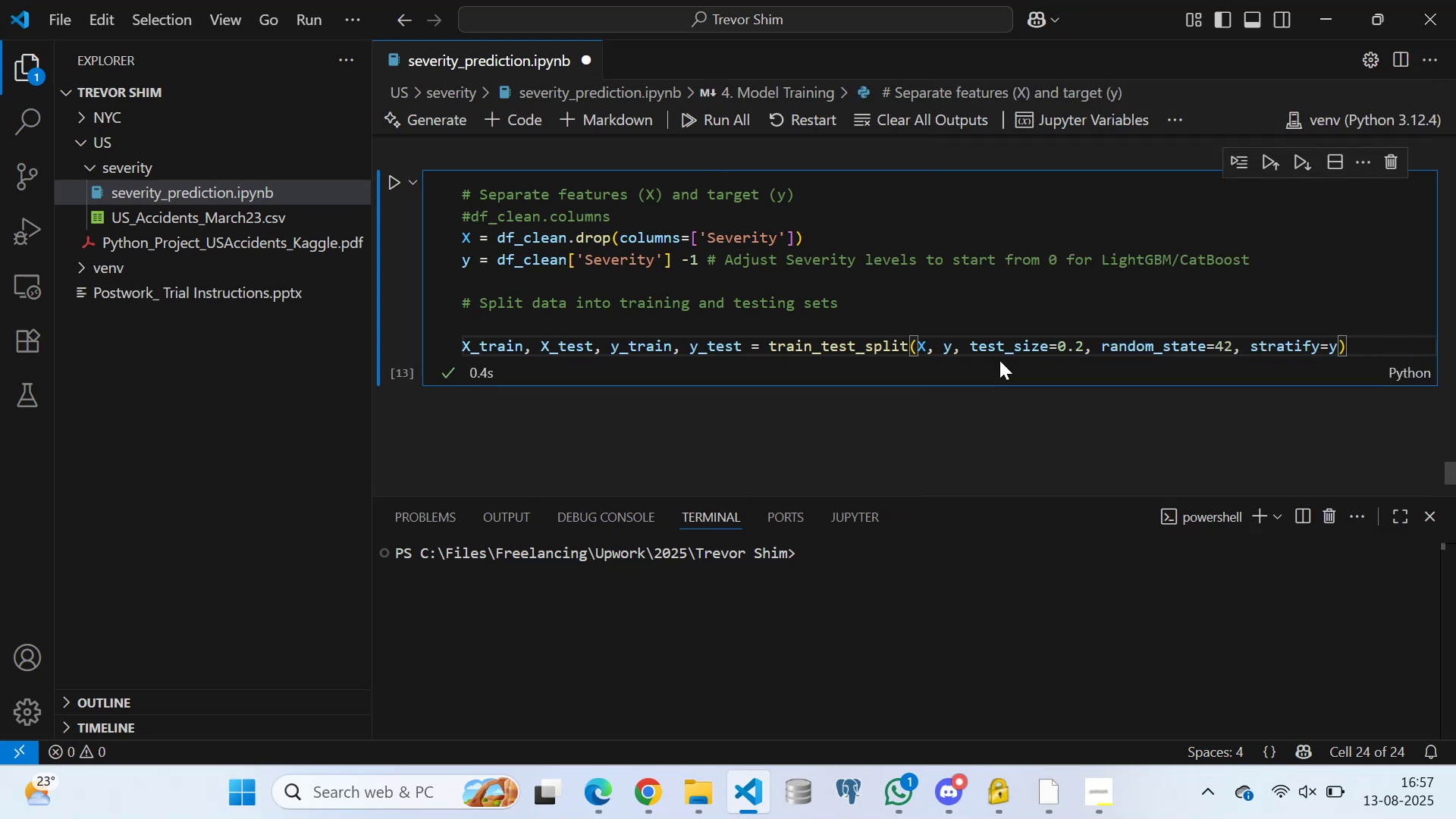 
key(Enter)
 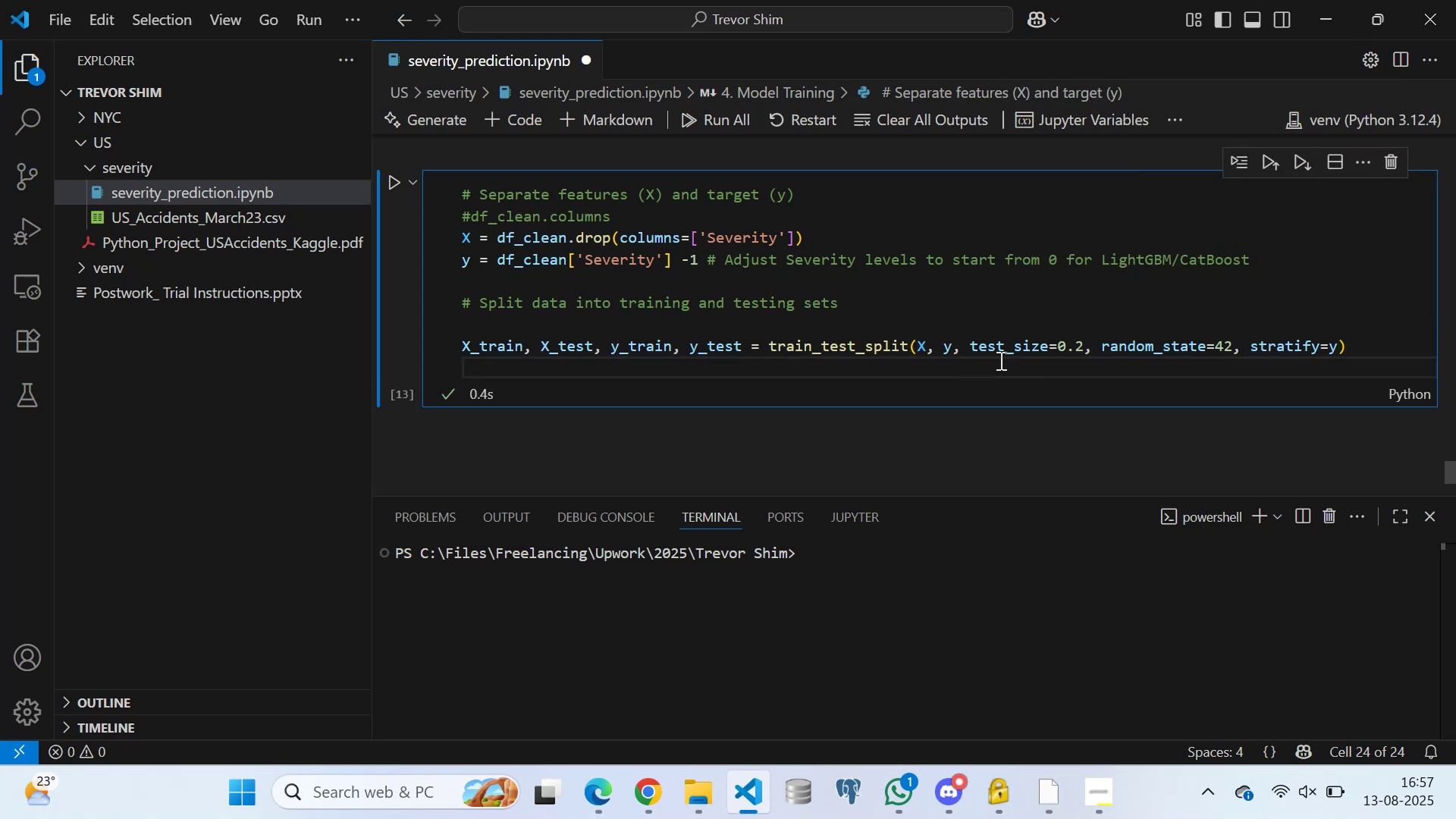 
key(Control+S)
 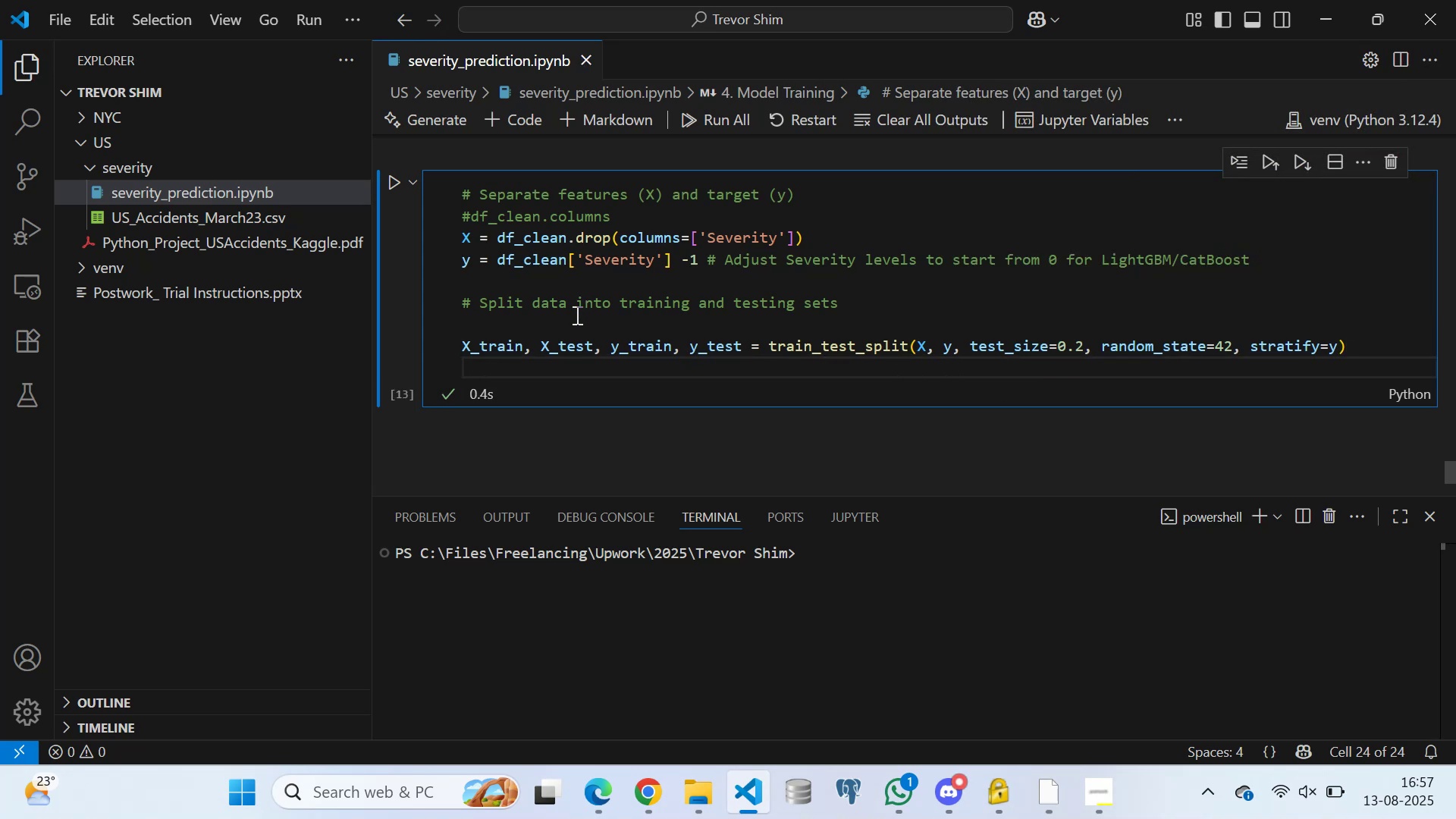 
wait(13.51)
 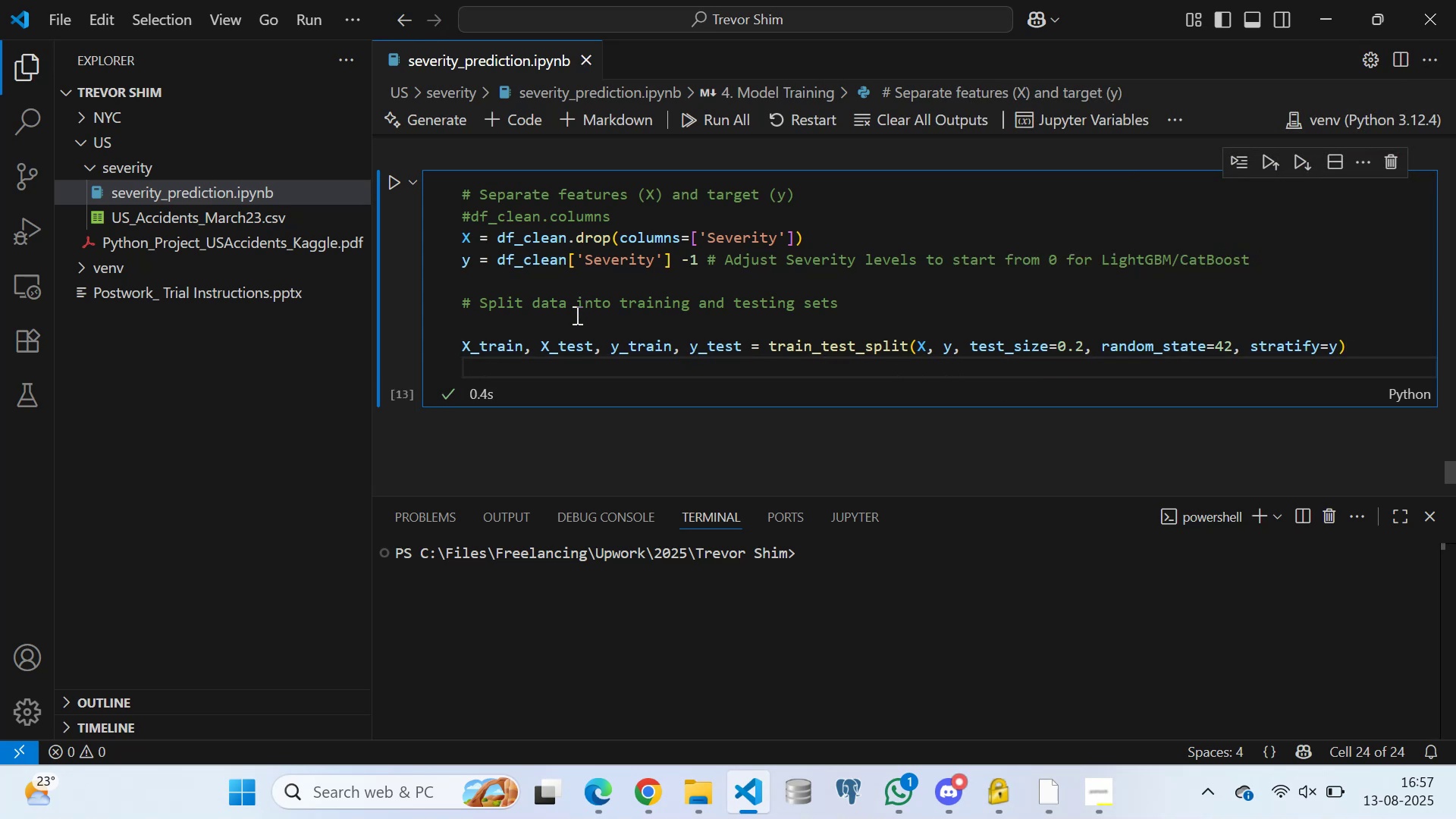 
key(Enter)
 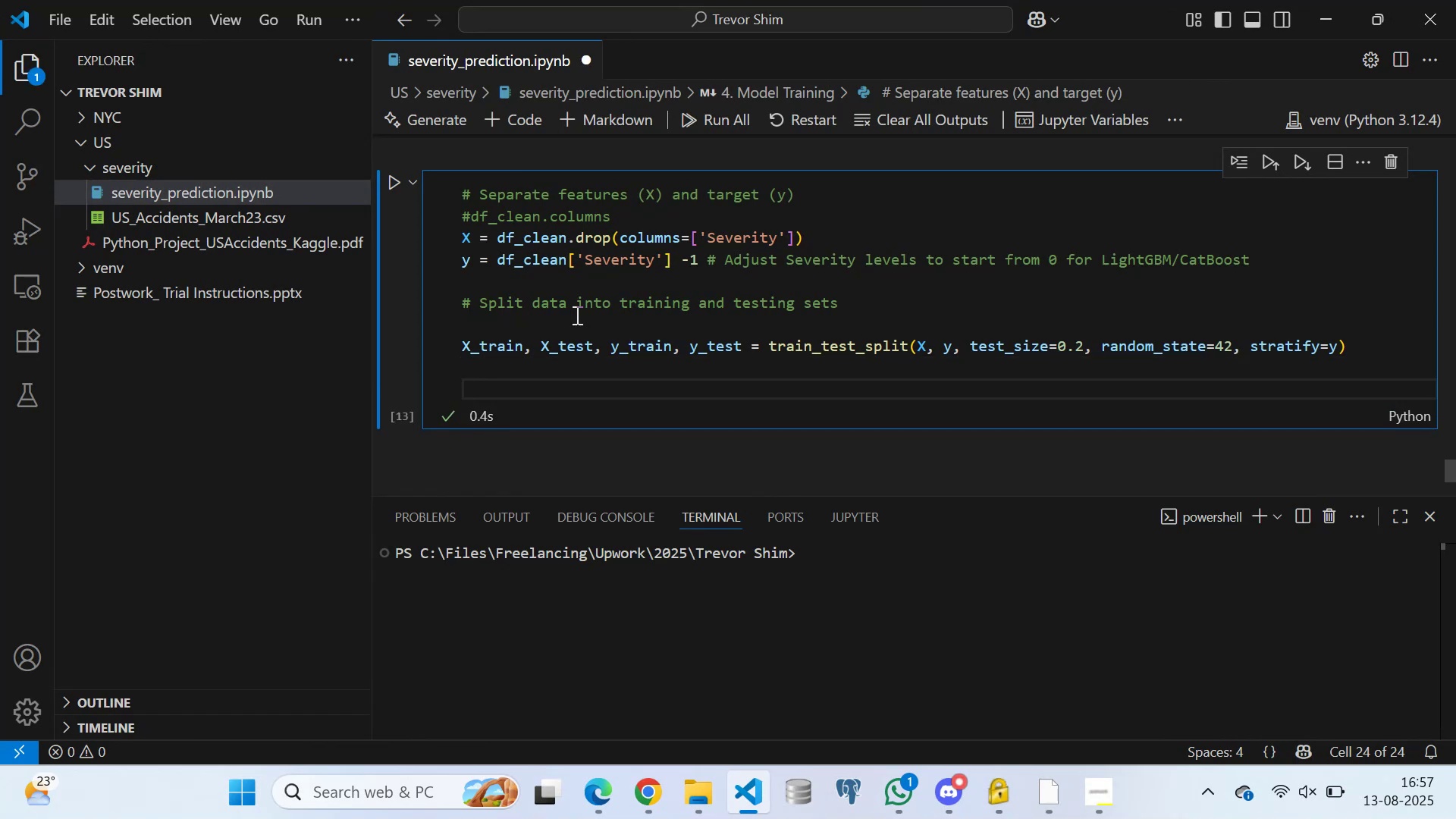 
type(print(f"Sver)
key(Backspace)
key(Backspace)
key(Backspace)
type(everity class distributionin trainingdata:)
 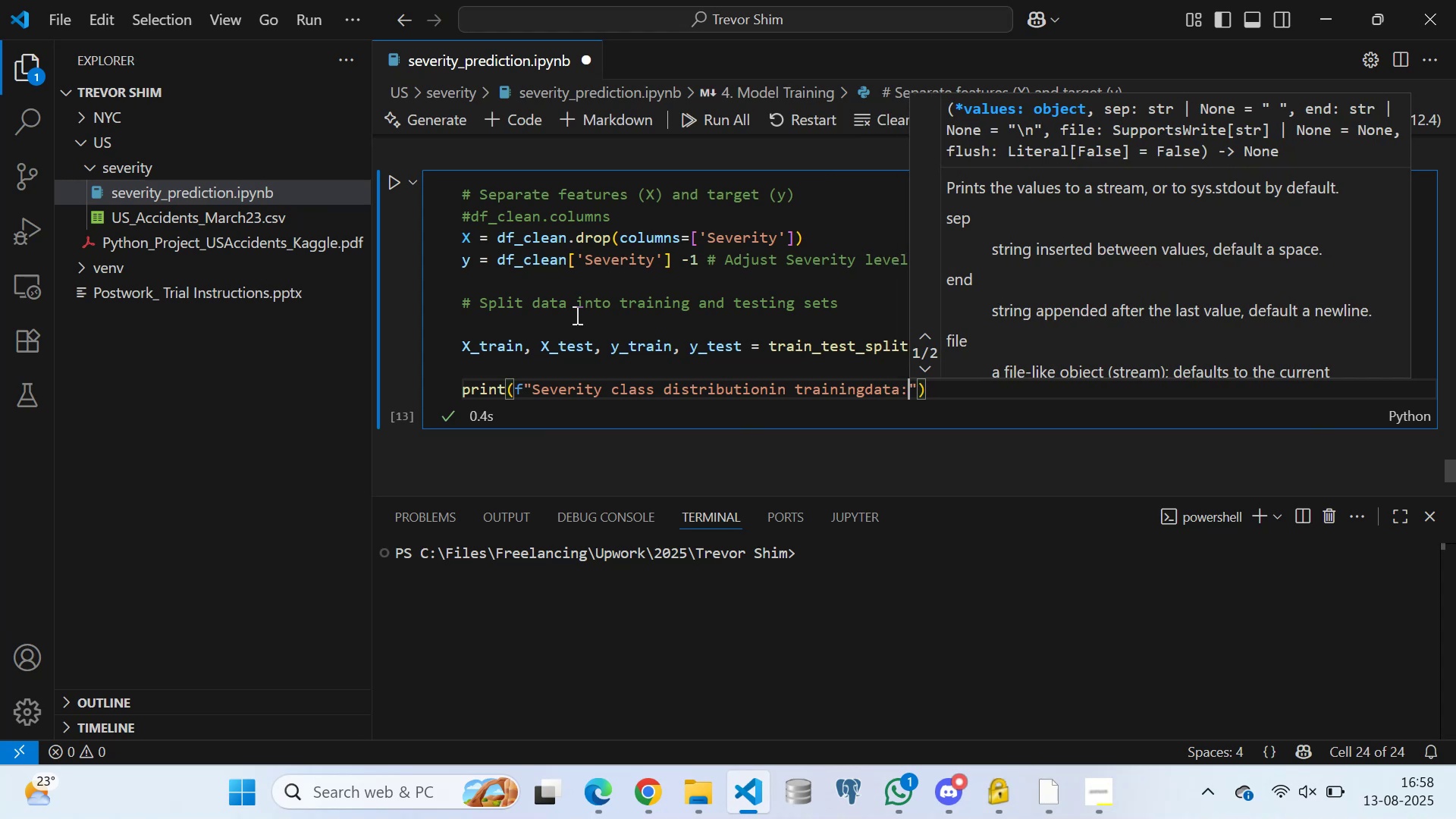 
 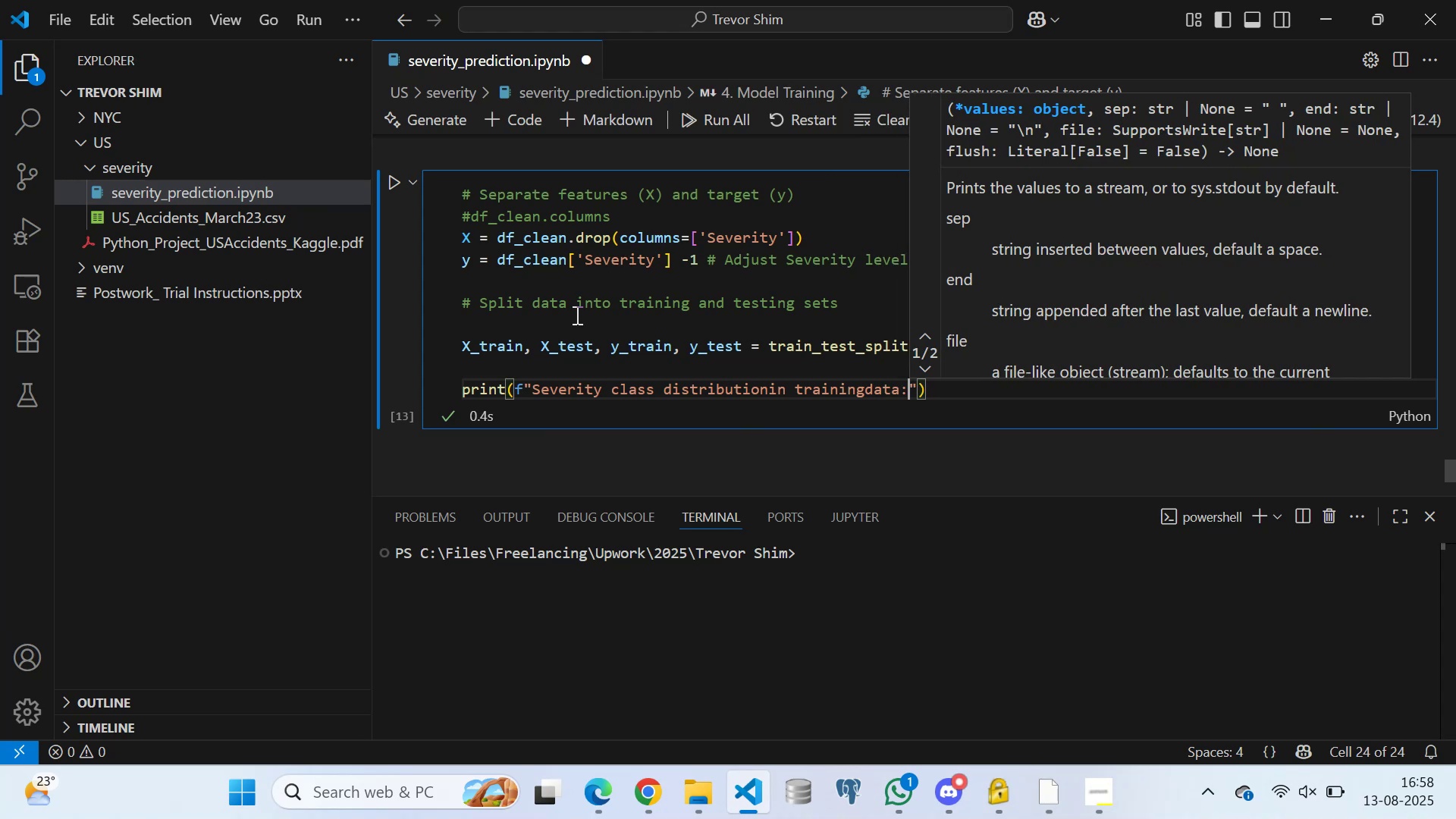 
key(ArrowLeft)
 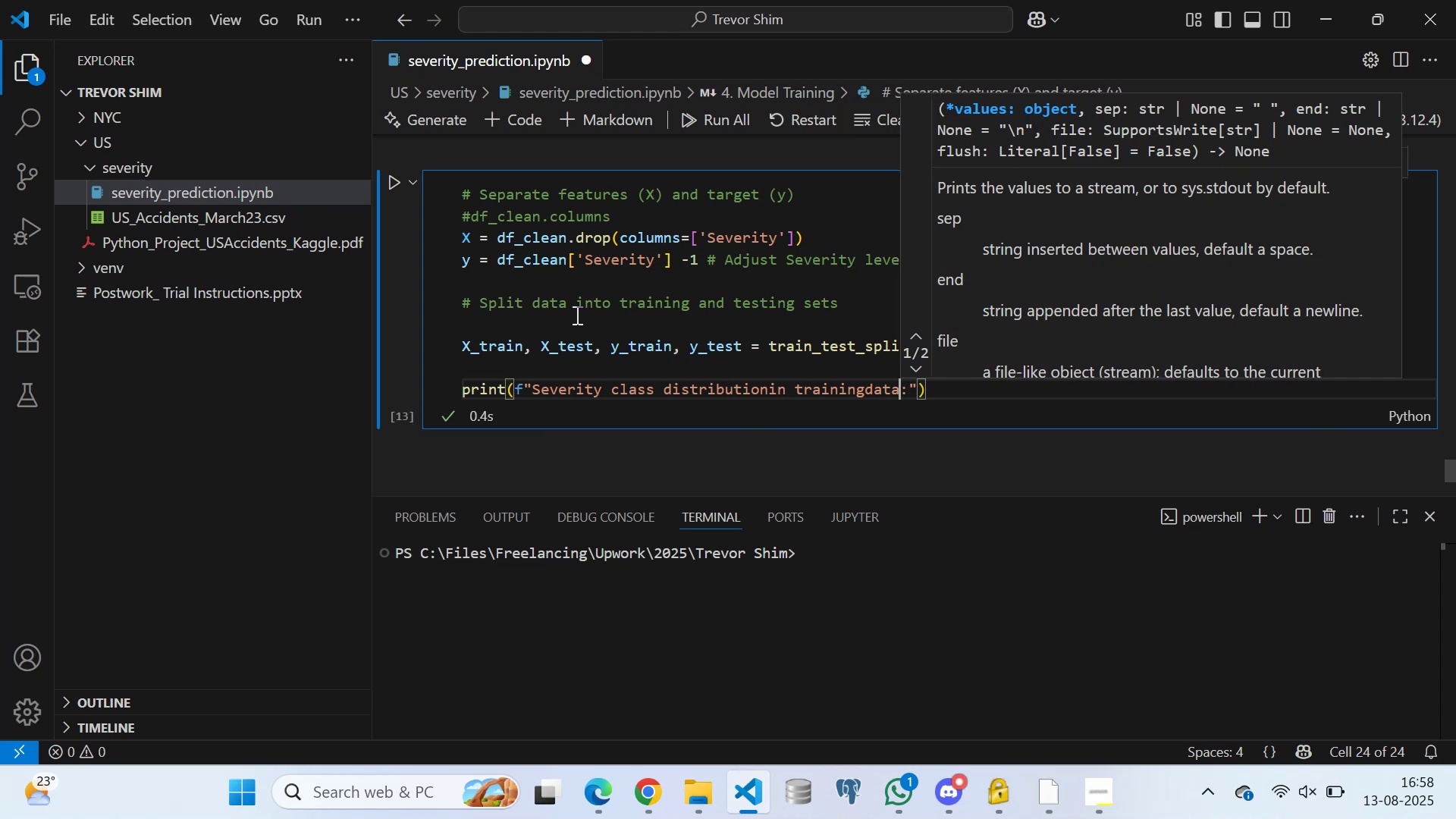 
key(ArrowLeft)
 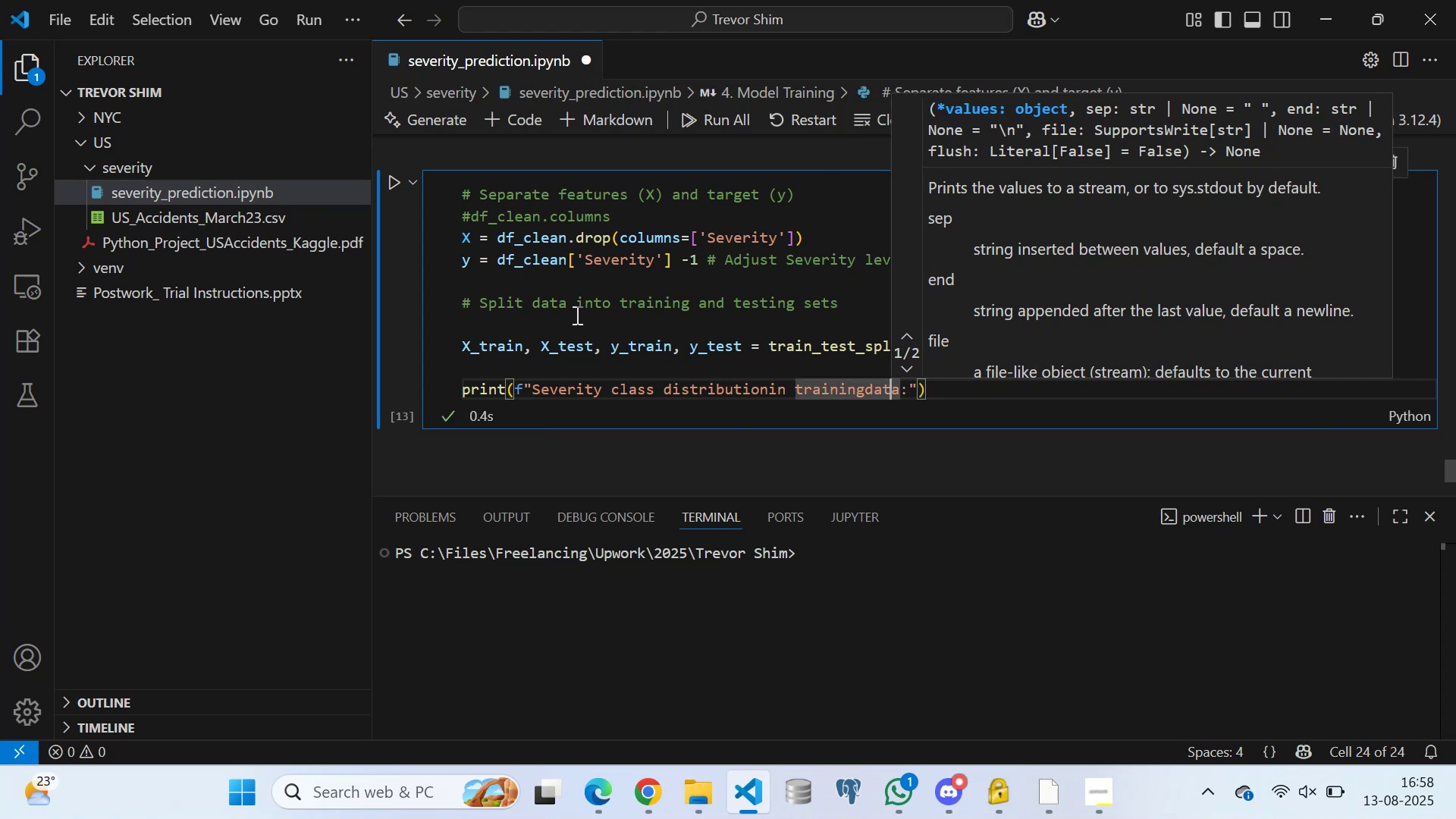 
key(ArrowLeft)
 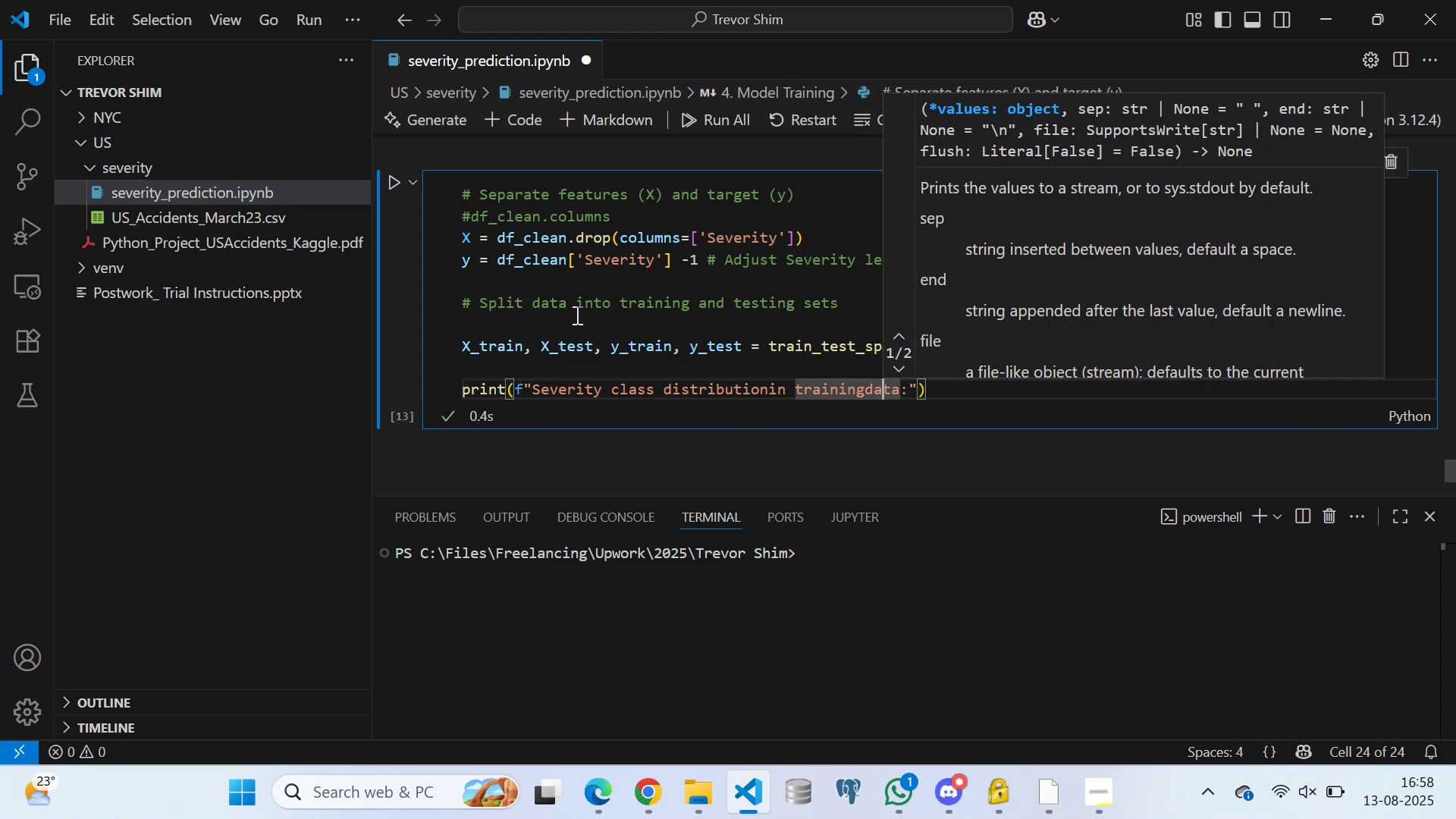 
key(ArrowLeft)
 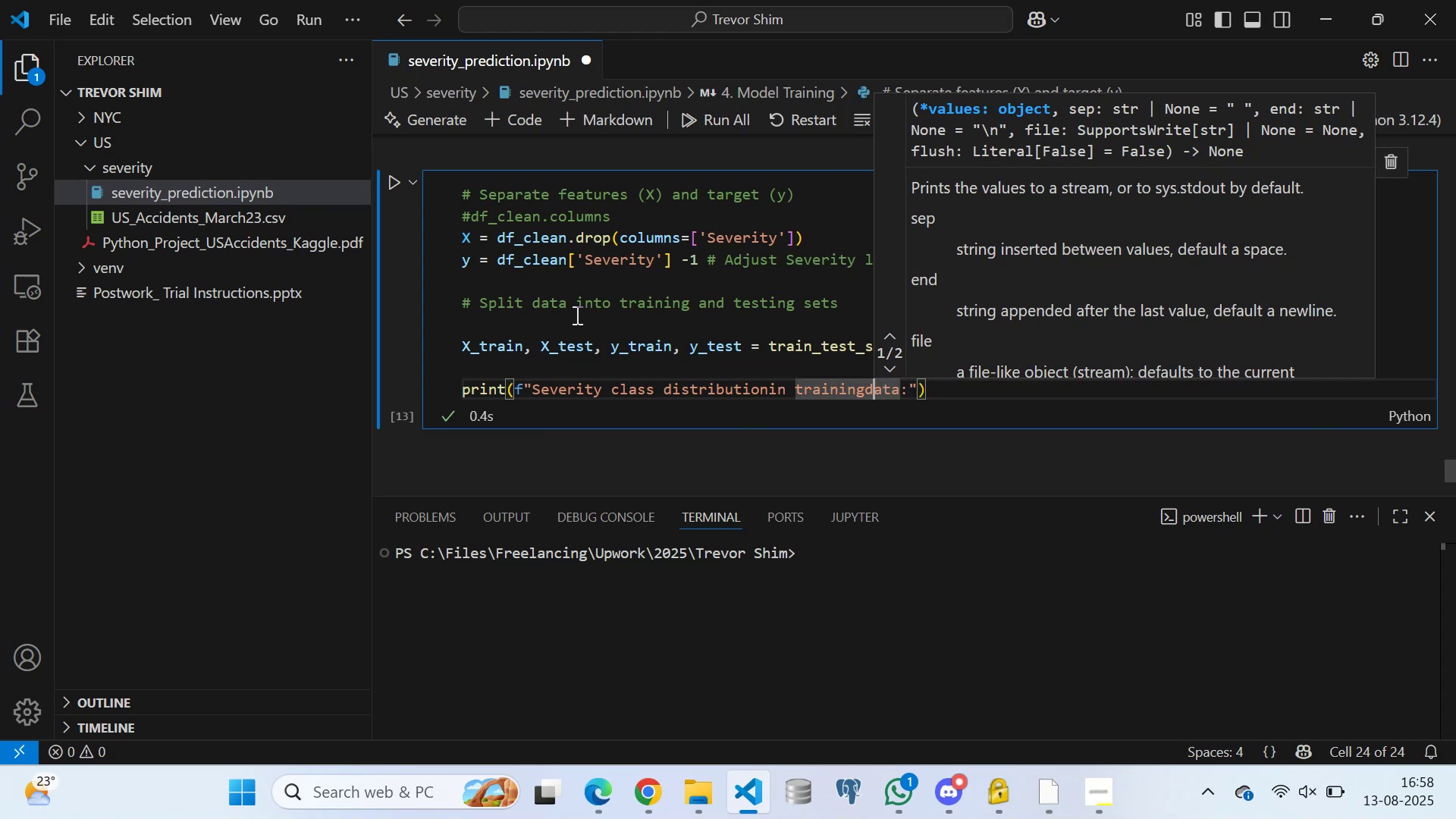 
key(ArrowLeft)
 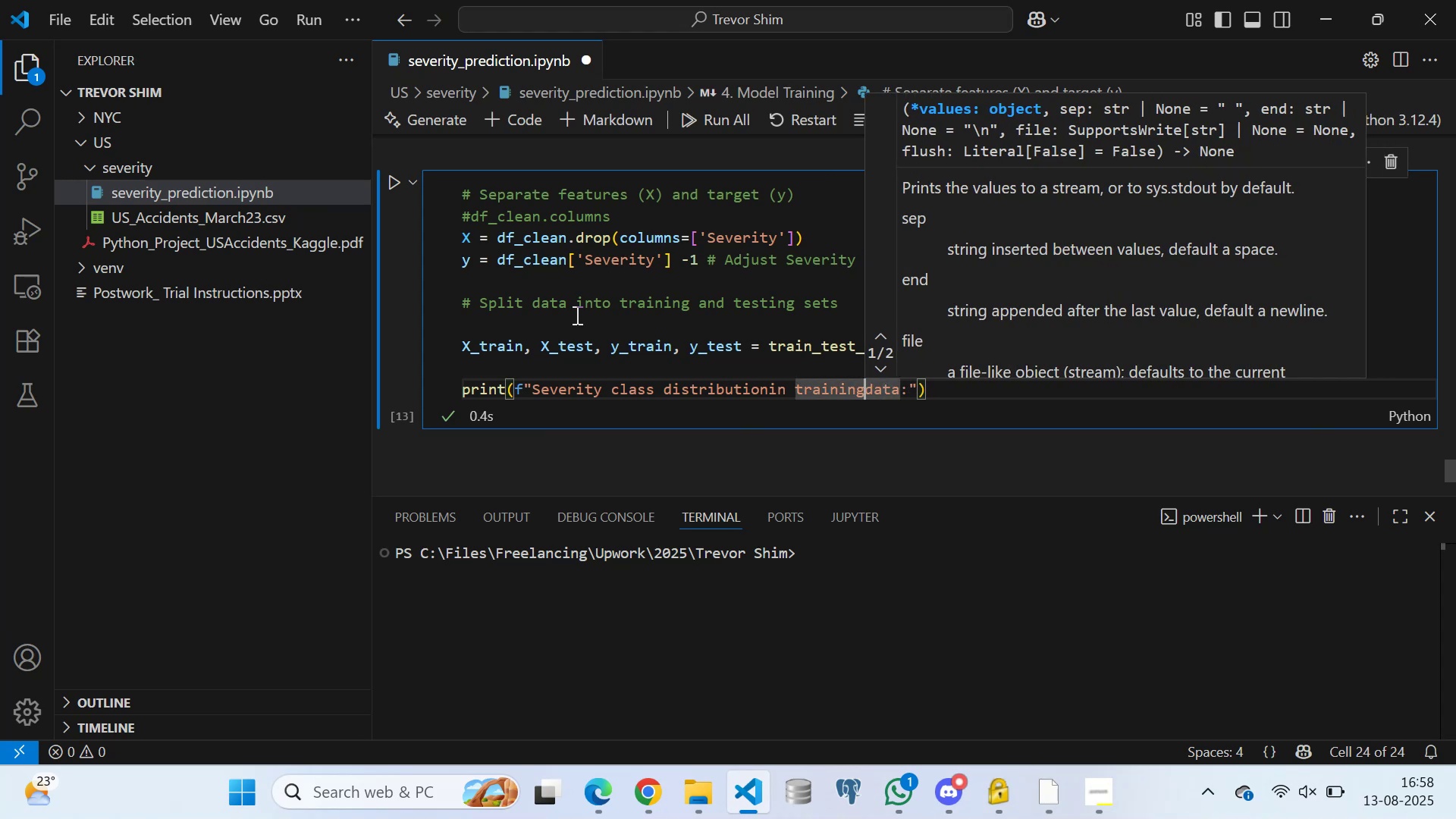 
key(Space)
 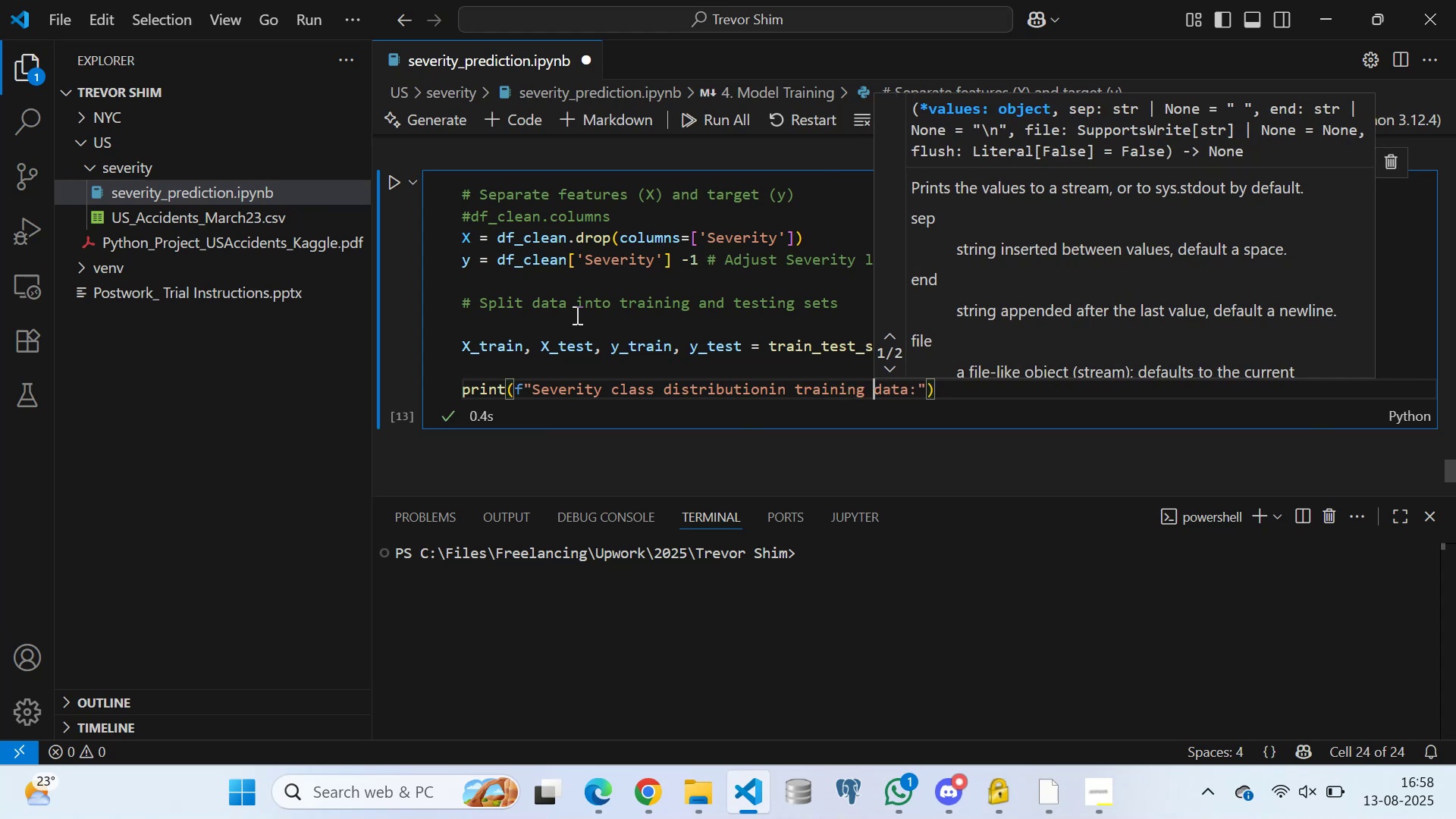 
key(ArrowRight)
 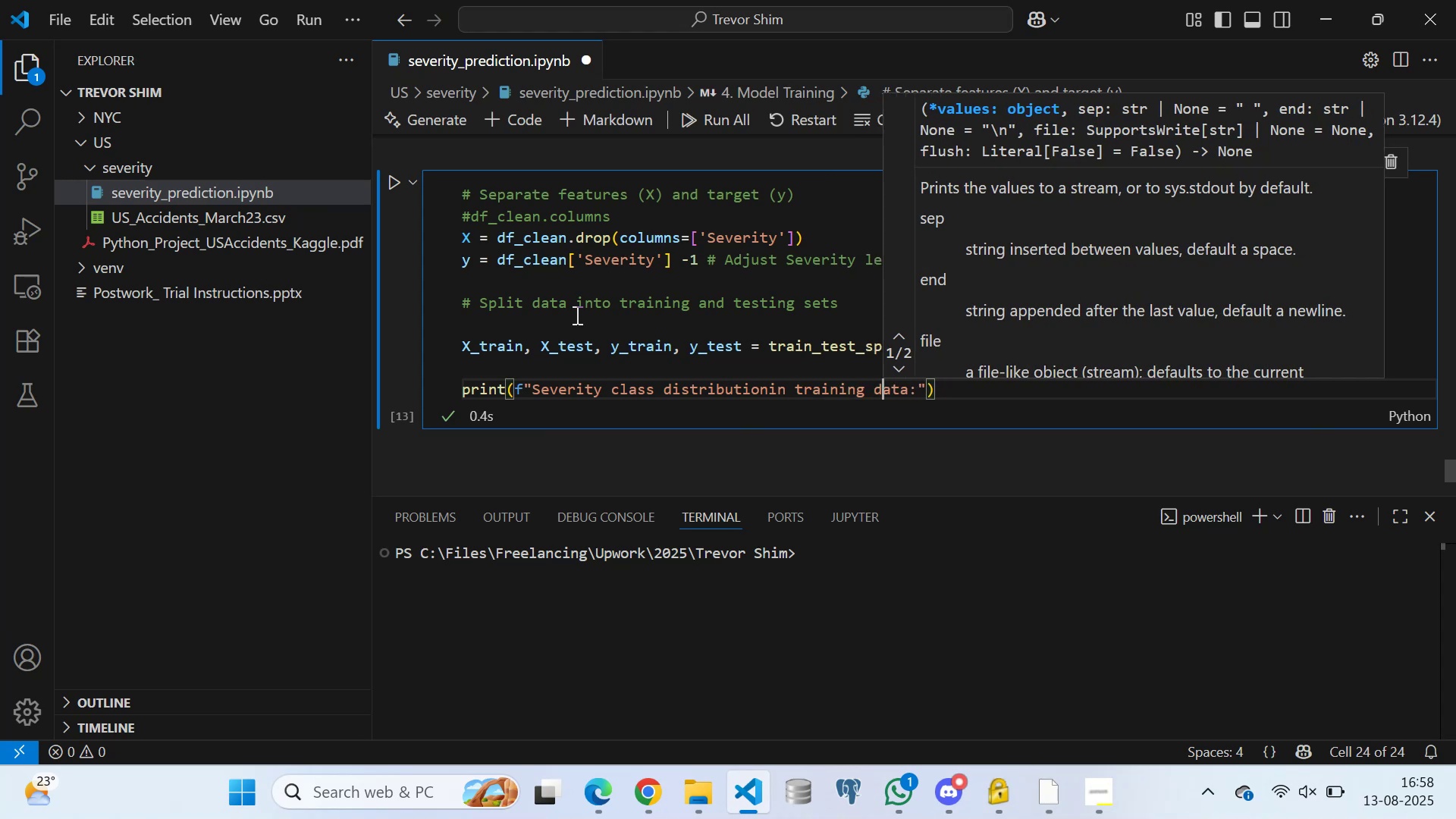 
key(ArrowRight)
 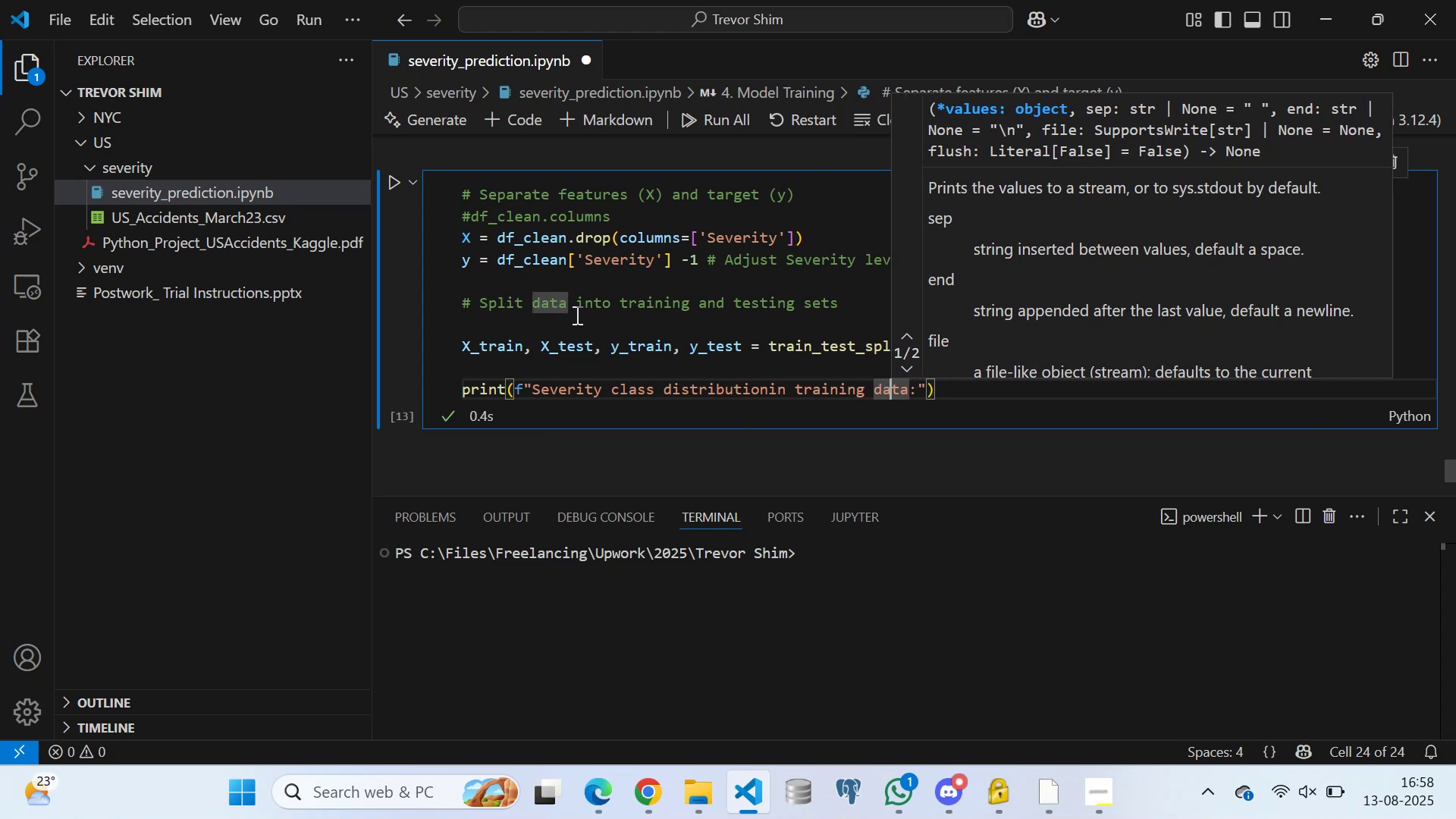 
key(ArrowRight)
 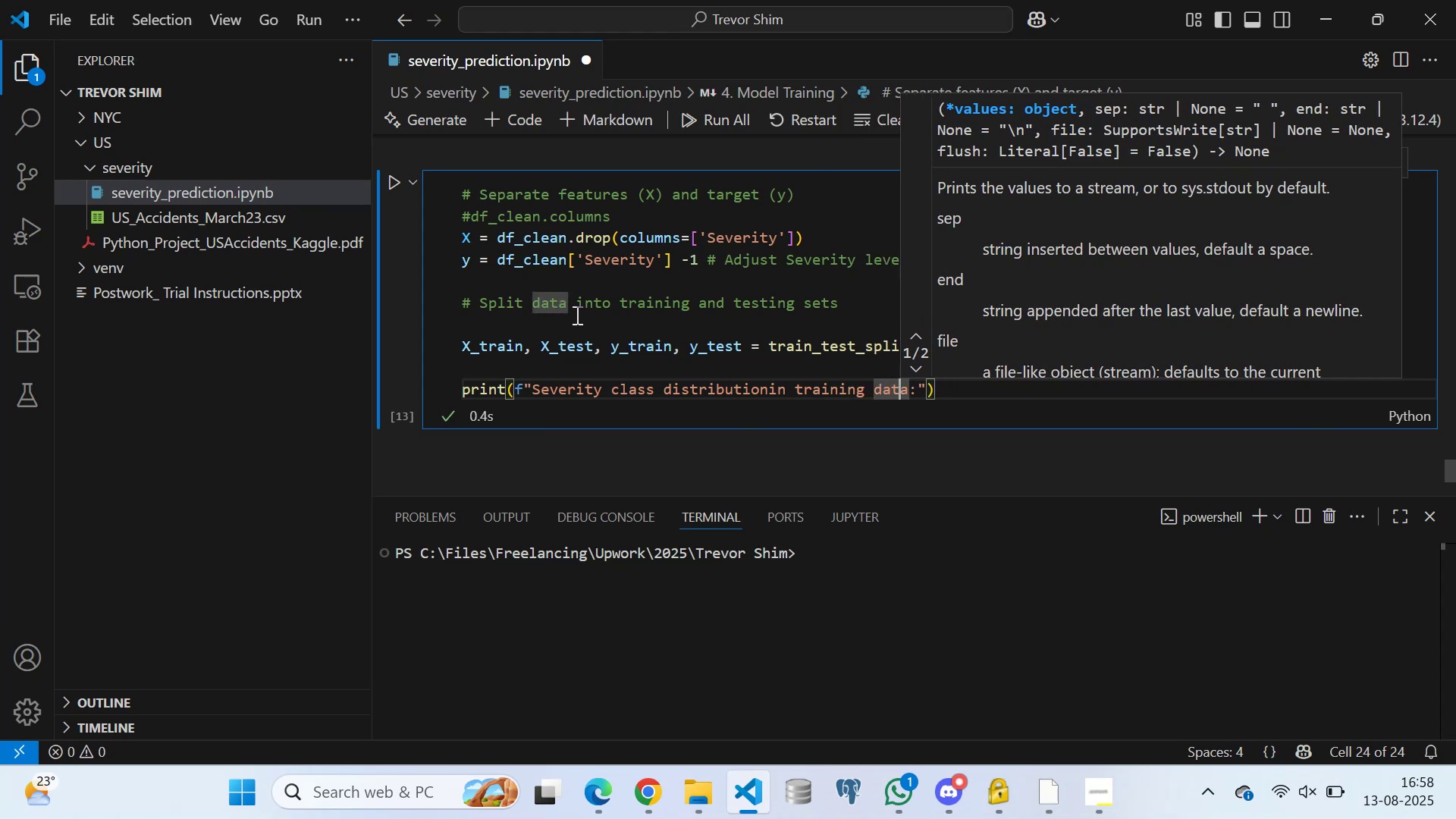 
key(ArrowRight)
 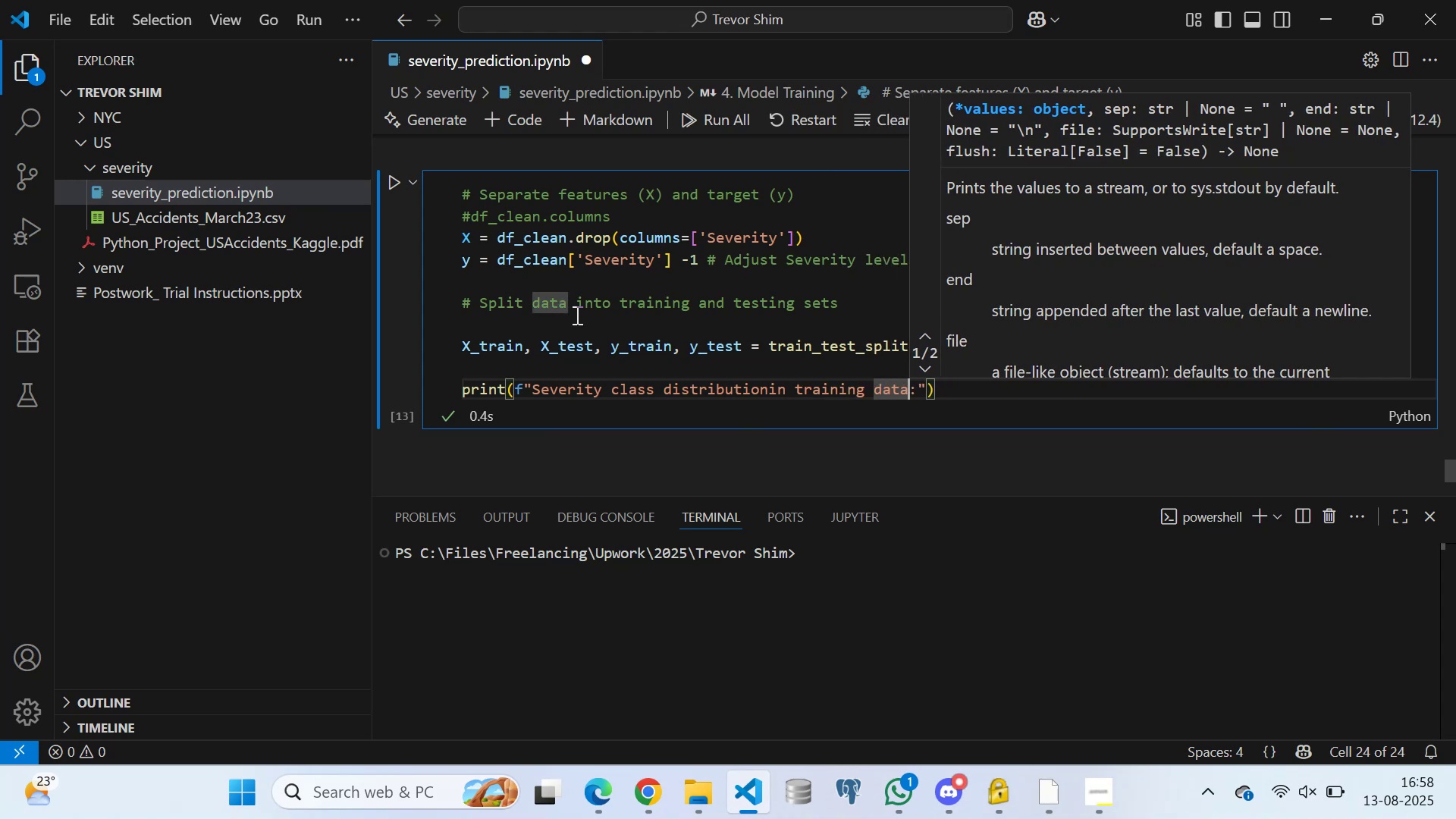 
key(ArrowRight)
 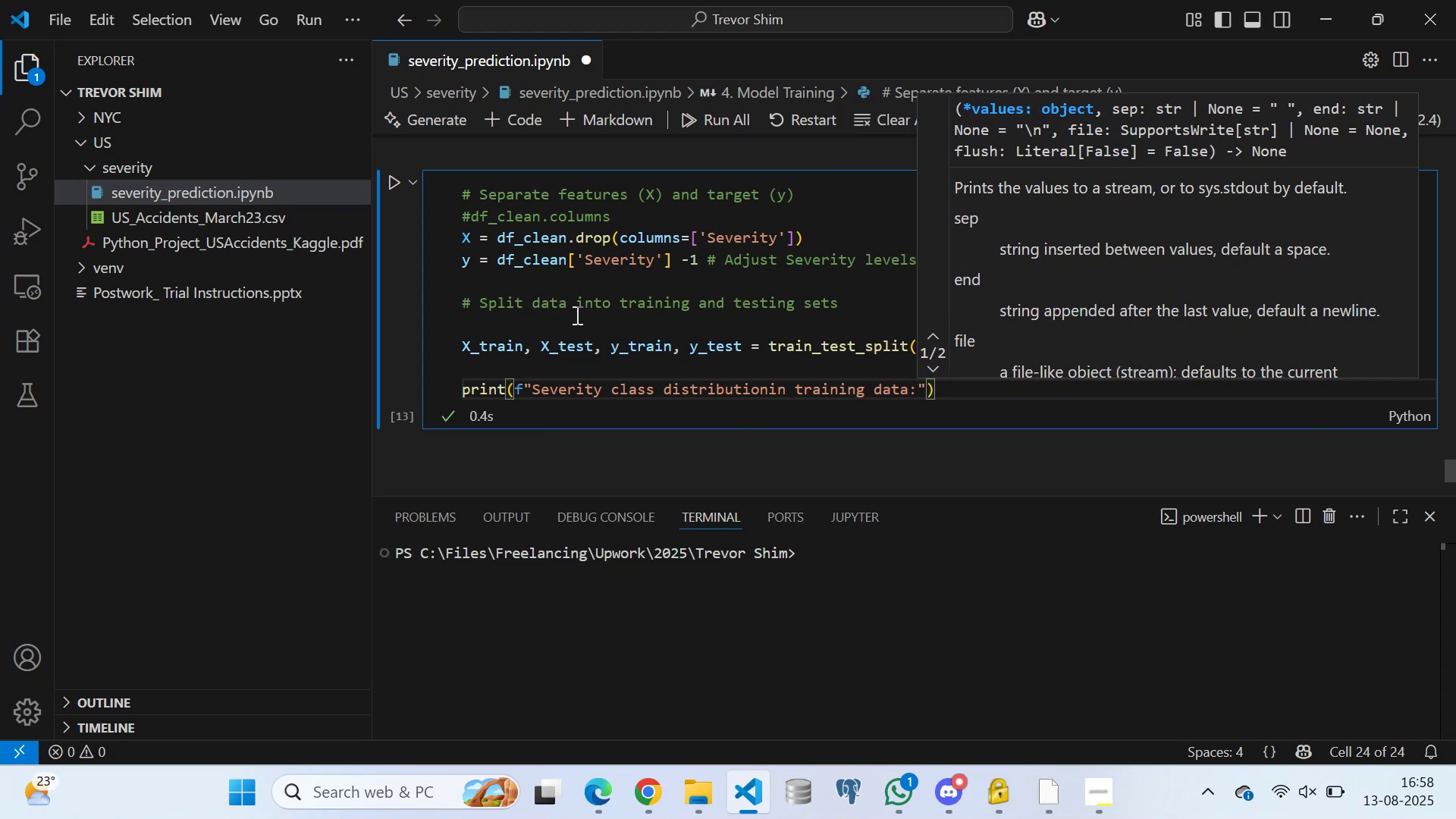 
key(Space)
 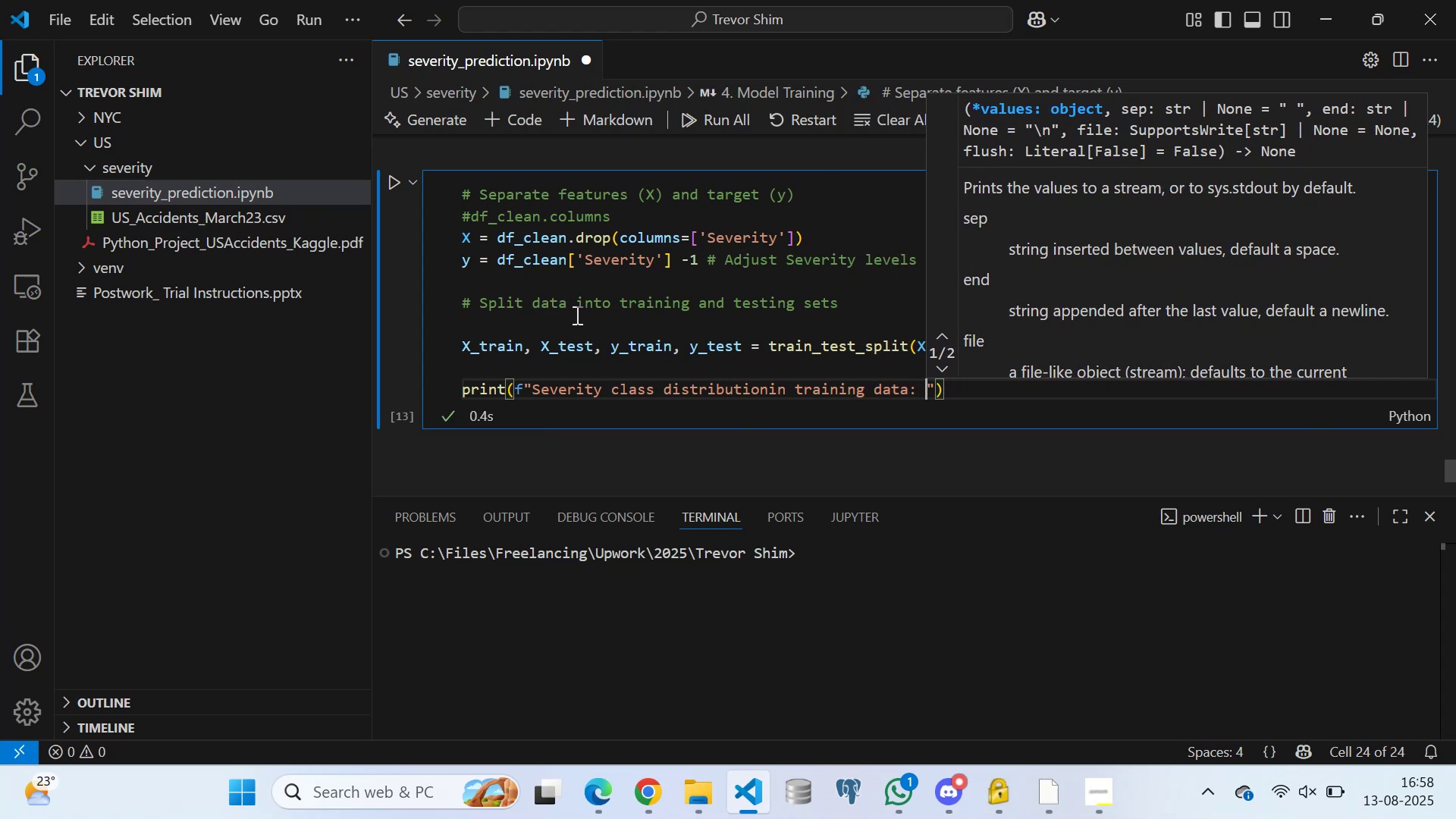 
key(Break)
 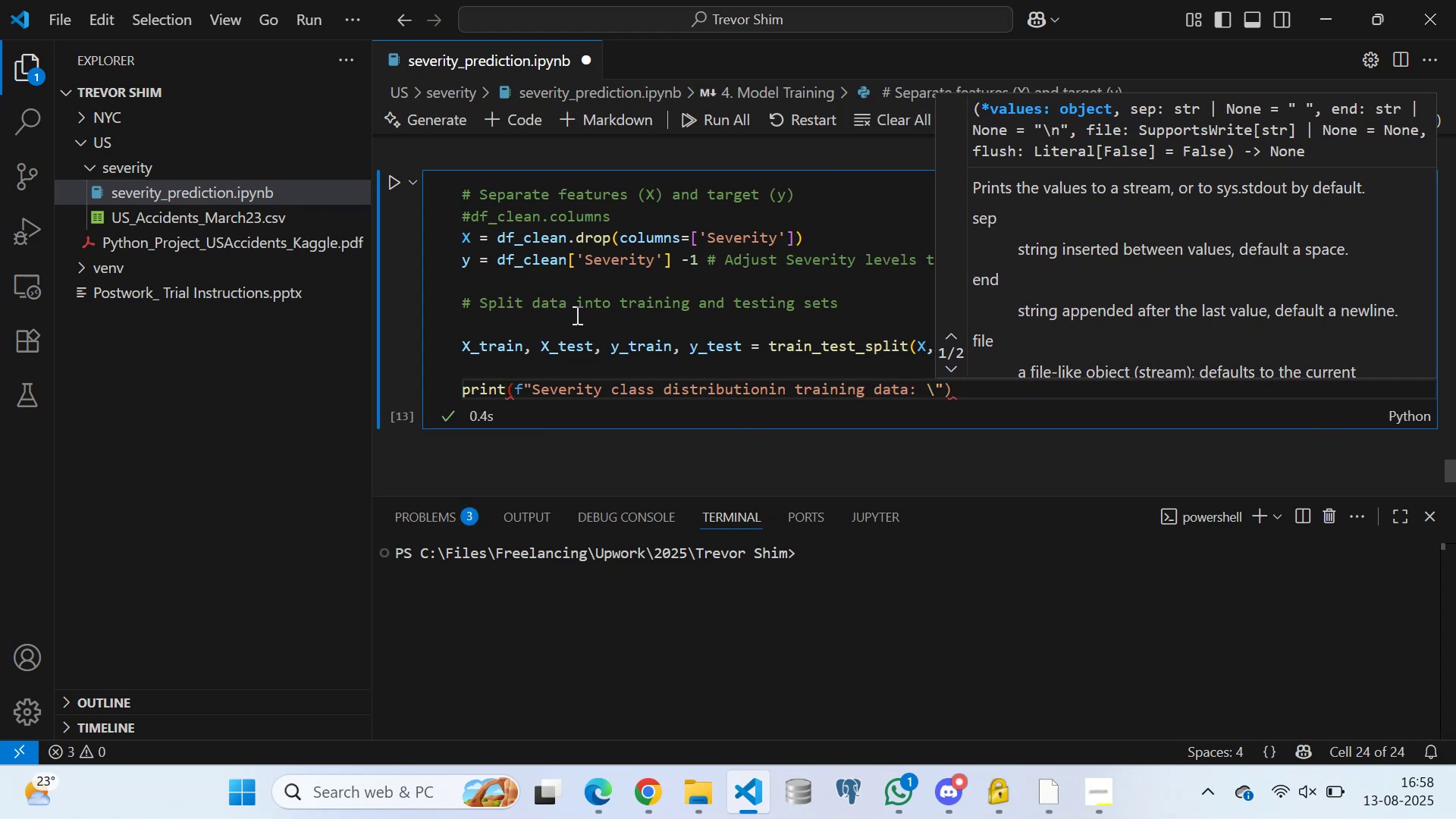 
key(N)
 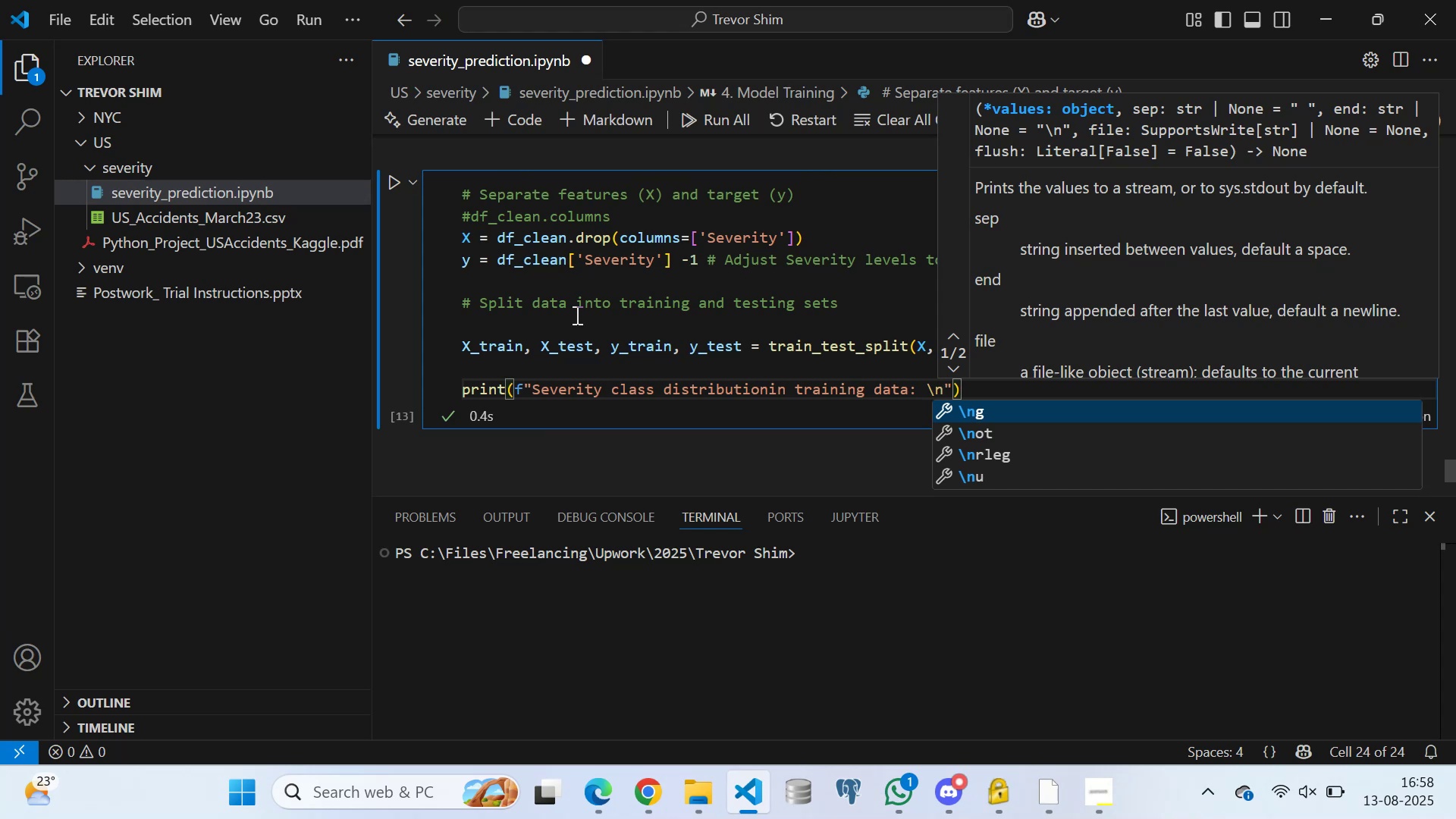 
key(Shift+BracketLeft)
 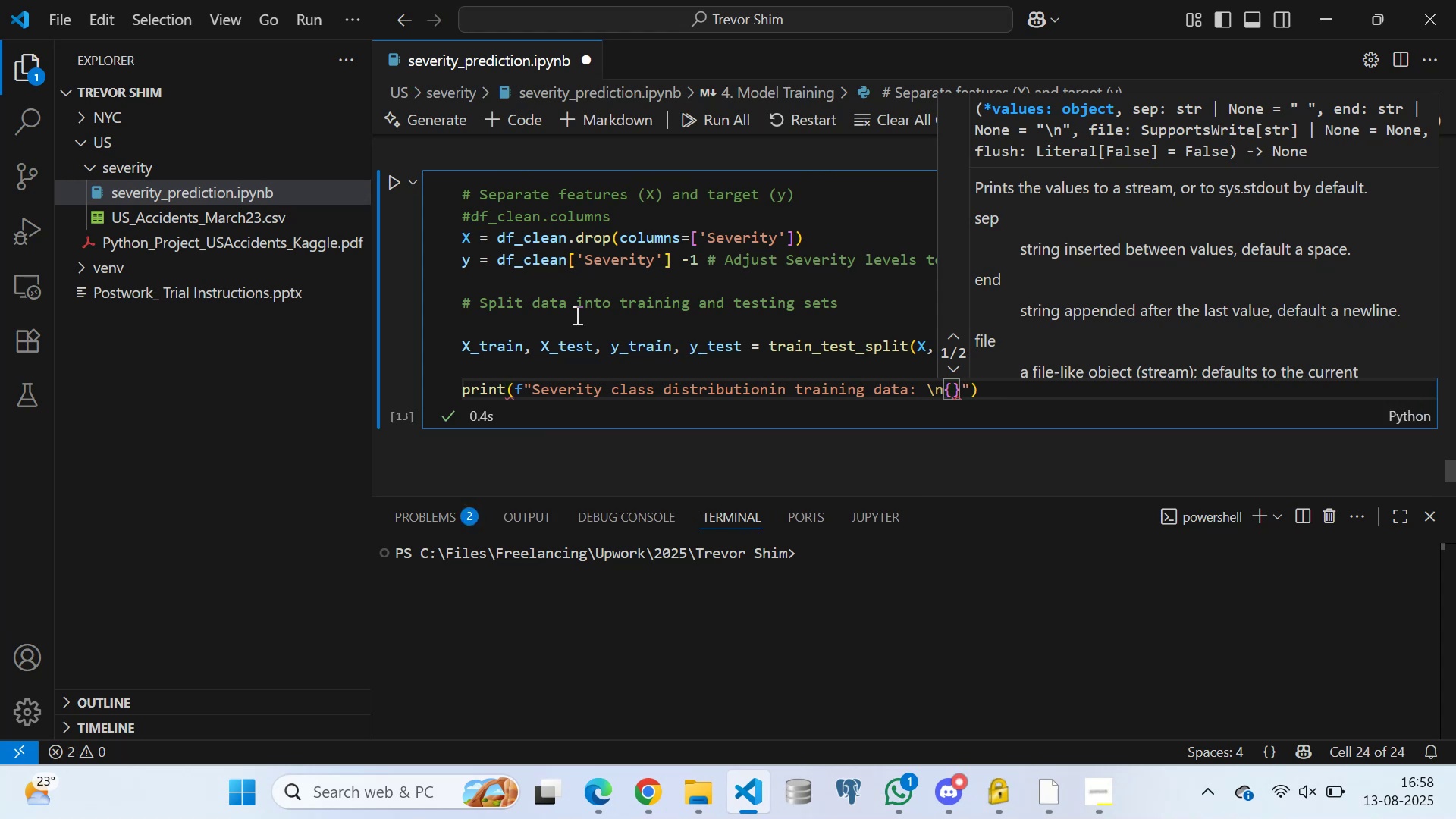 
key(Y)
 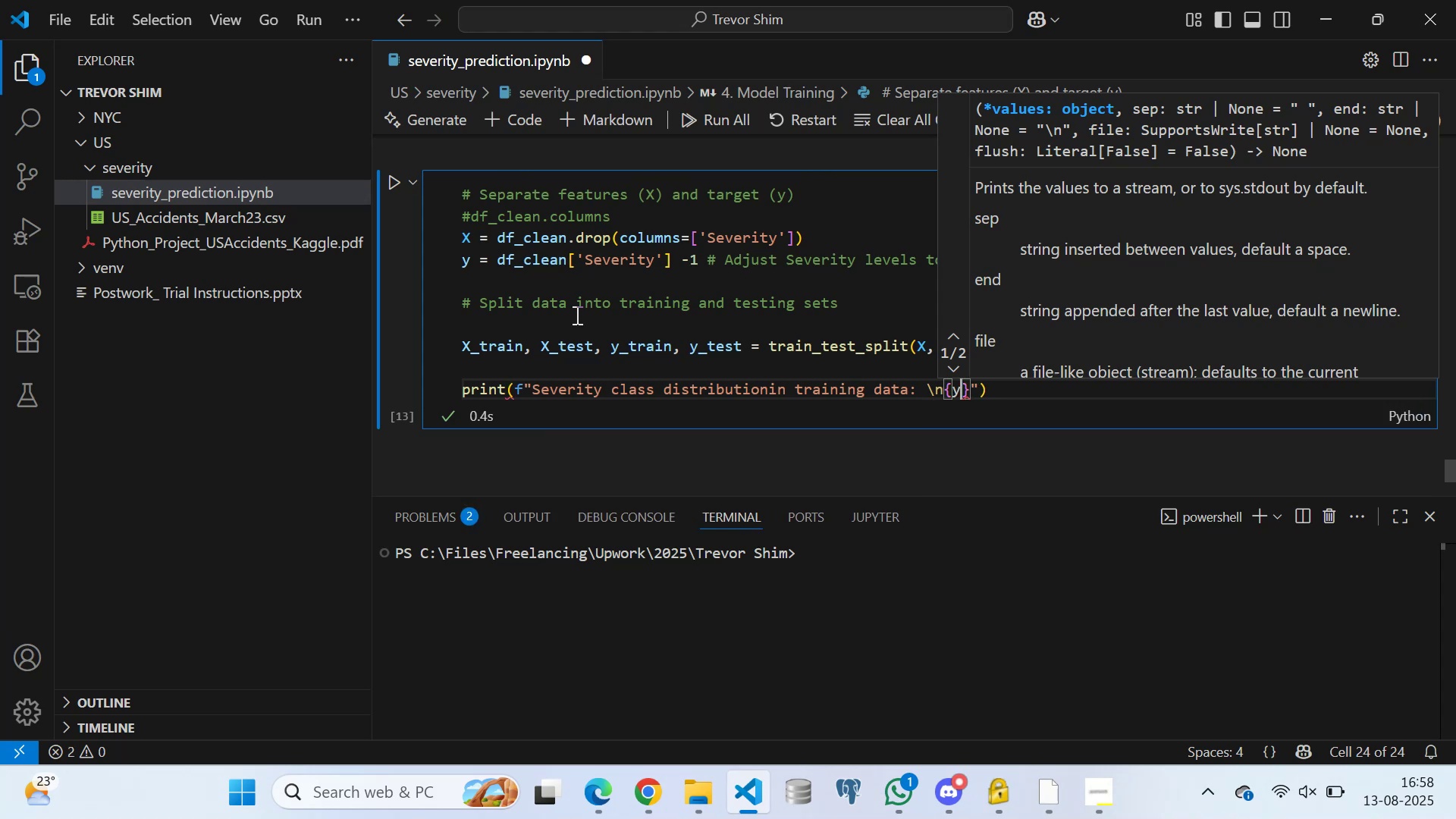 
key(Shift+Minus)
 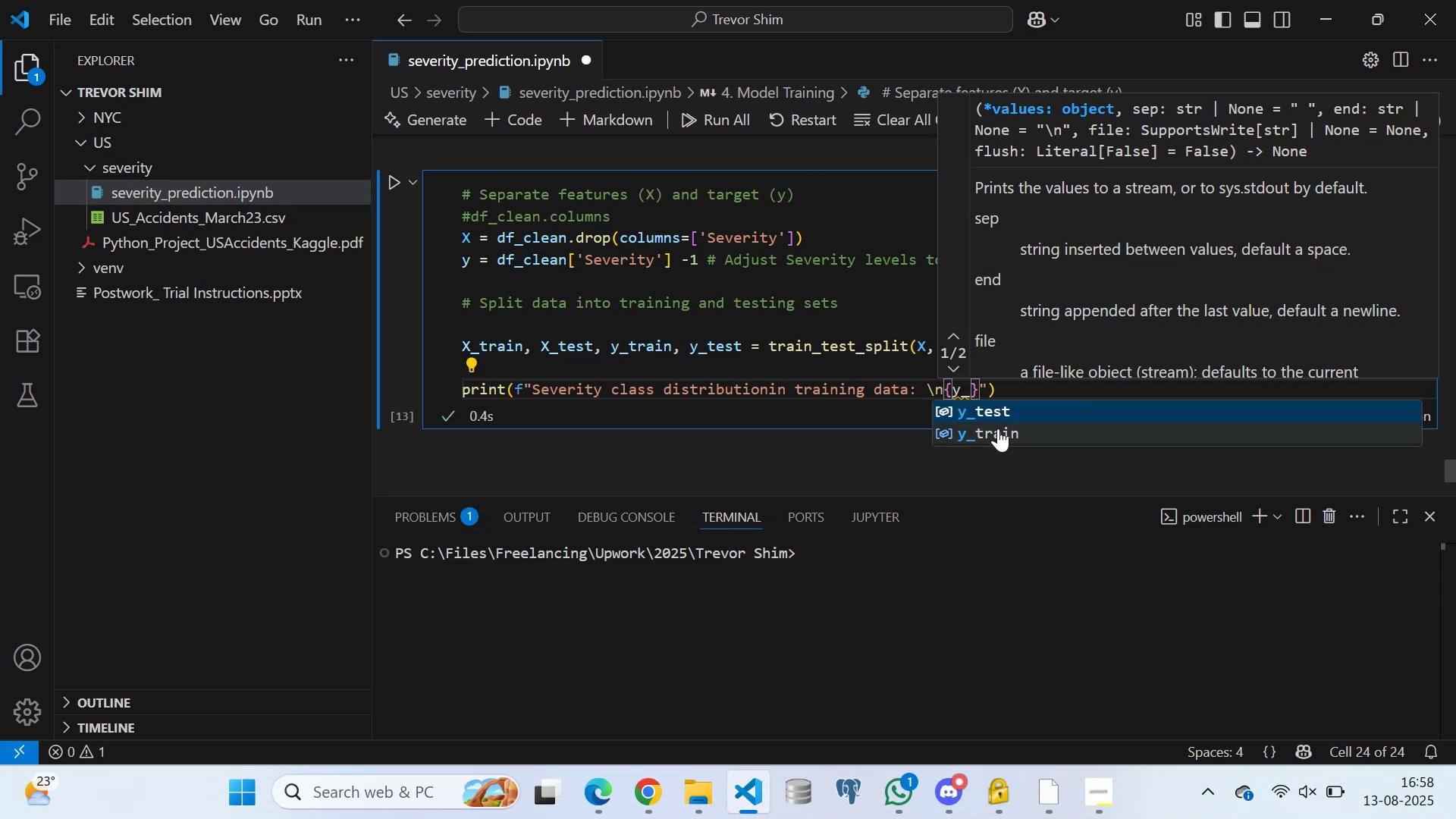 
left_click([989, 433])
 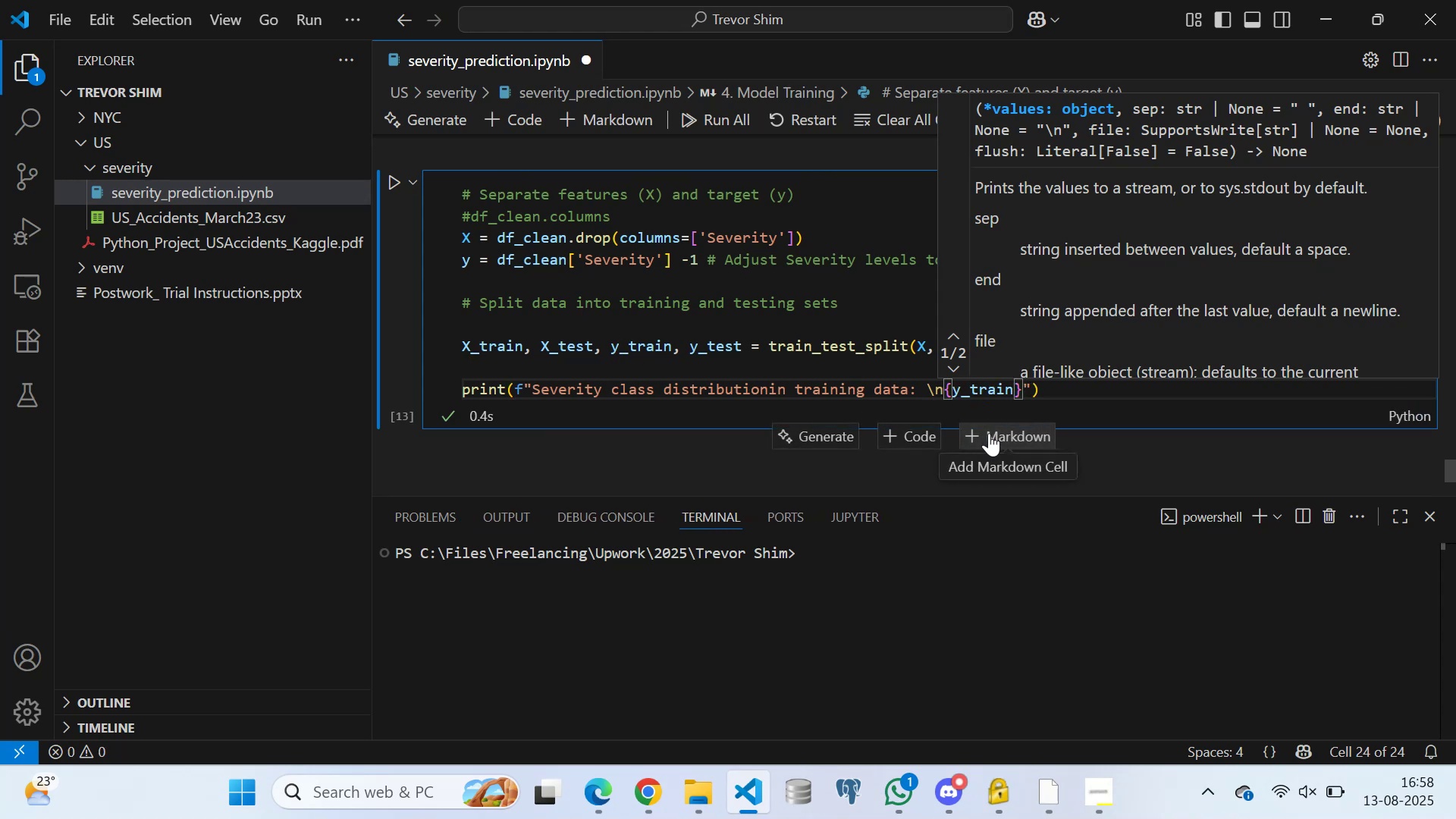 
type(.value)
 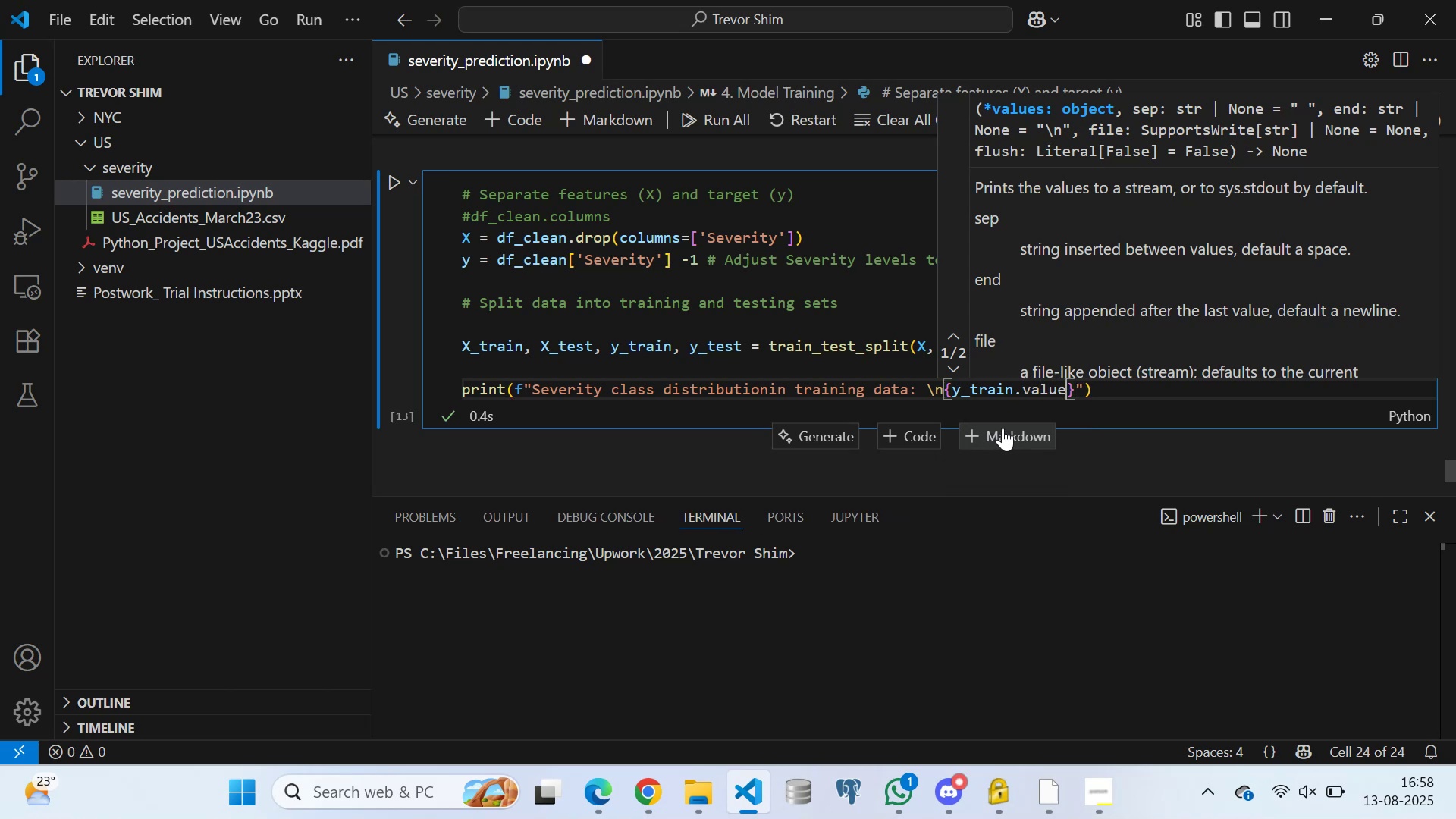 
type(_counts(normalize=True)
 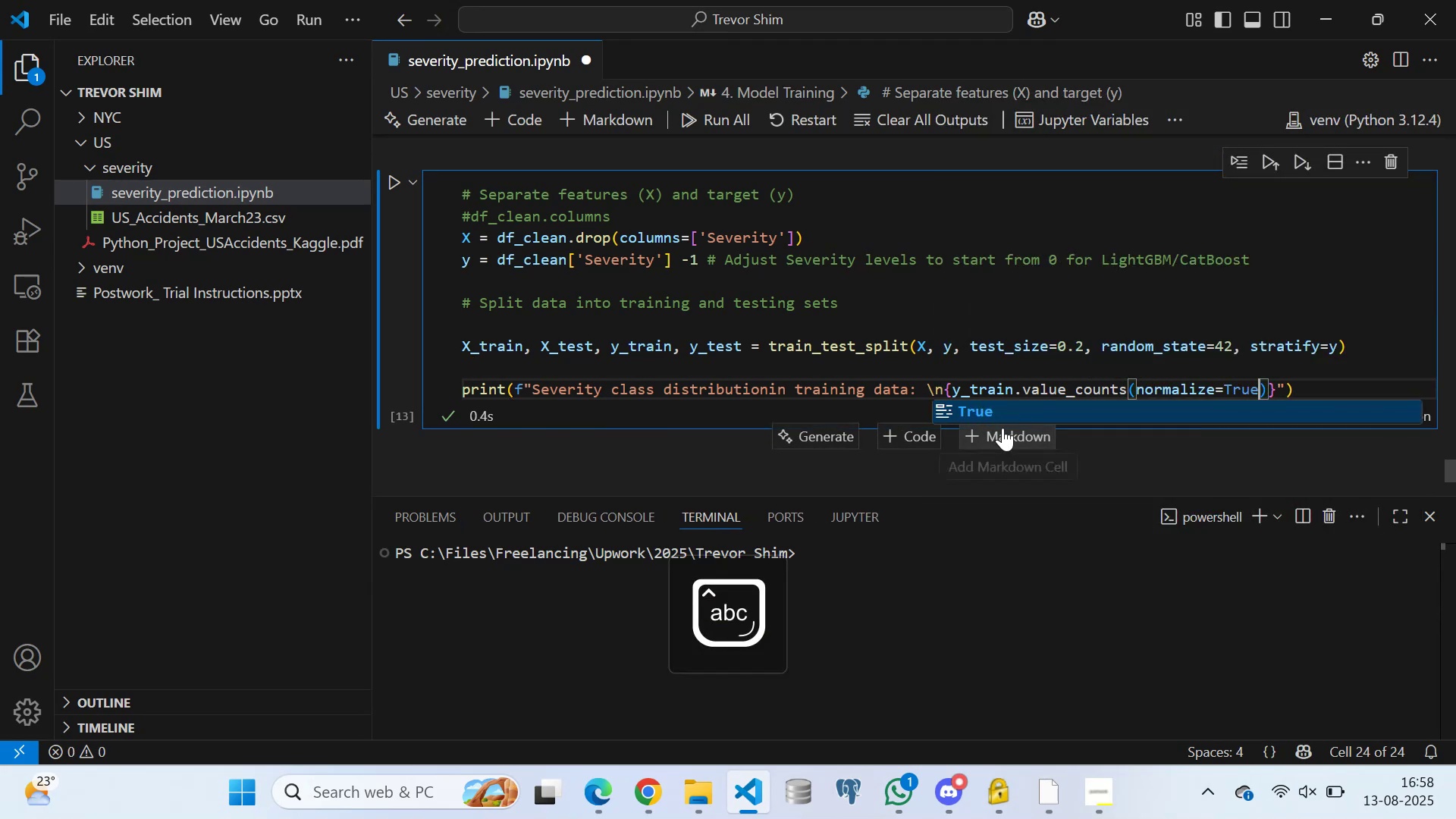 
left_click([971, 408])
 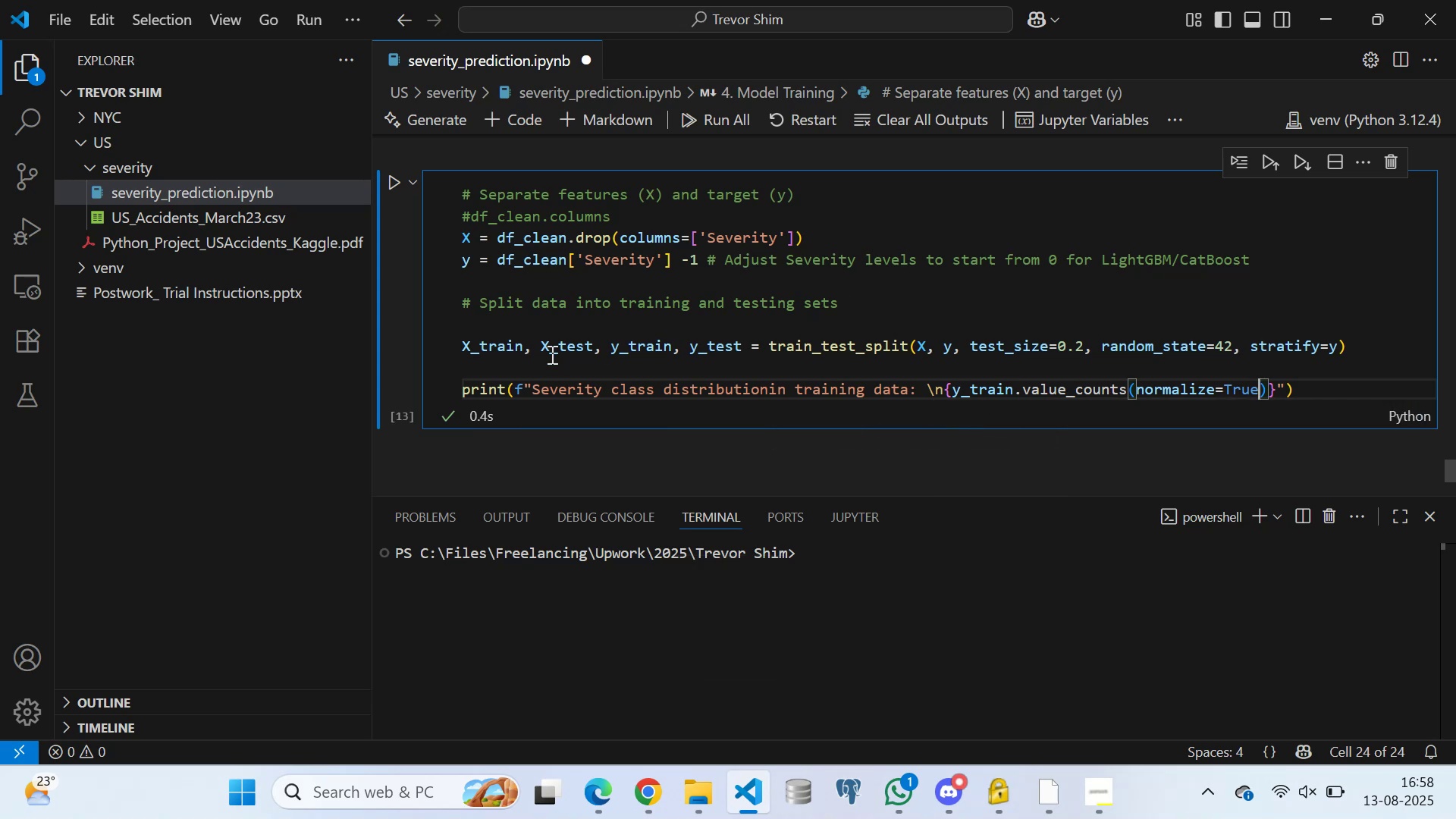 
left_click([548, 365])
 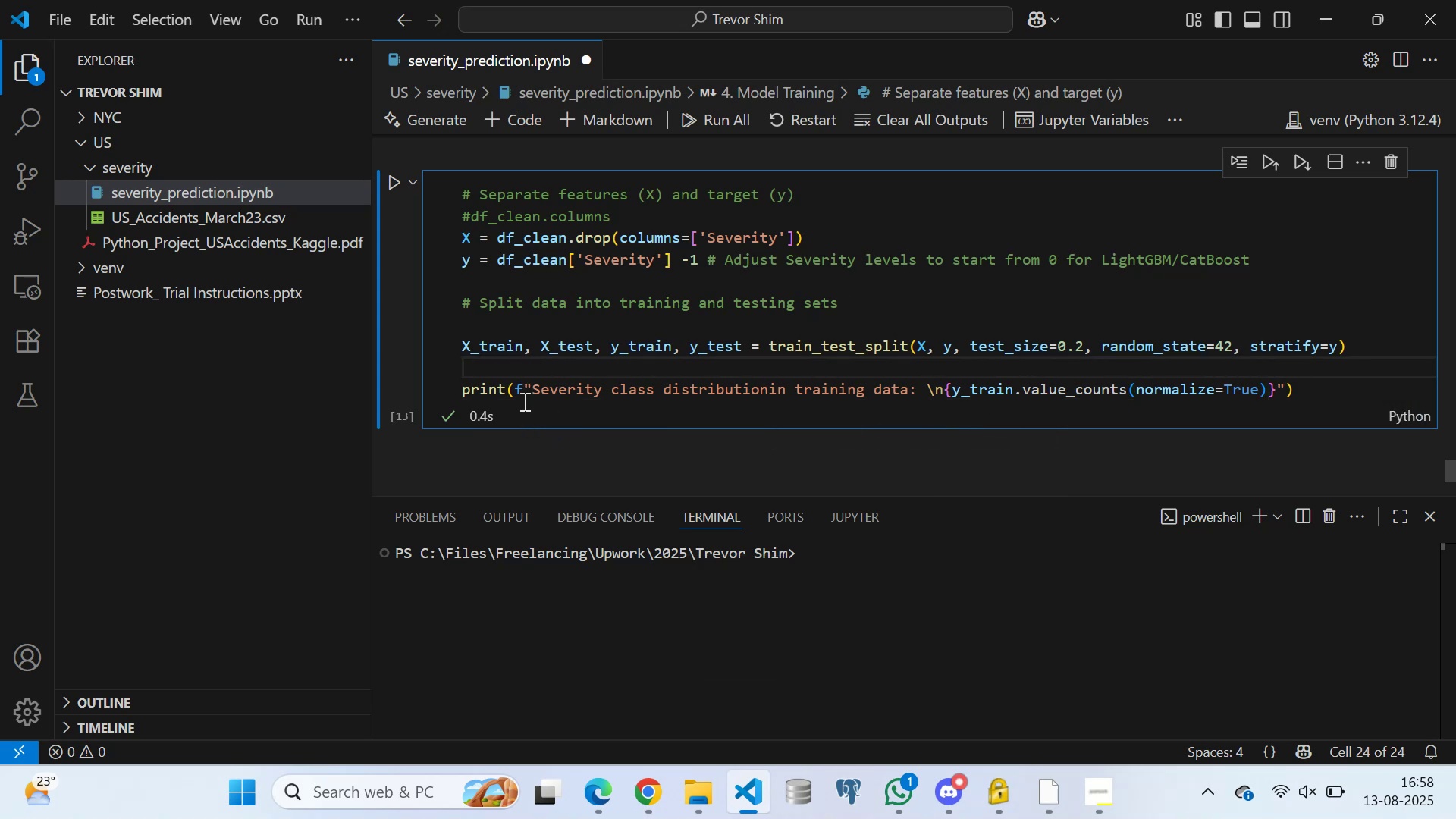 
wait(7.52)
 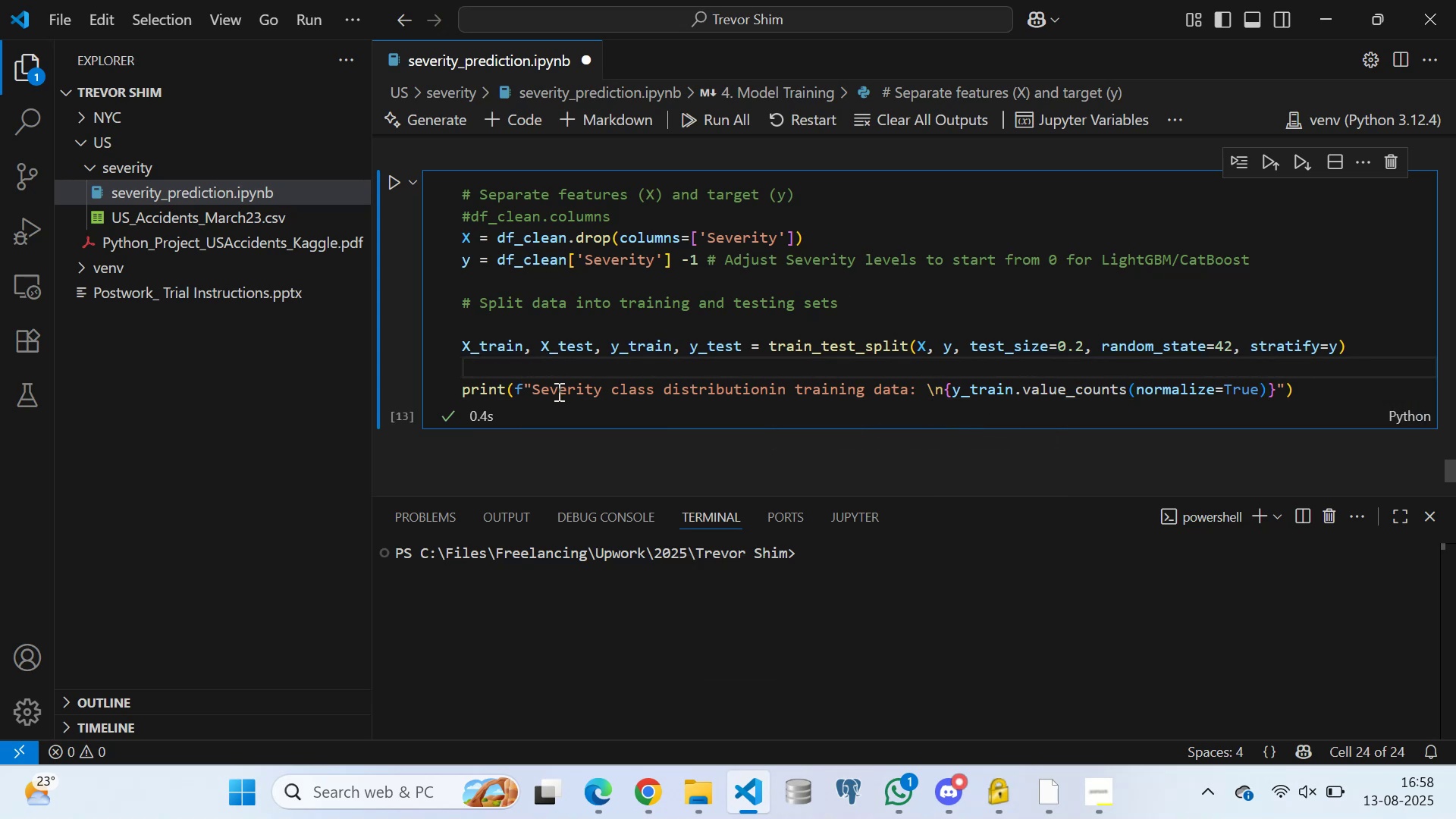 
left_click([394, 176])
 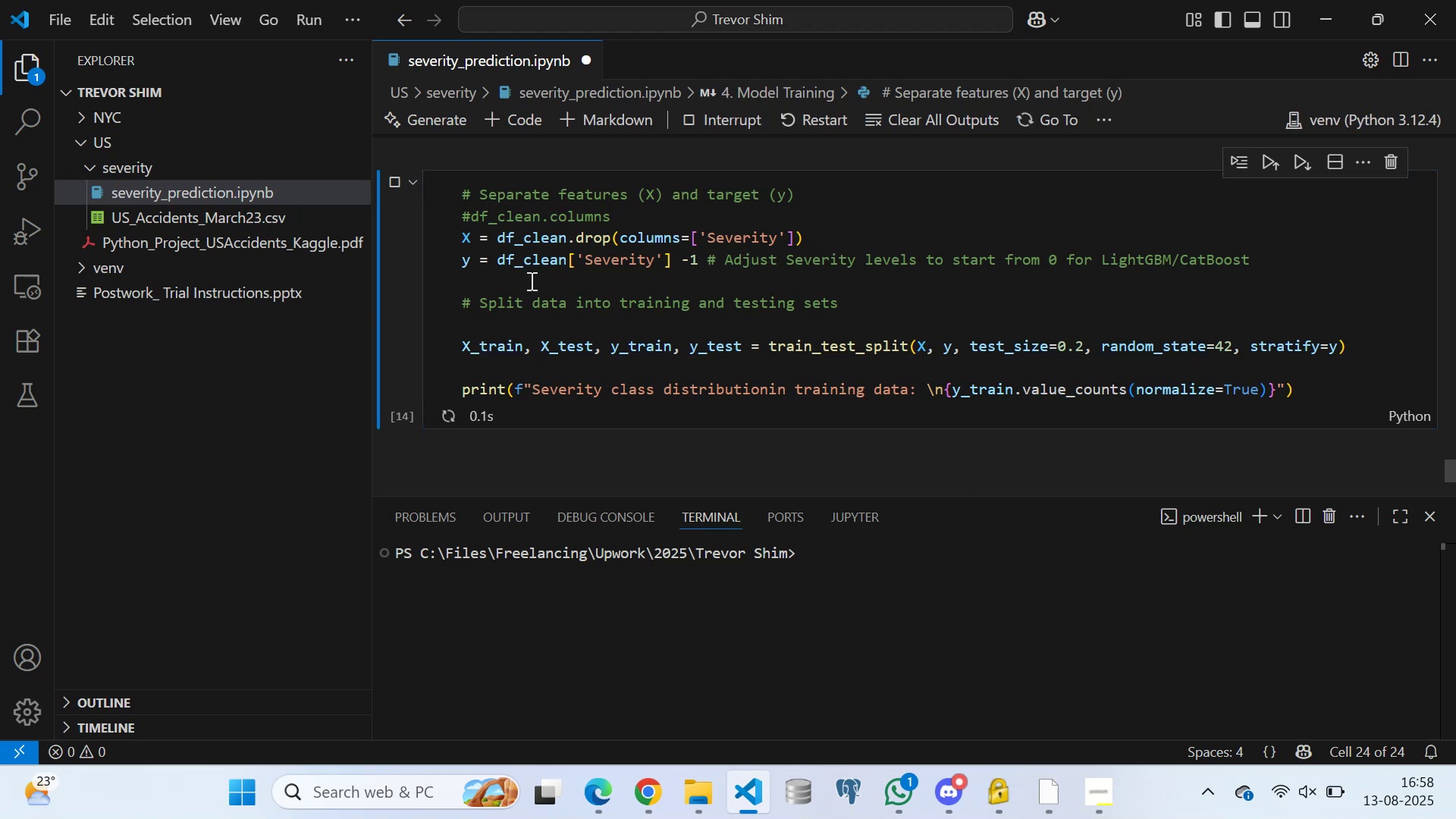 
scroll: coordinate [641, 351], scroll_direction: down, amount: 1.0
 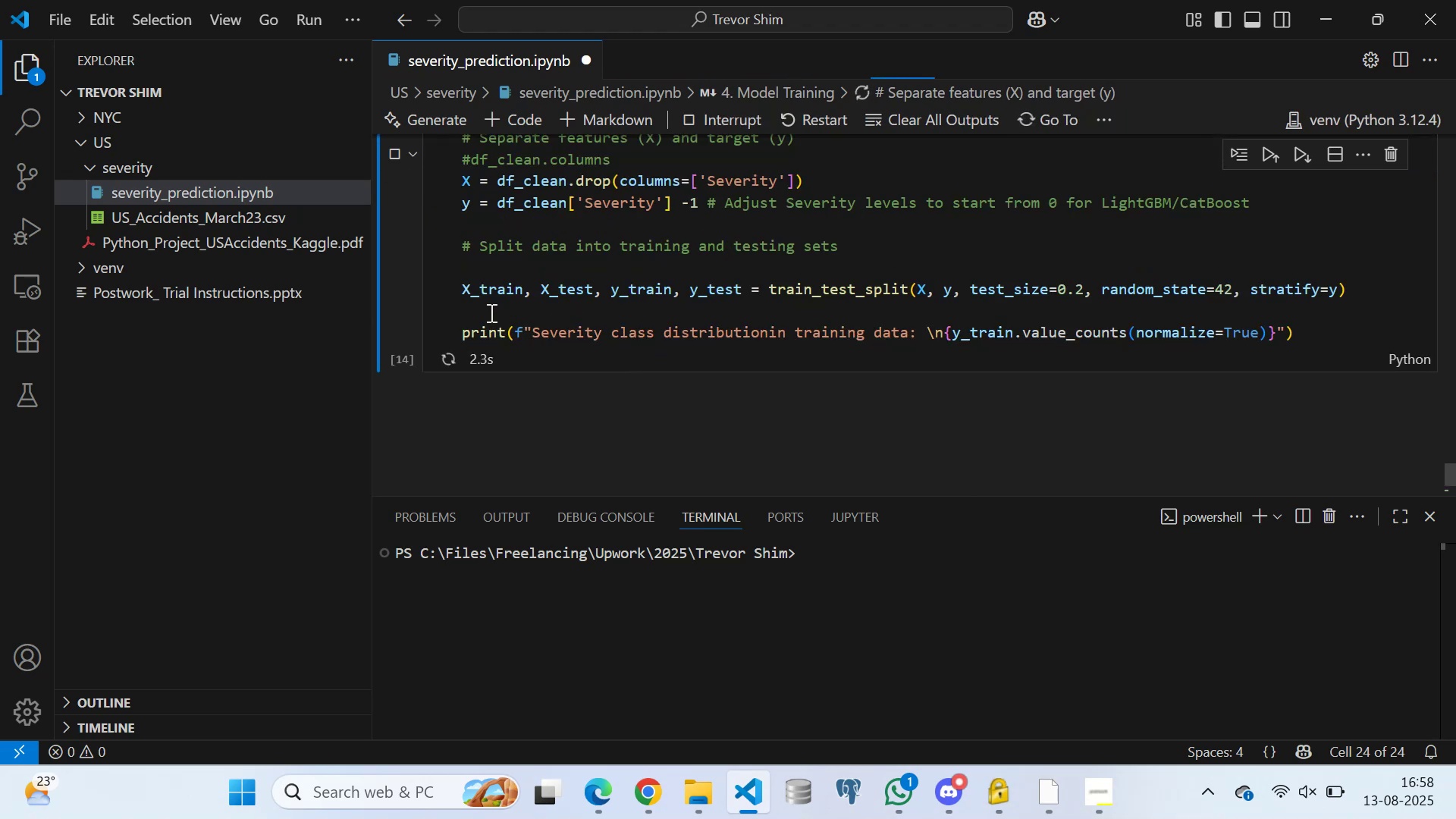 
left_click([490, 312])
 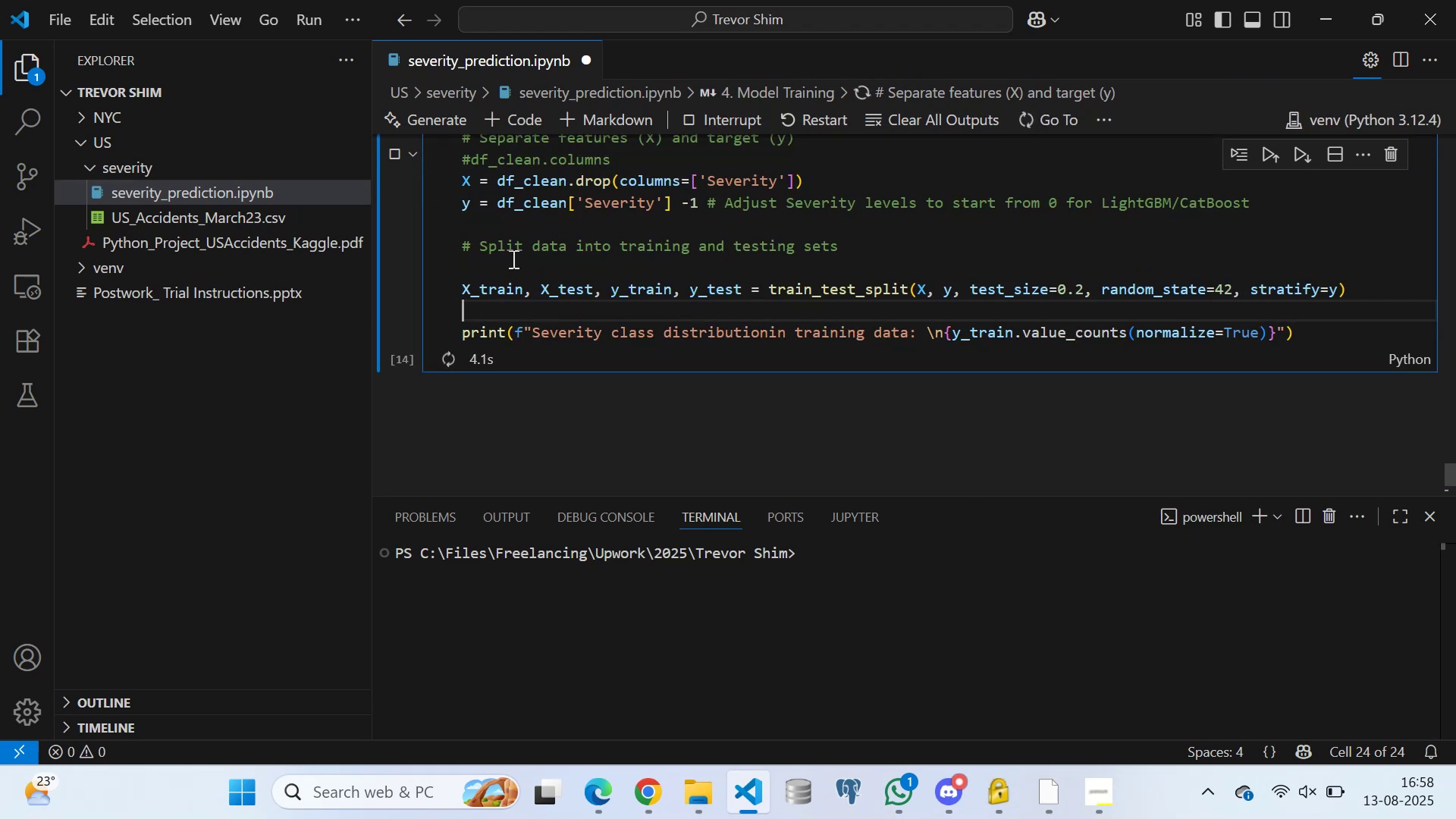 
left_click([512, 259])
 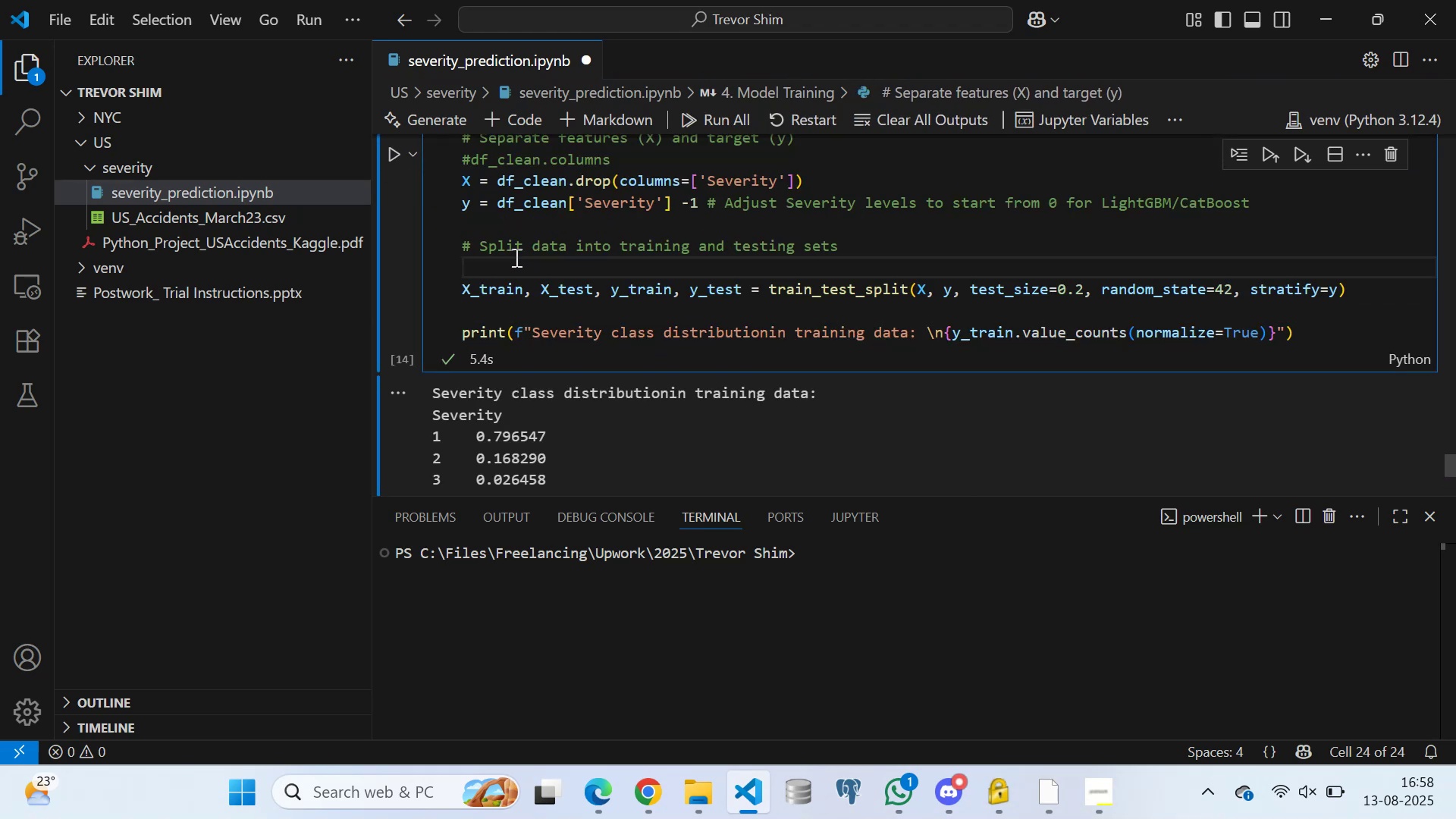 
scroll: coordinate [552, 345], scroll_direction: down, amount: 4.0
 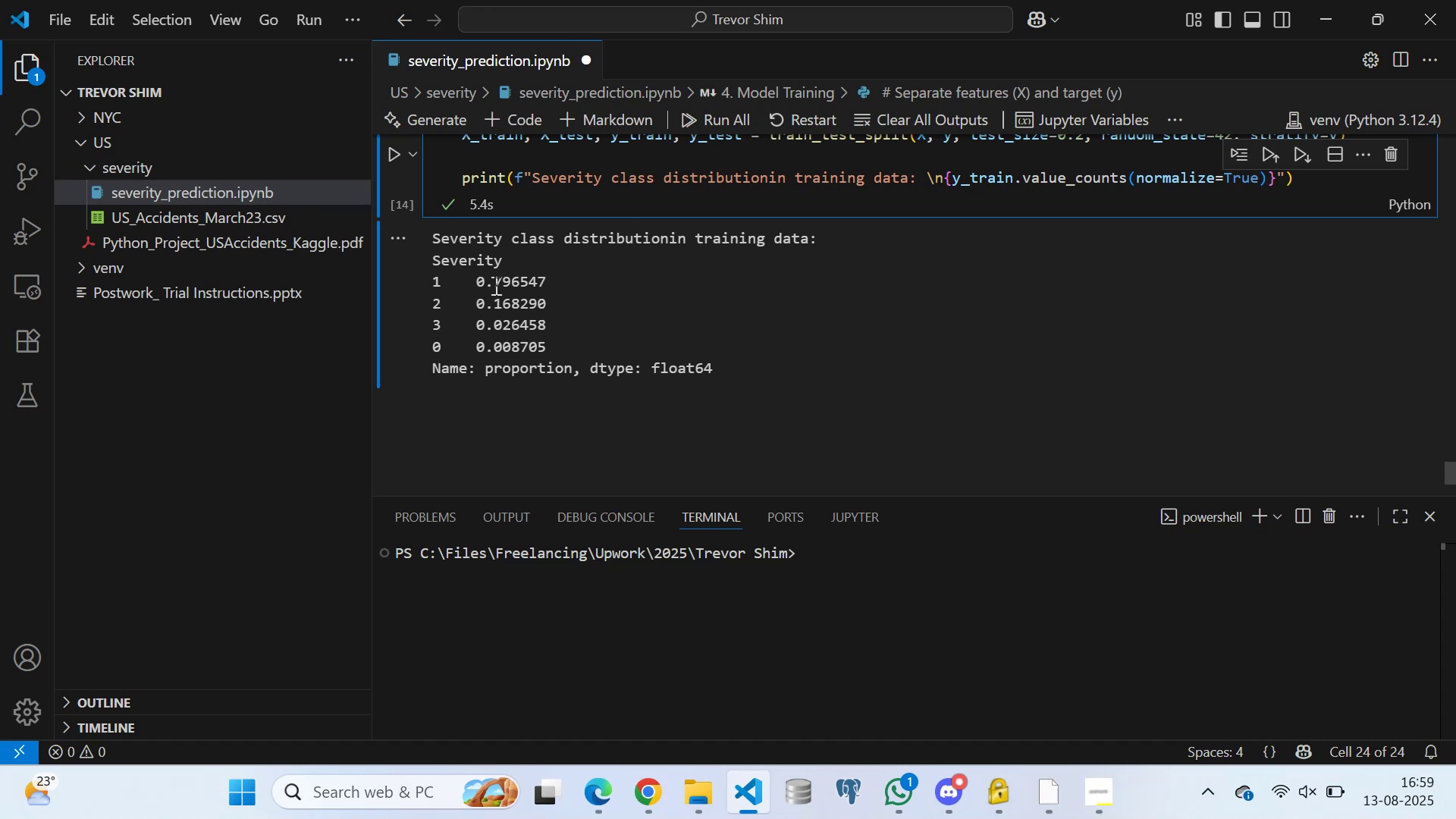 
wait(9.6)
 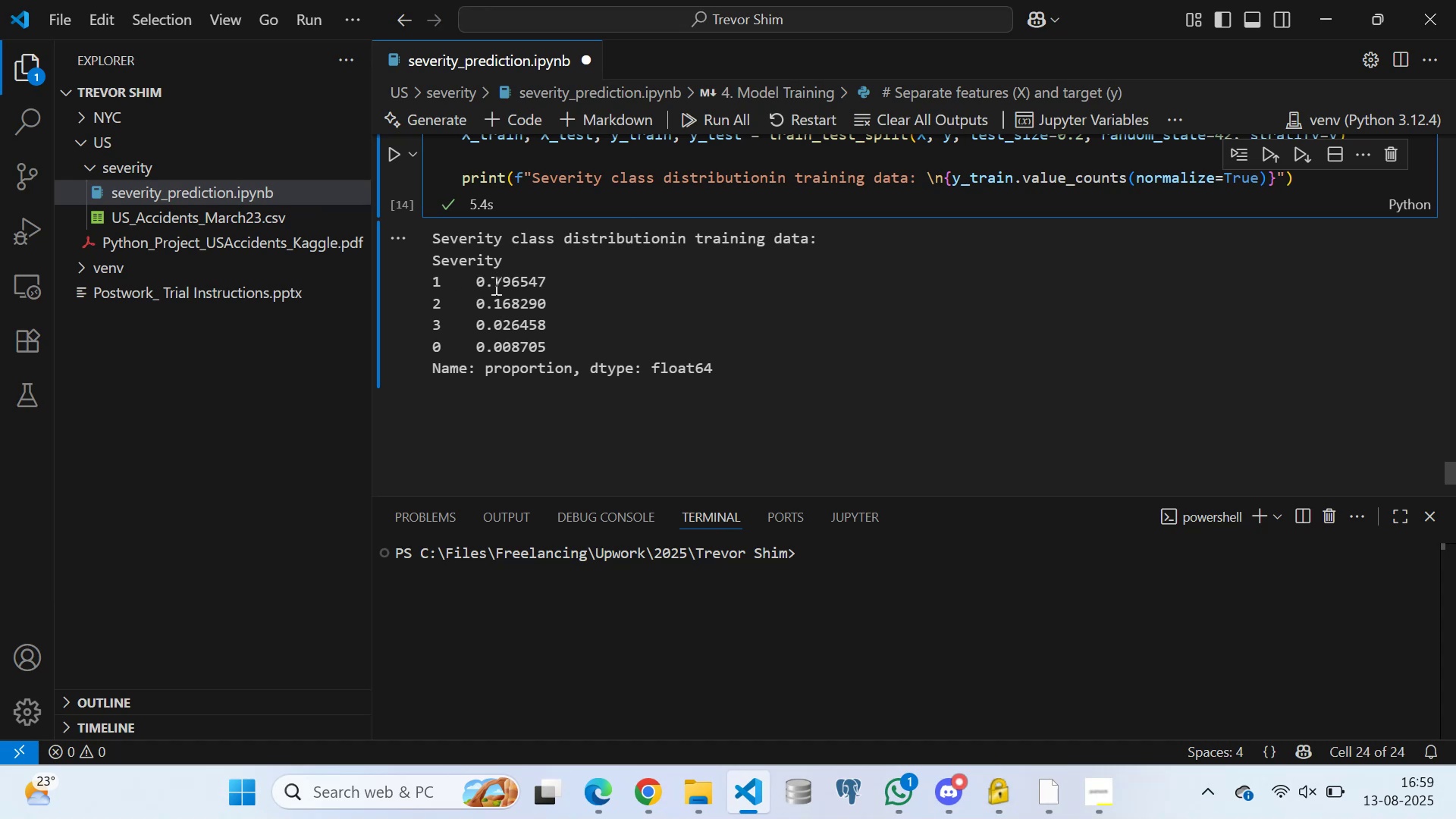 
left_click_drag(start_coordinate=[435, 283], to_coordinate=[560, 347])
 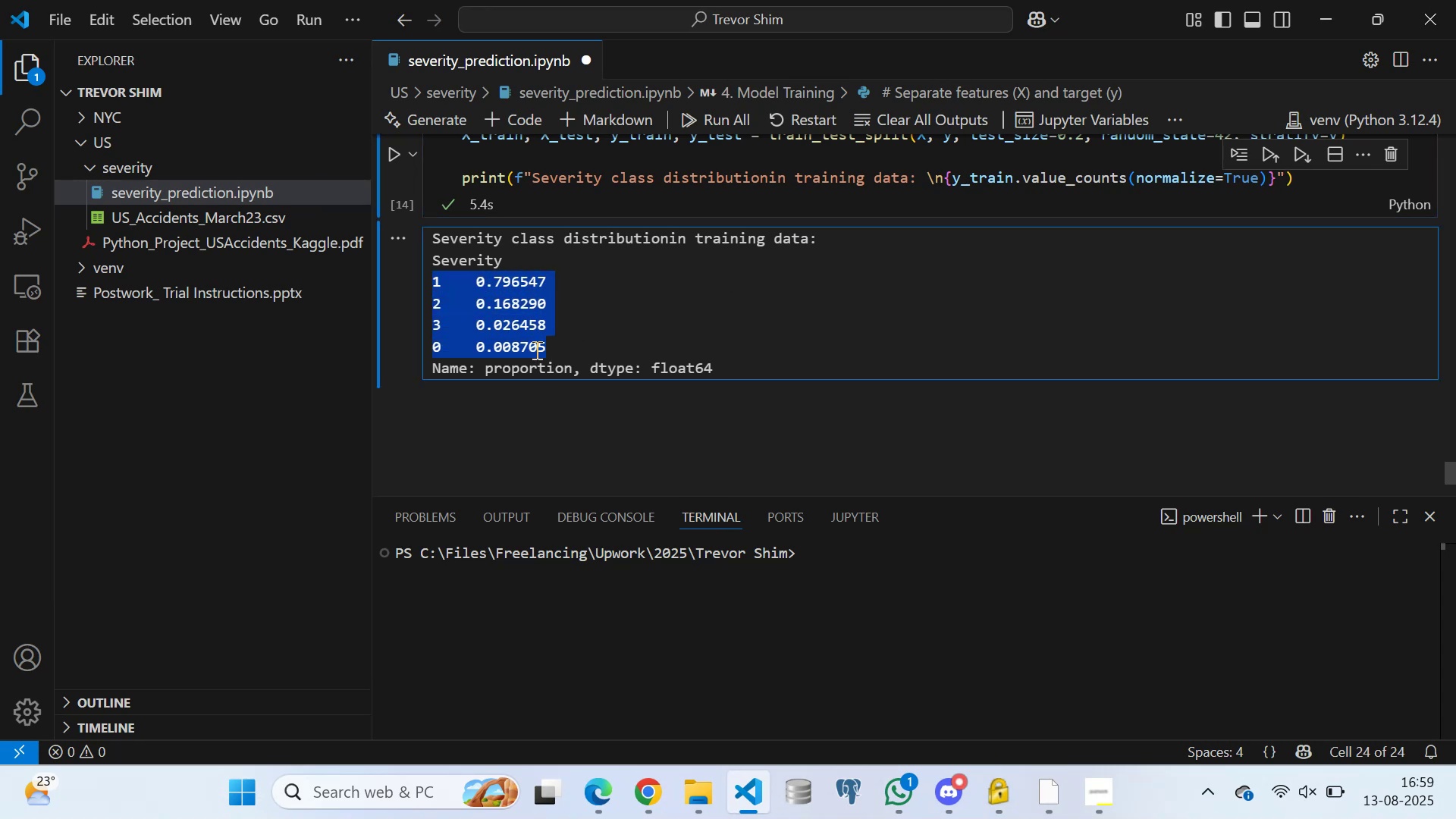 
left_click([535, 350])
 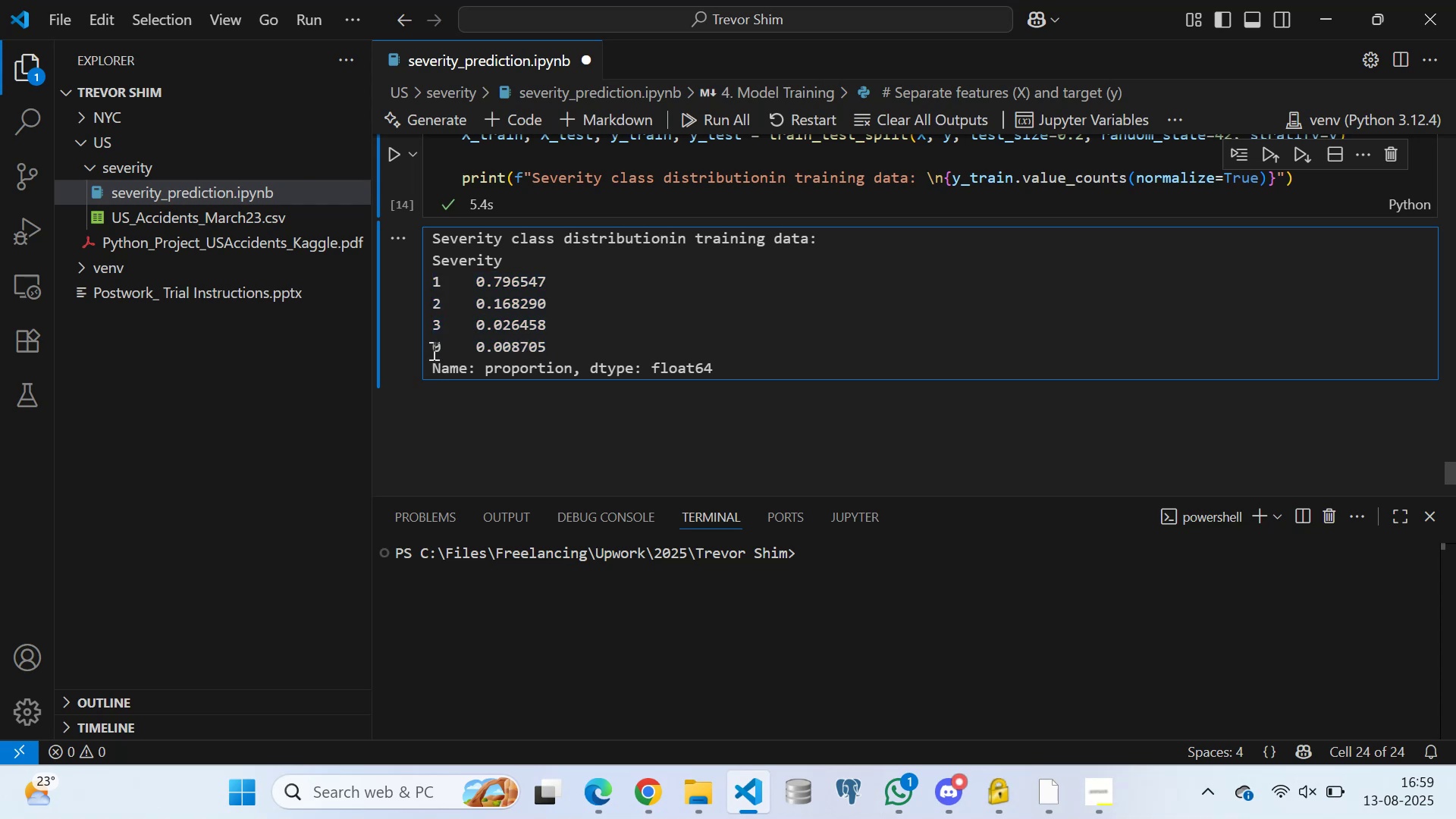 
left_click_drag(start_coordinate=[432, 349], to_coordinate=[563, 346])
 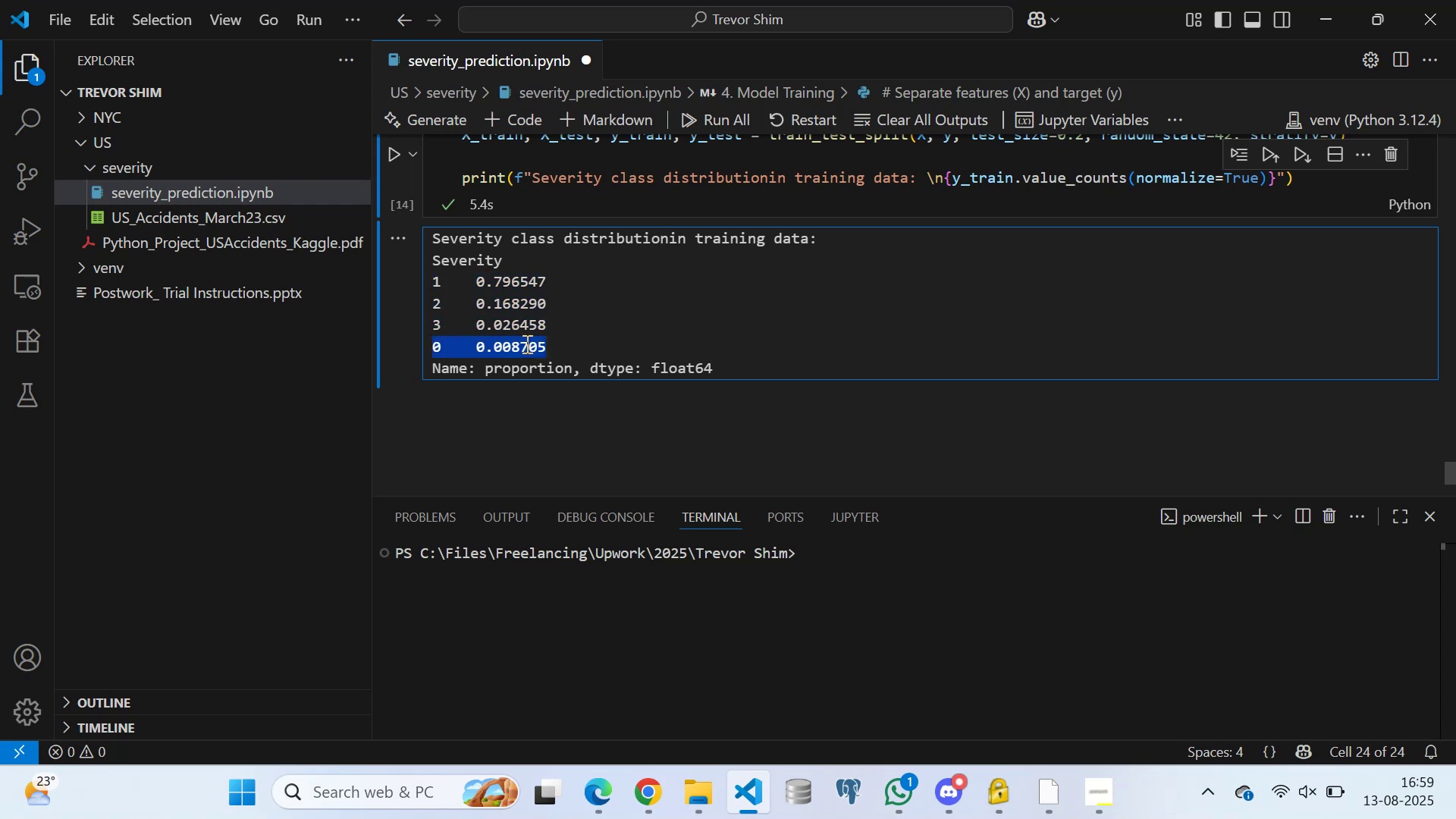 
left_click([526, 344])
 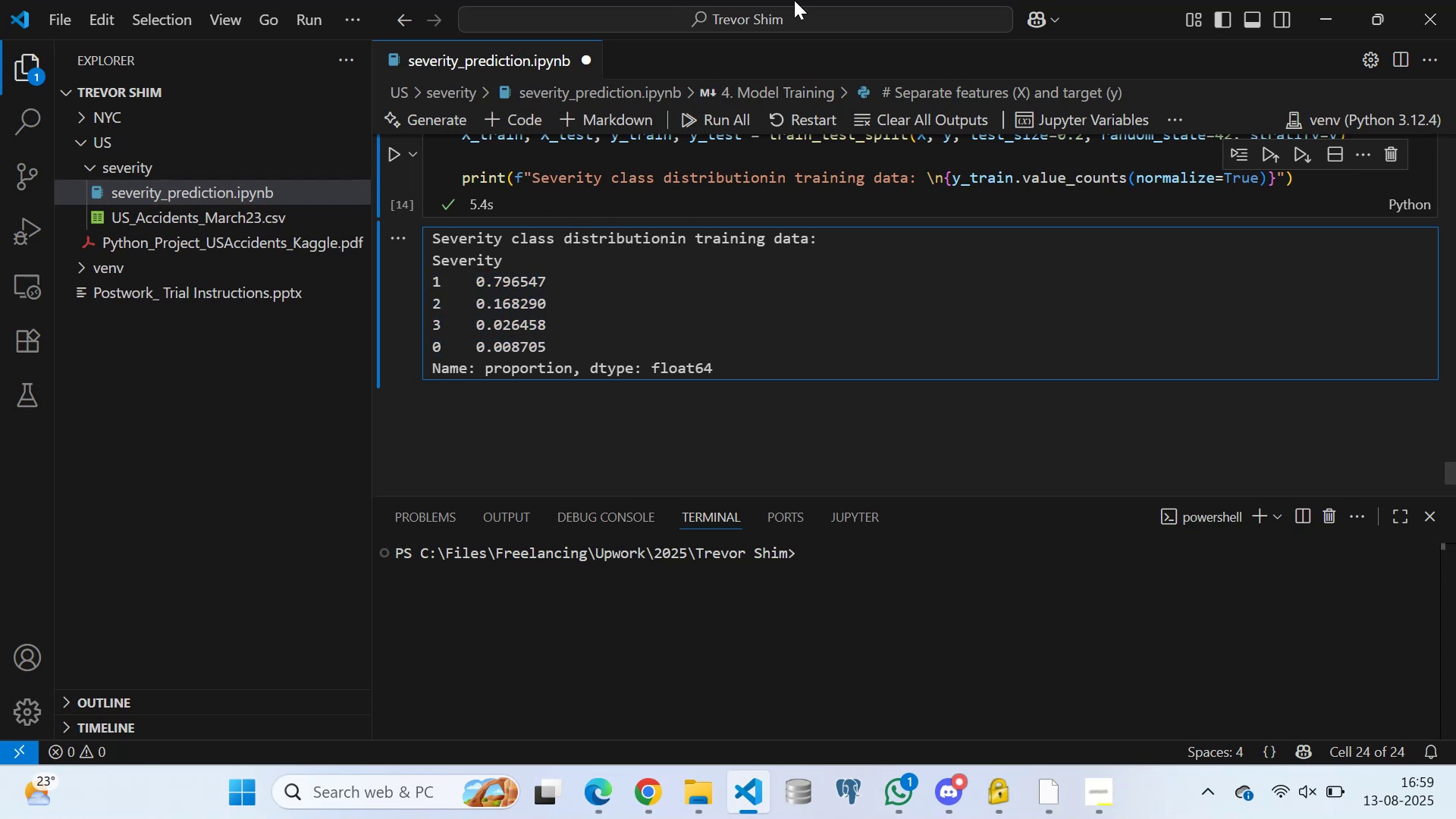 
wait(8.63)
 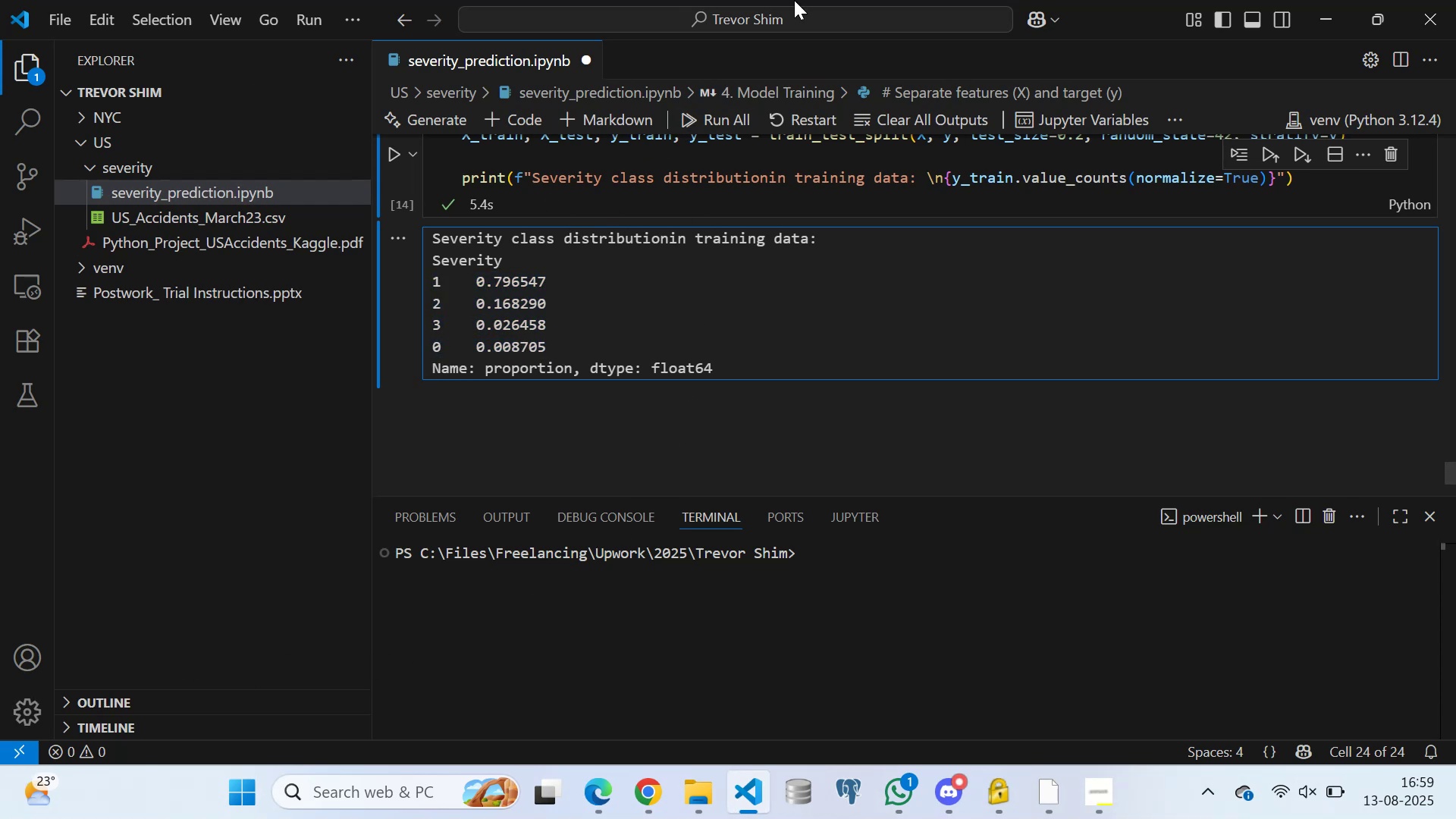 
left_click_drag(start_coordinate=[433, 323], to_coordinate=[571, 332])
 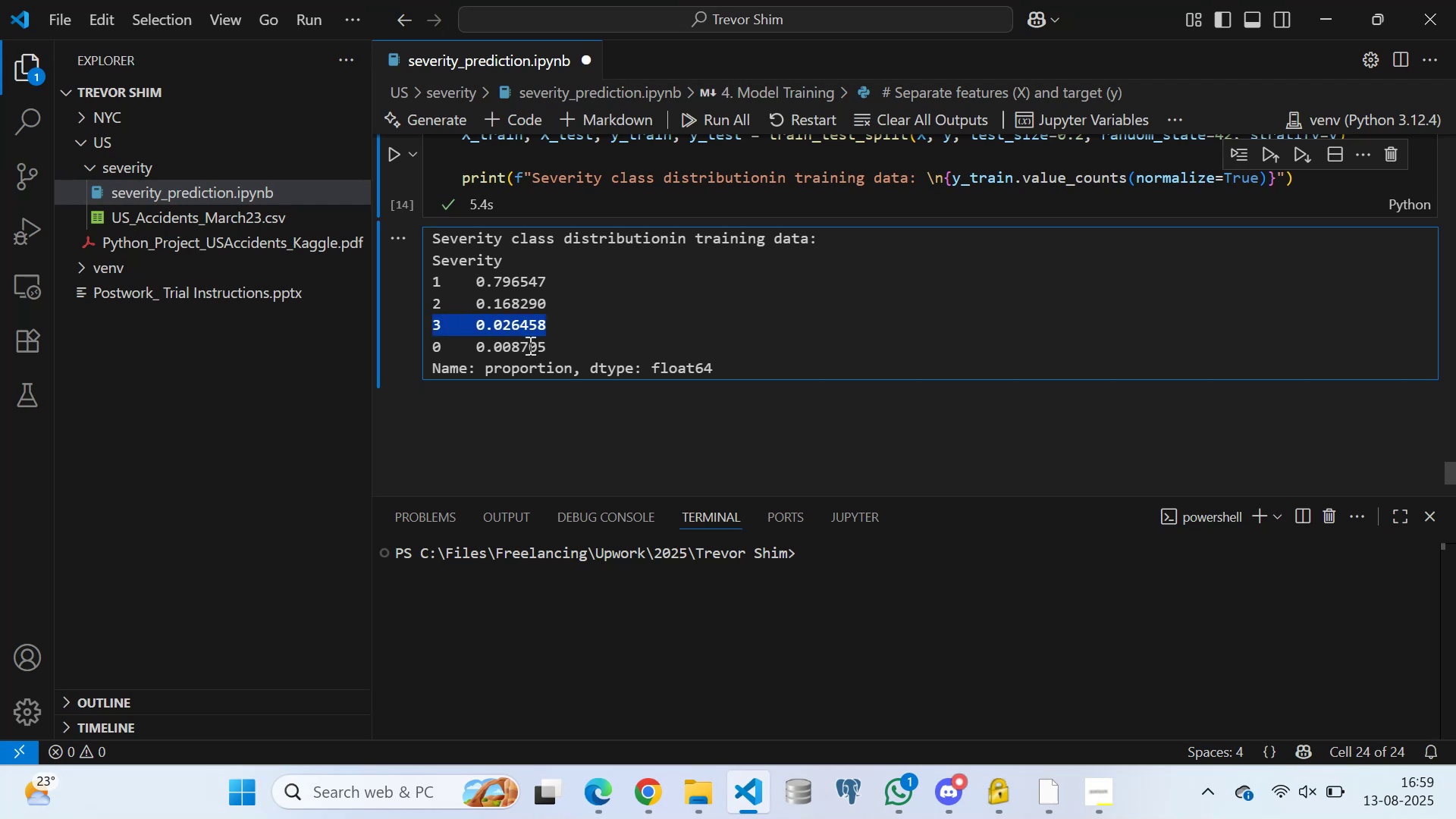 
left_click([529, 345])
 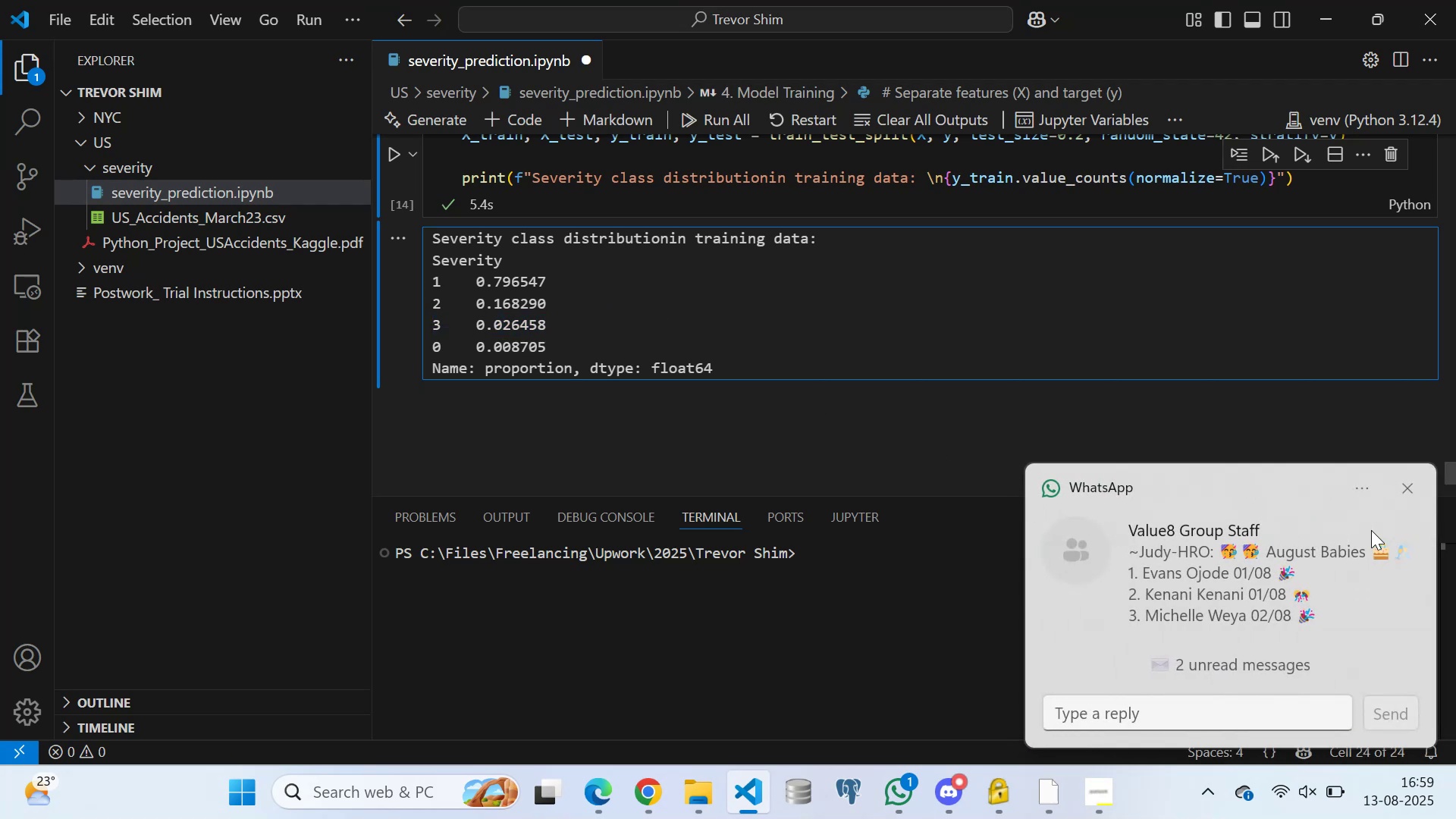 
left_click([1412, 492])
 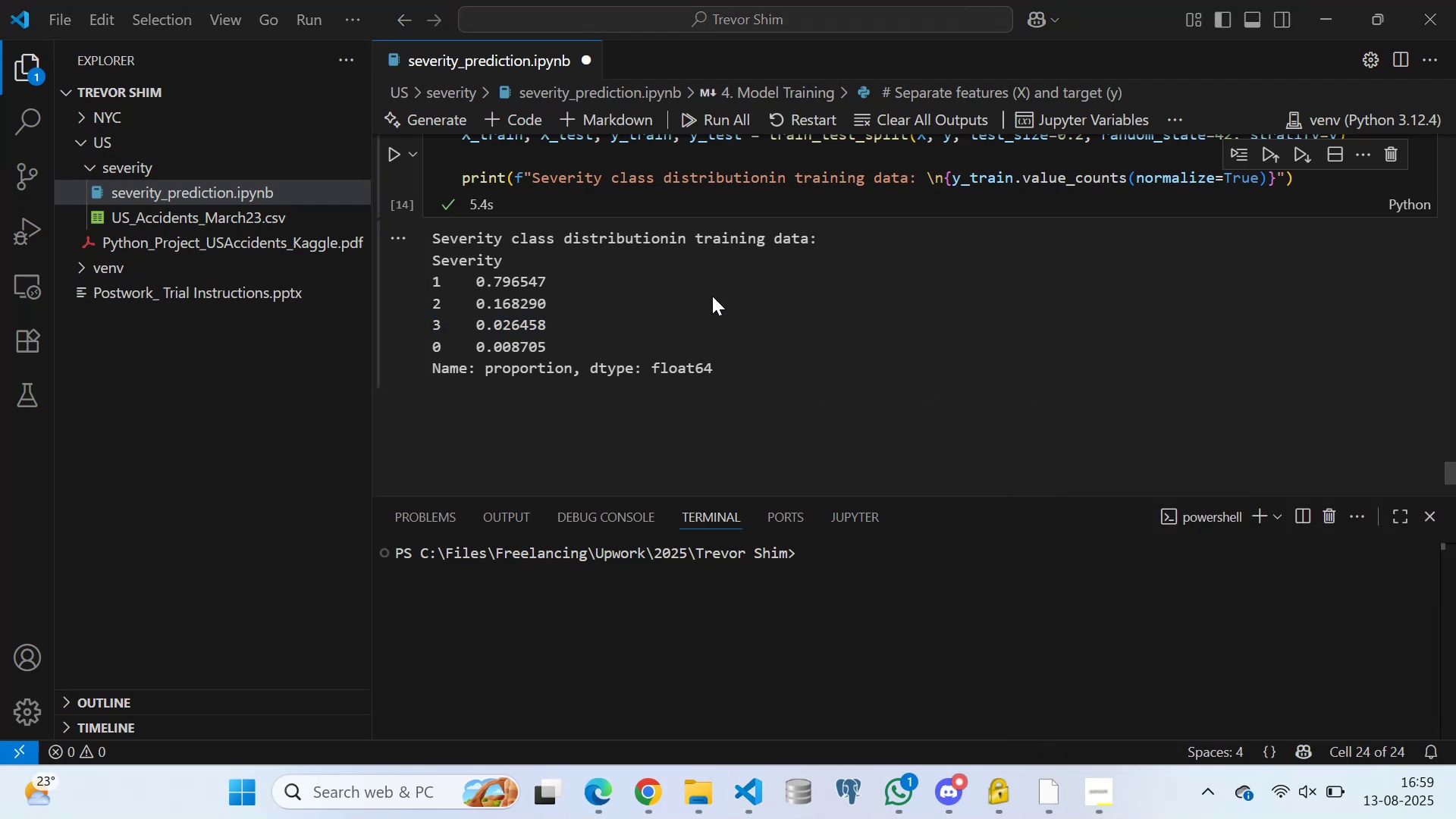 
left_click([685, 286])
 